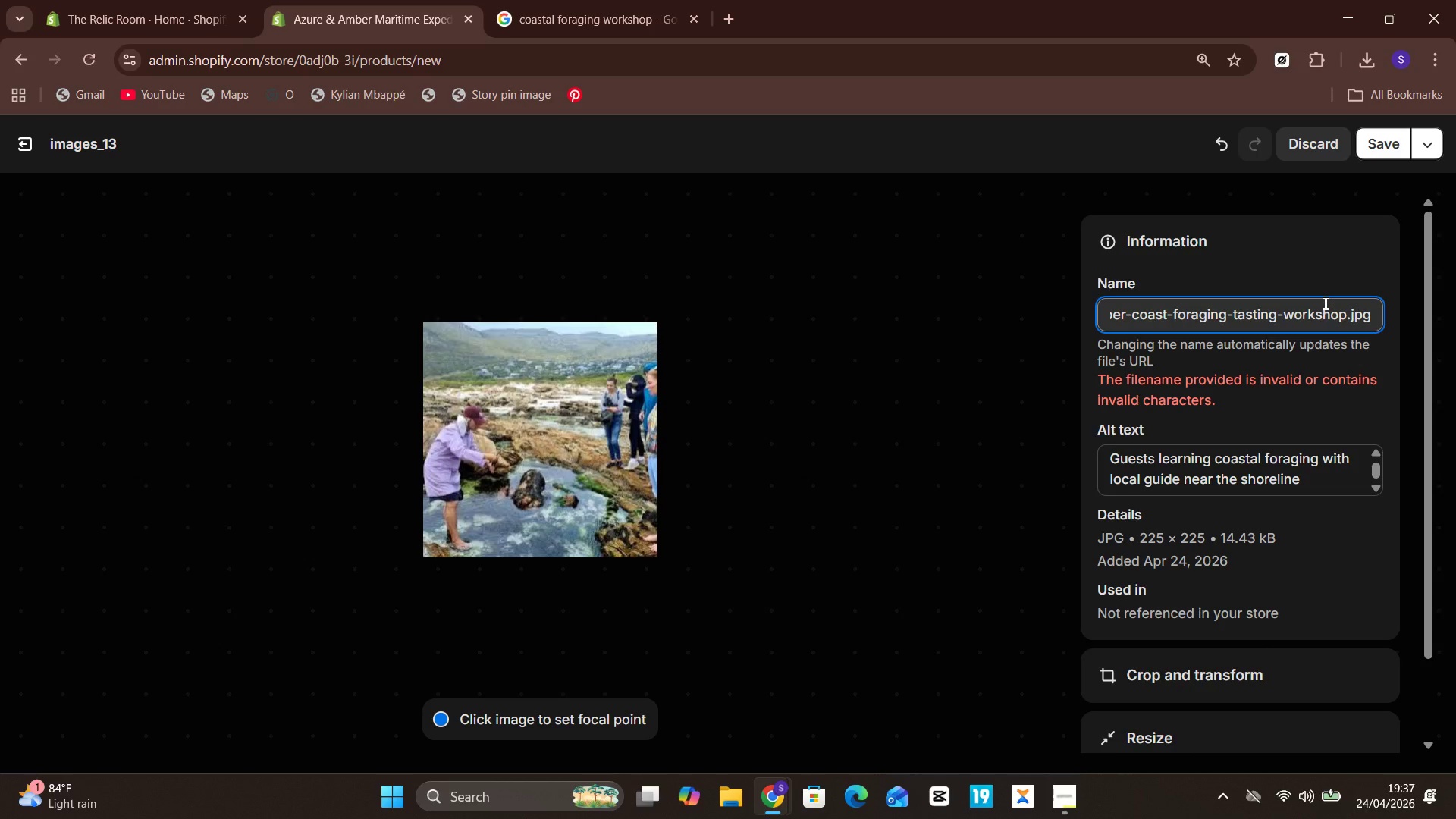 
key(Backspace)
 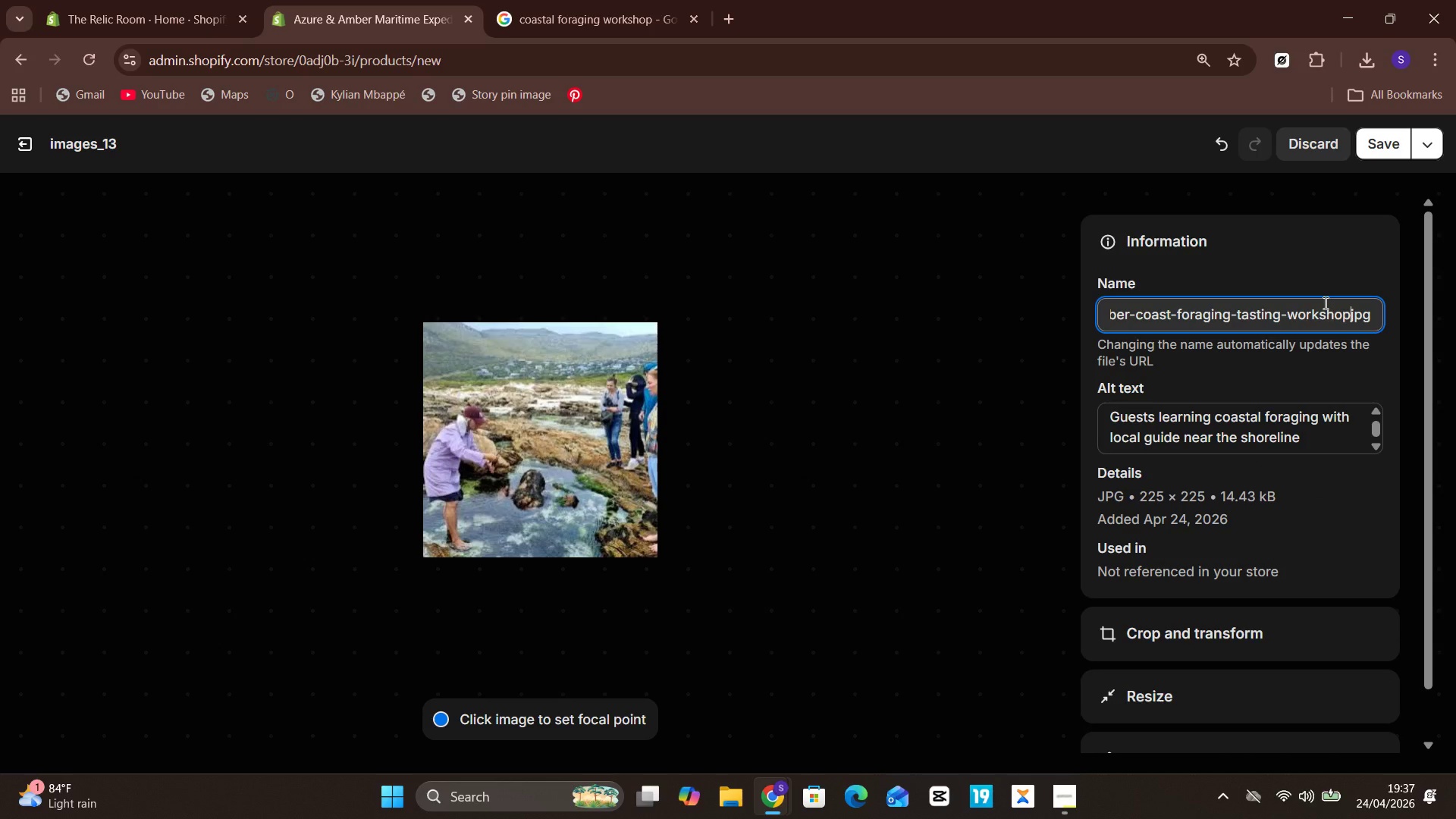 
key(Minus)
 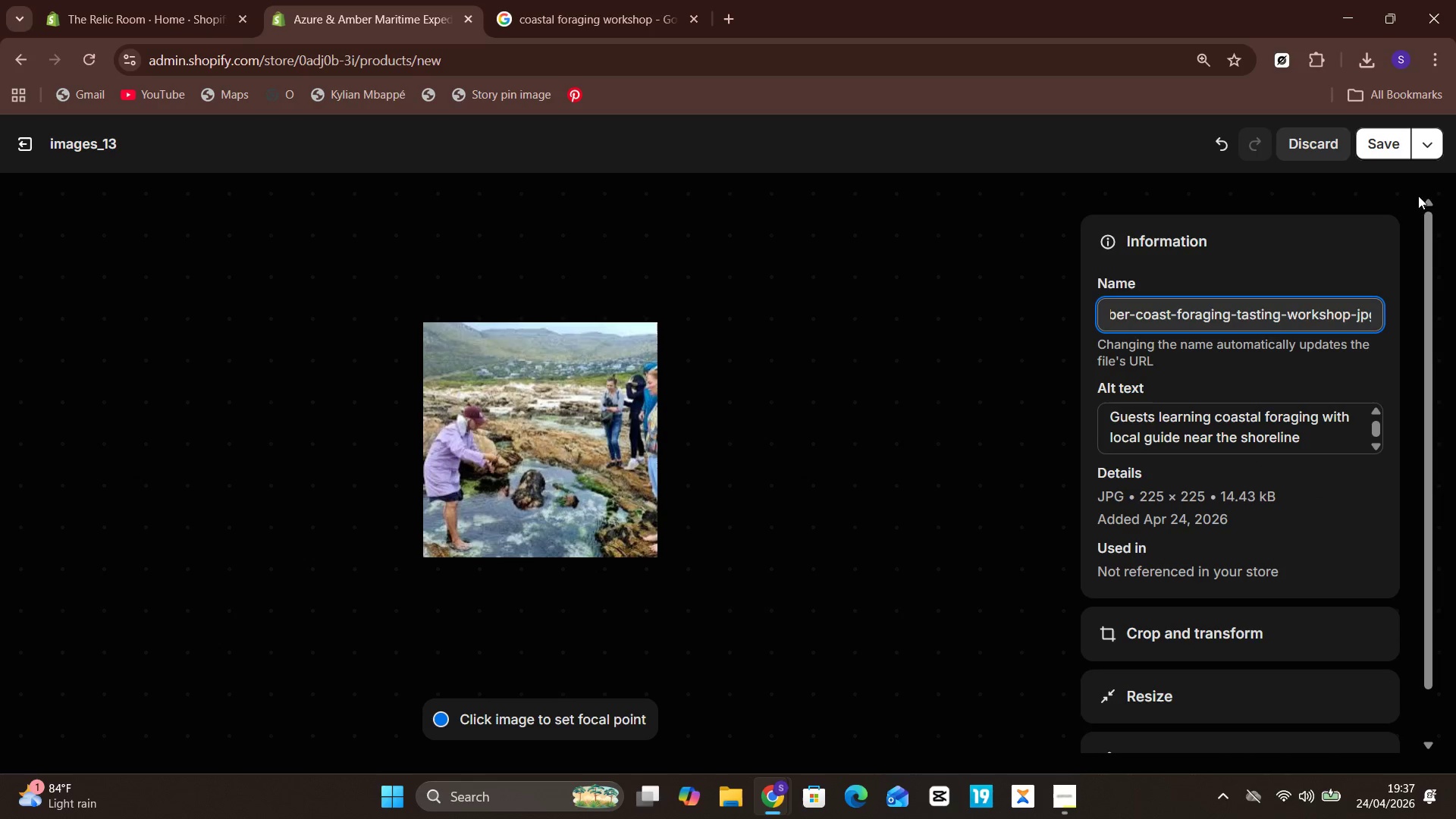 
left_click([1377, 138])
 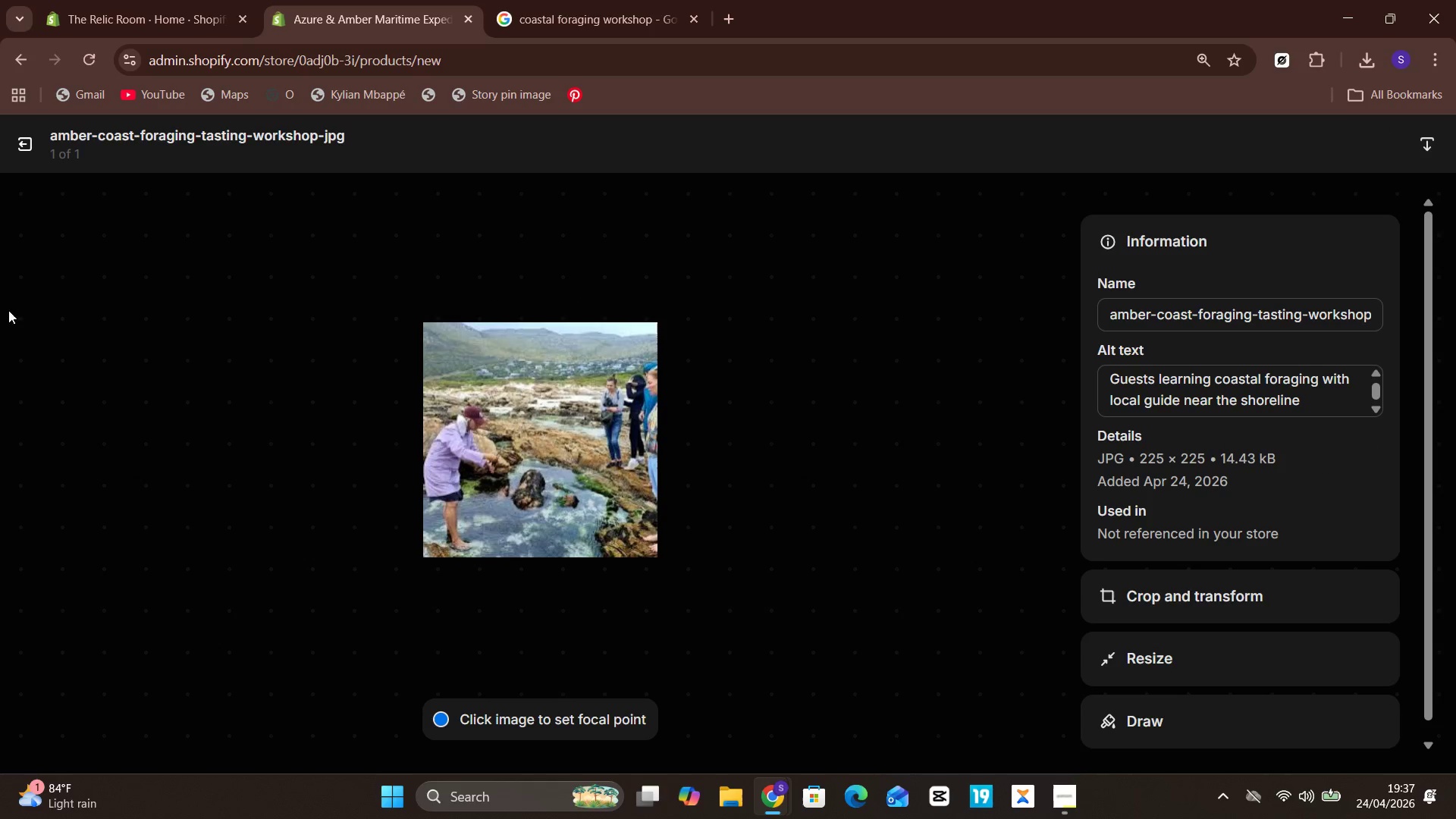 
wait(5.03)
 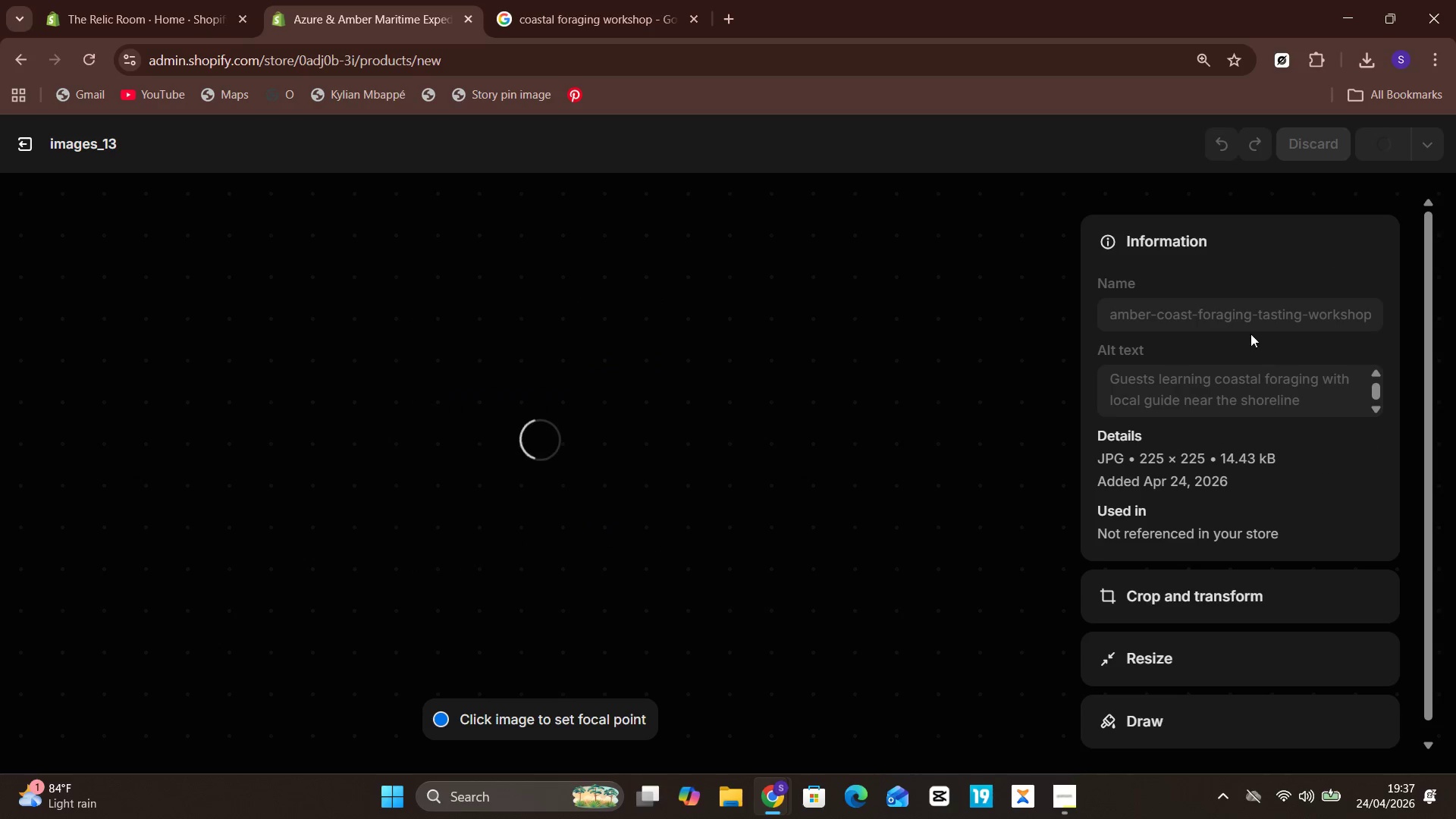 
left_click([29, 131])
 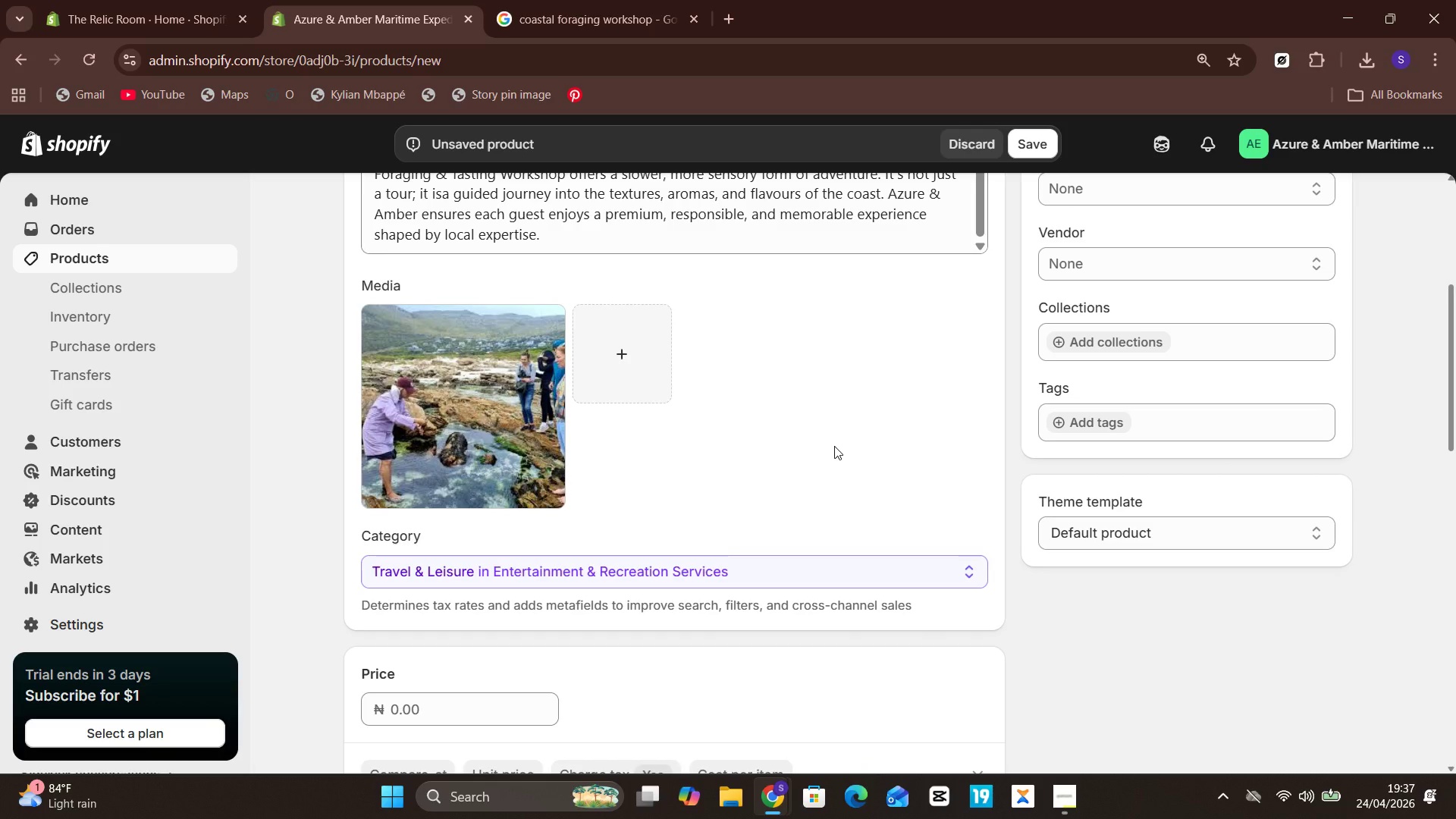 
wait(13.3)
 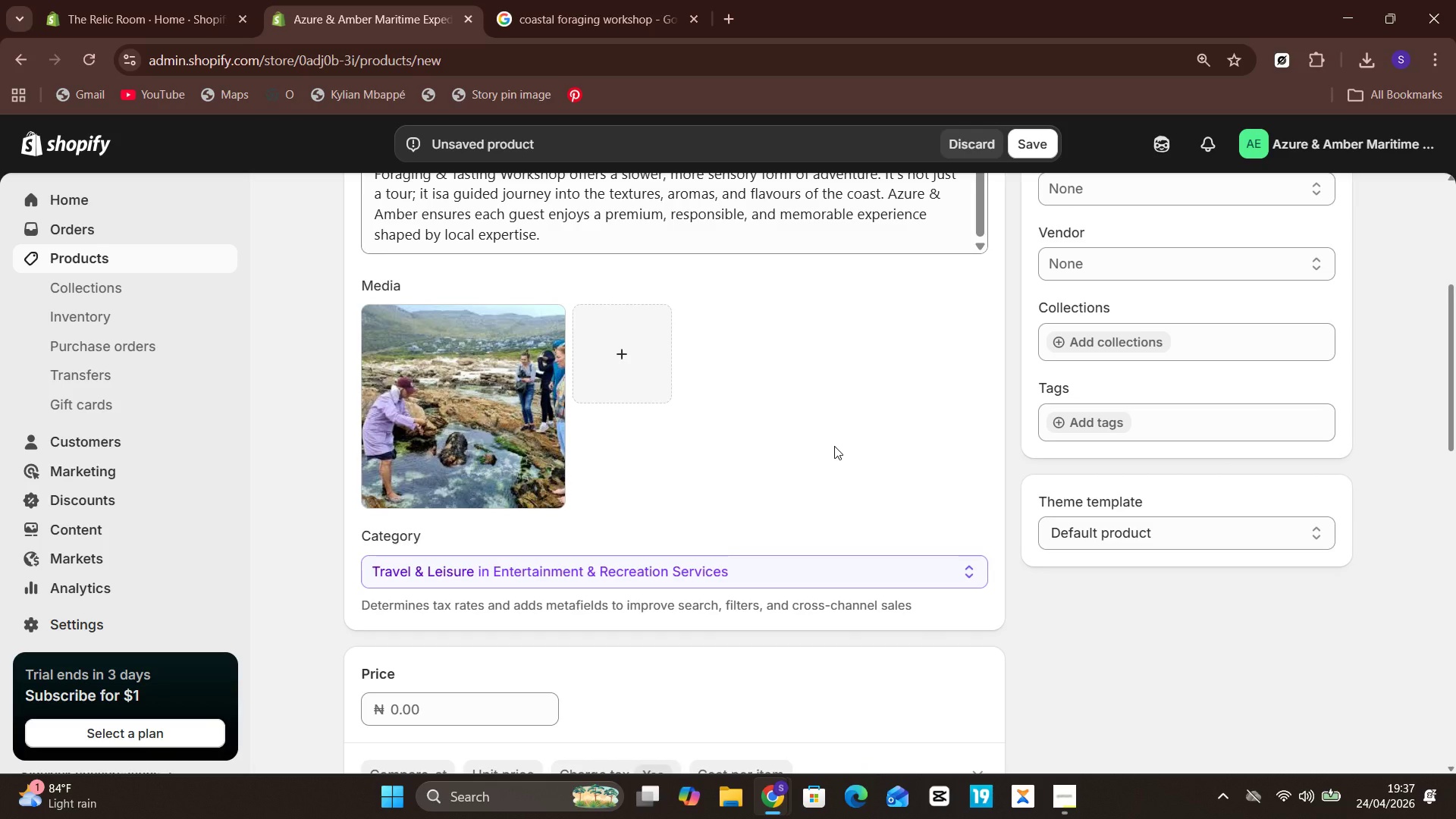 
mouse_move([523, 404])
 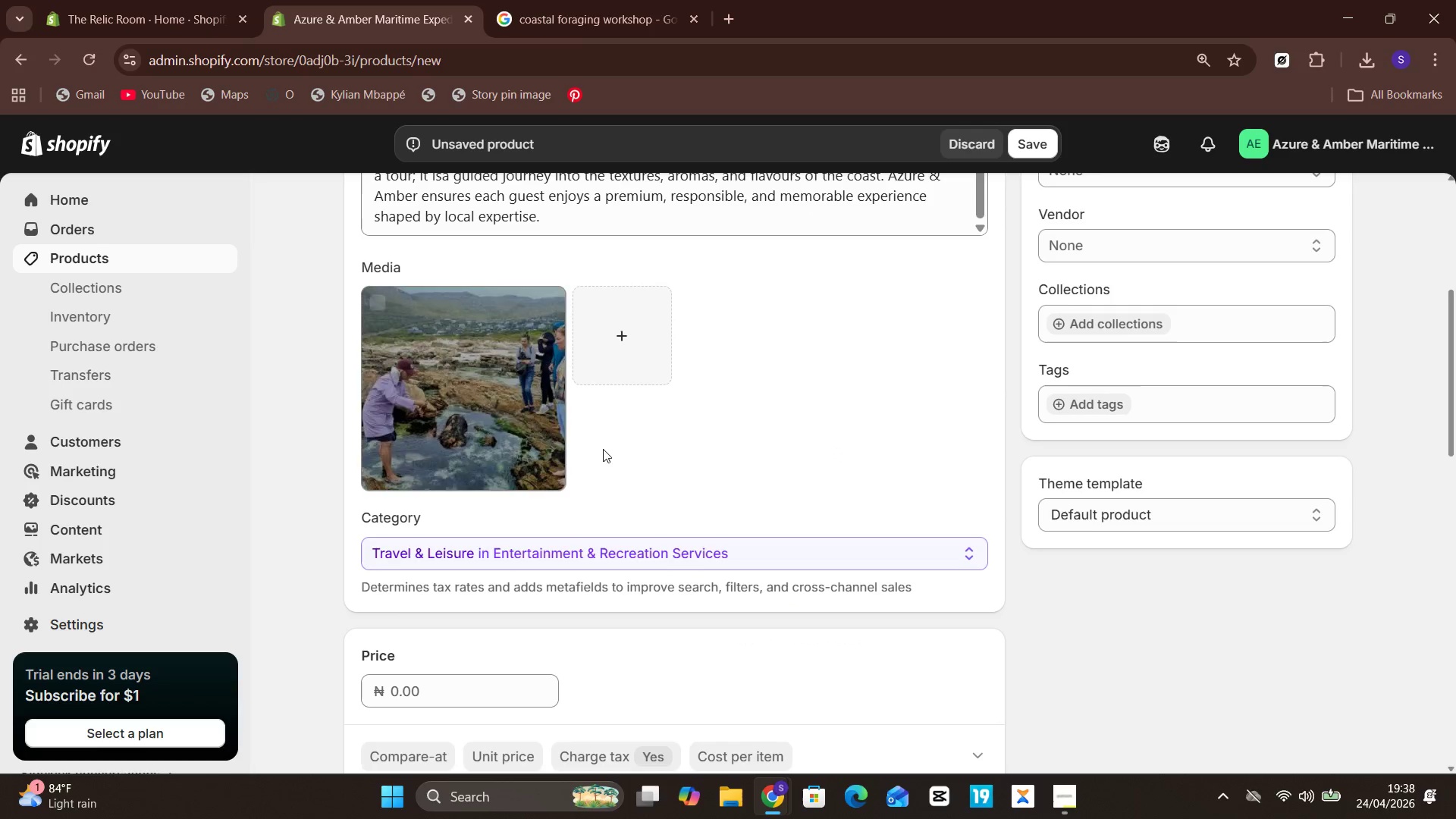 
left_click([464, 696])
 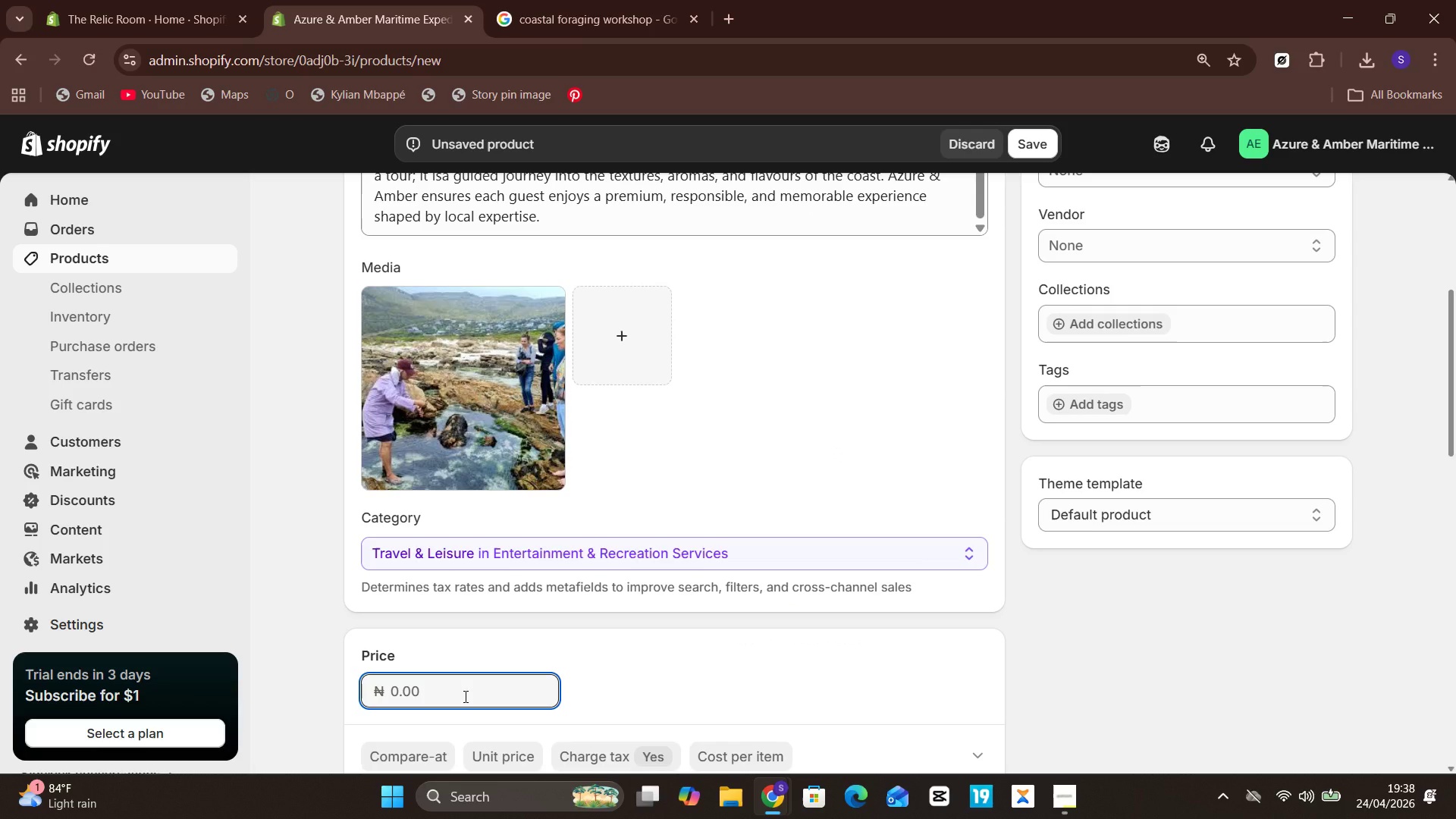 
type(120000)
 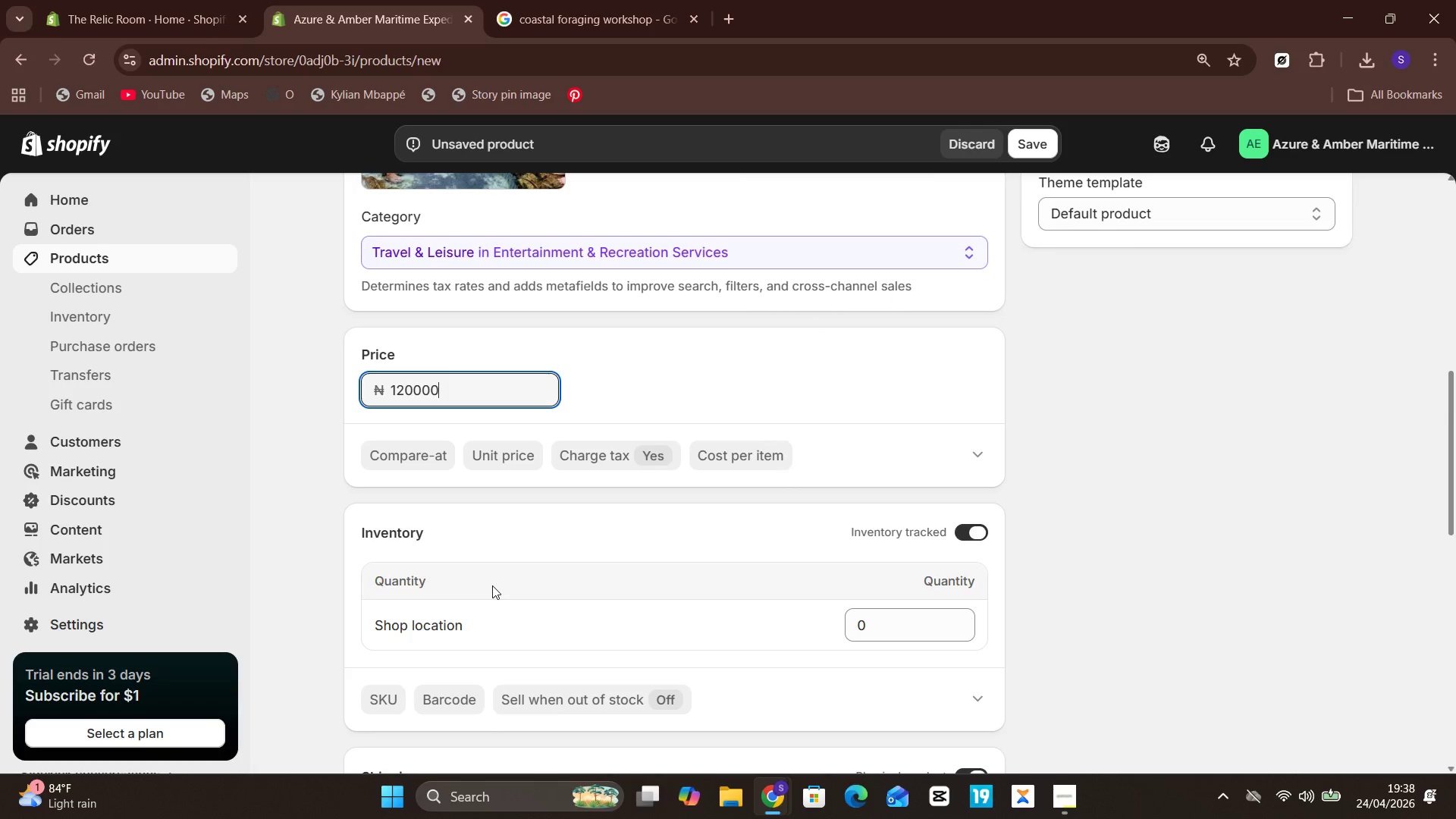 
wait(6.98)
 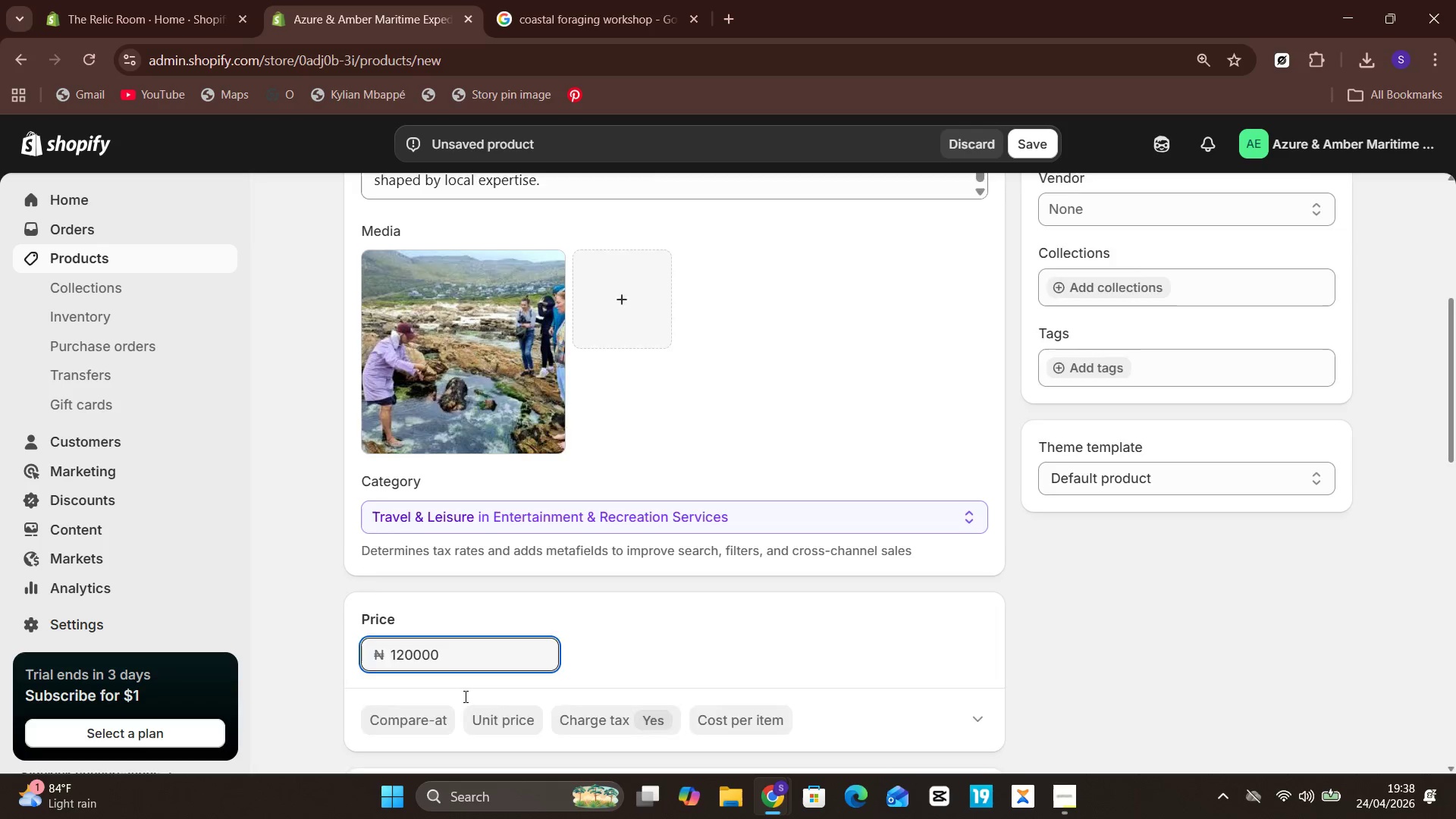 
left_click([966, 525])
 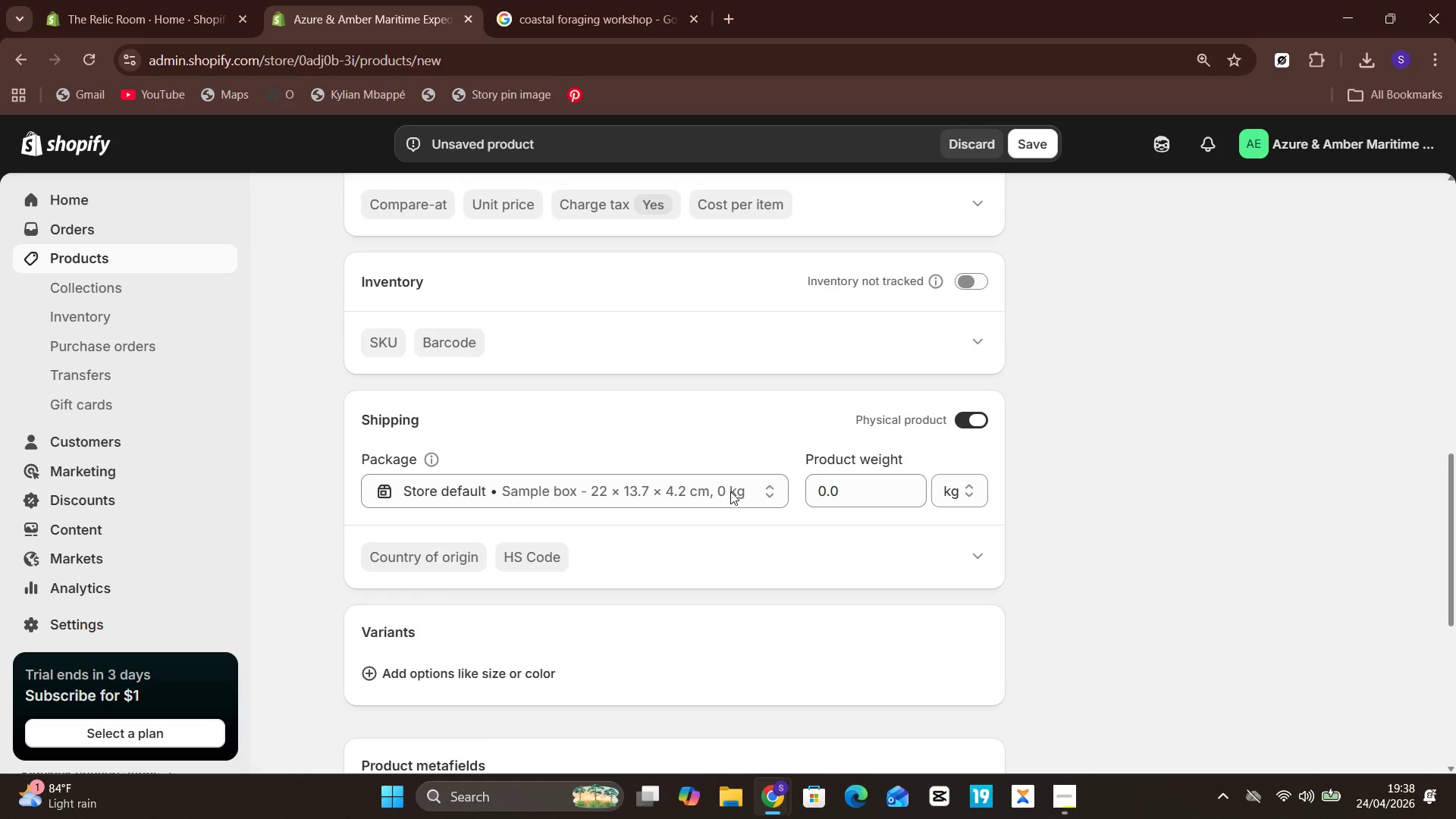 
wait(22.91)
 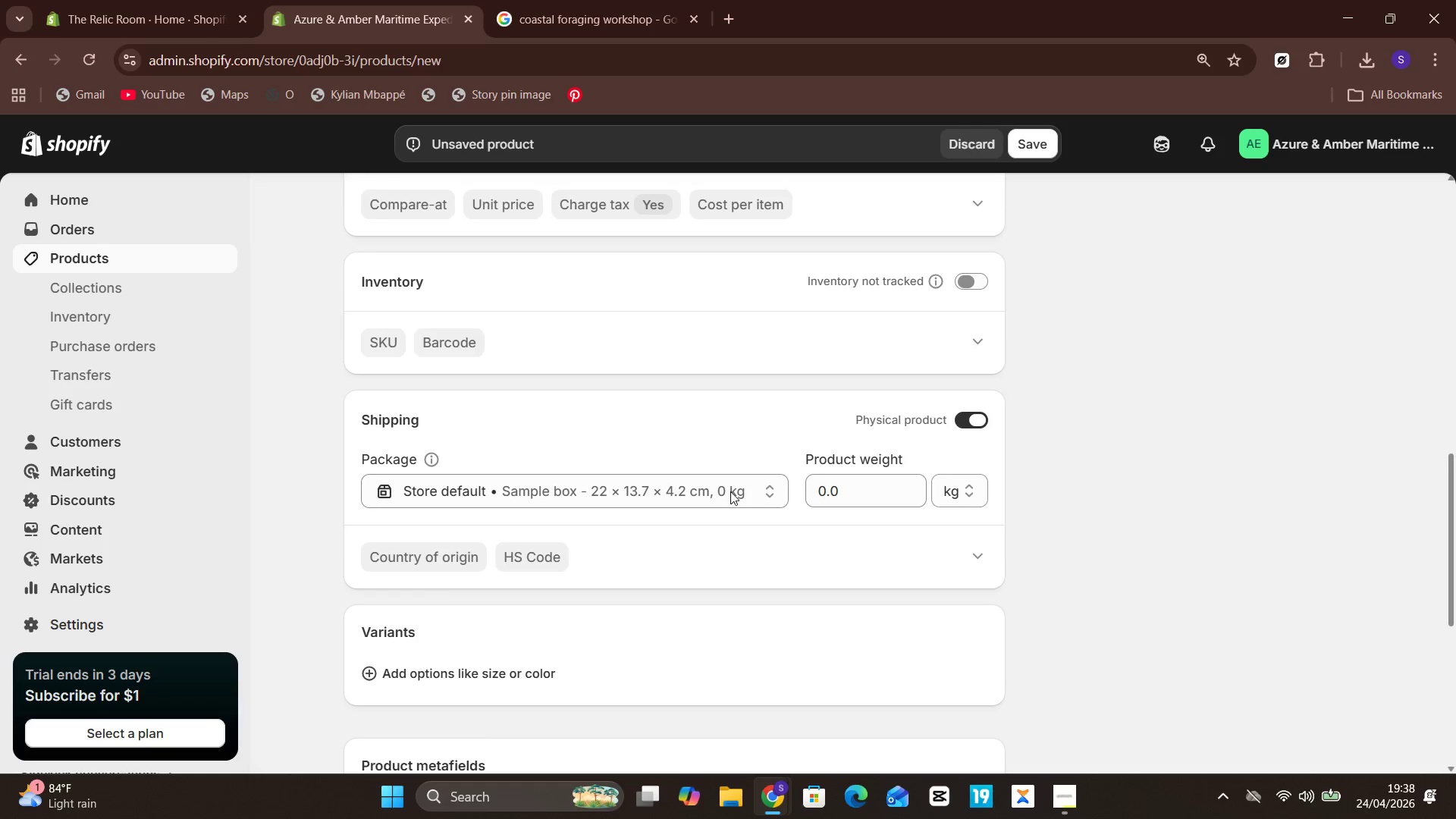 
left_click([444, 674])
 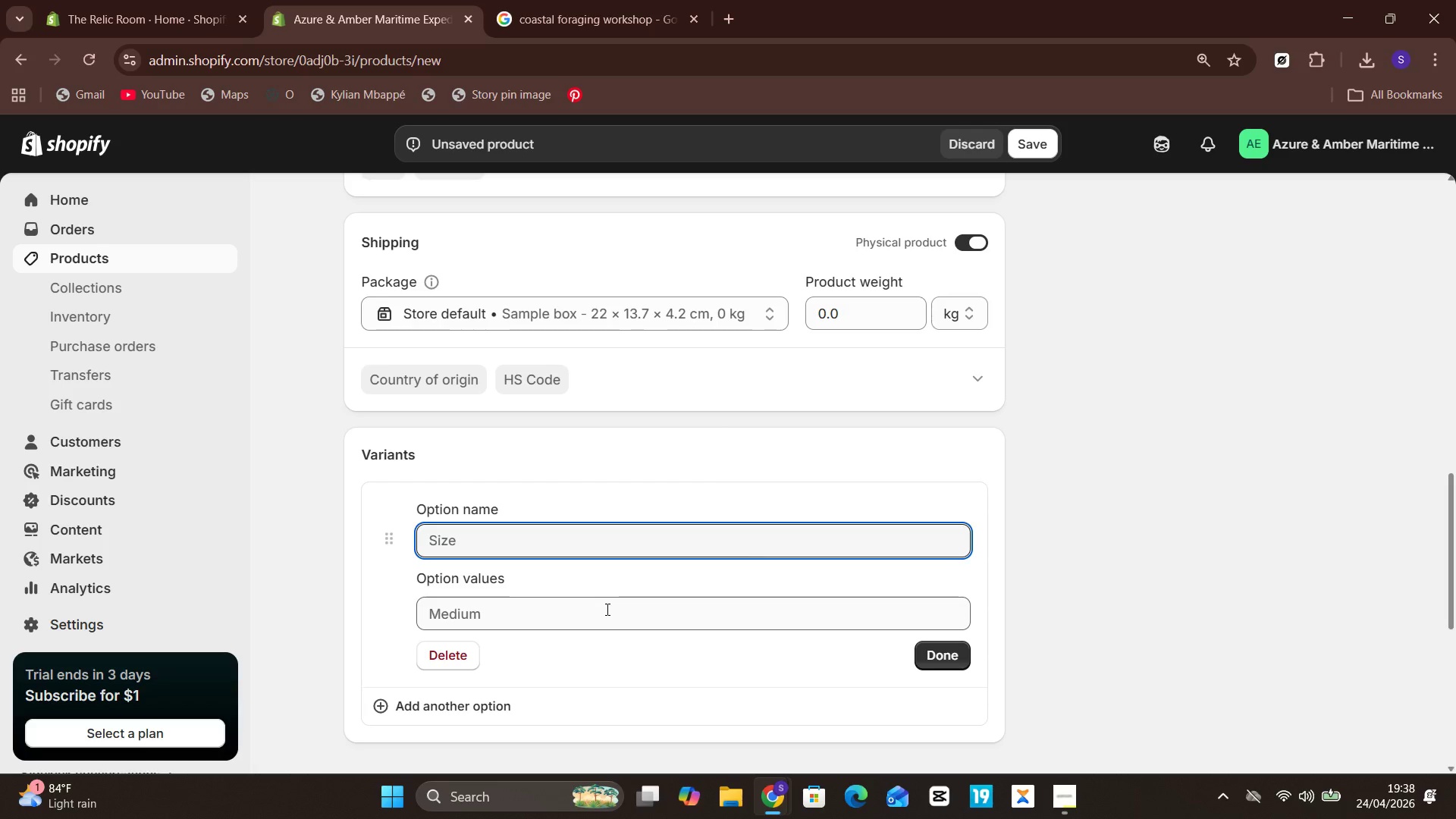 
wait(23.33)
 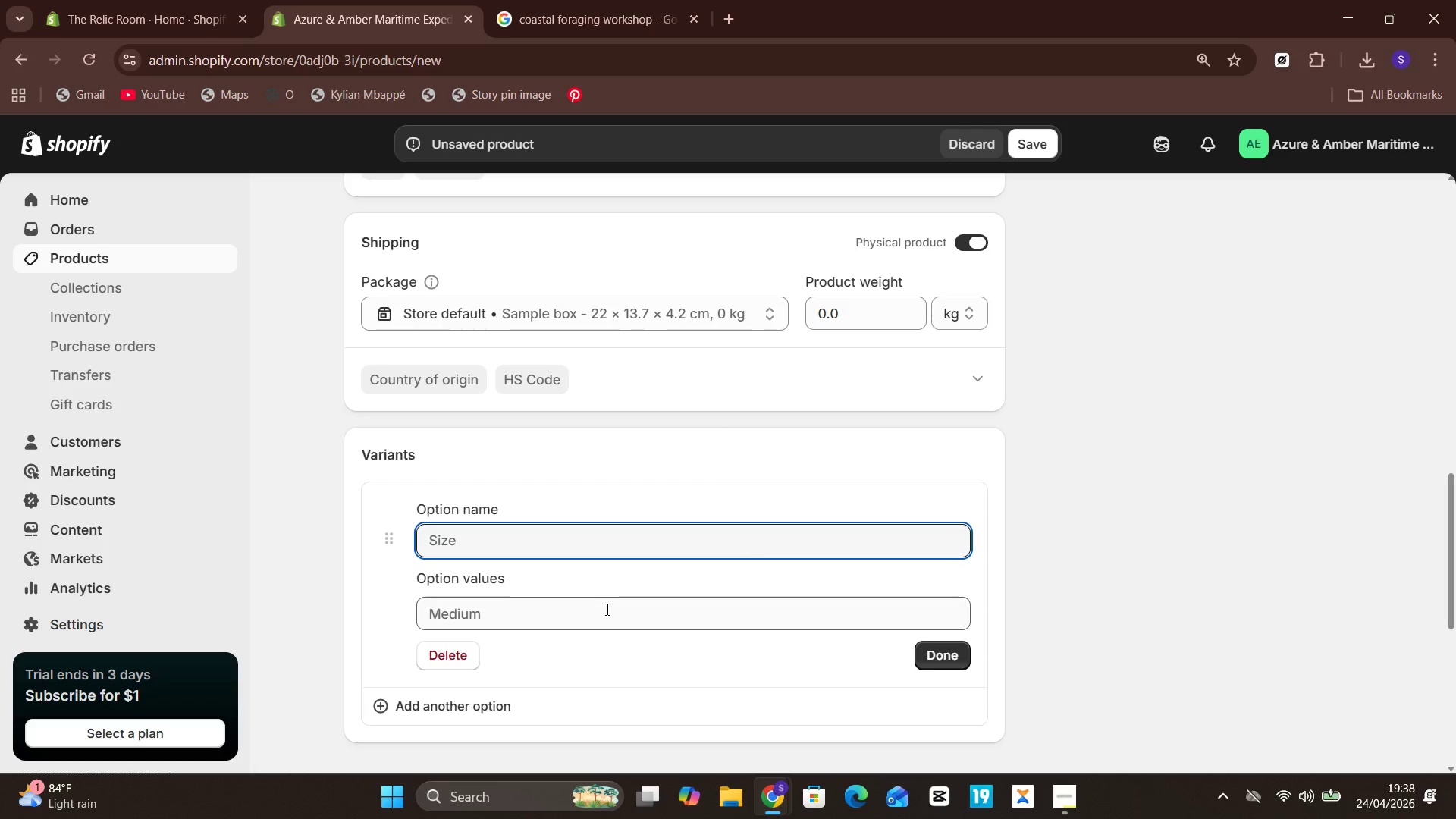 
key(CapsLock)
 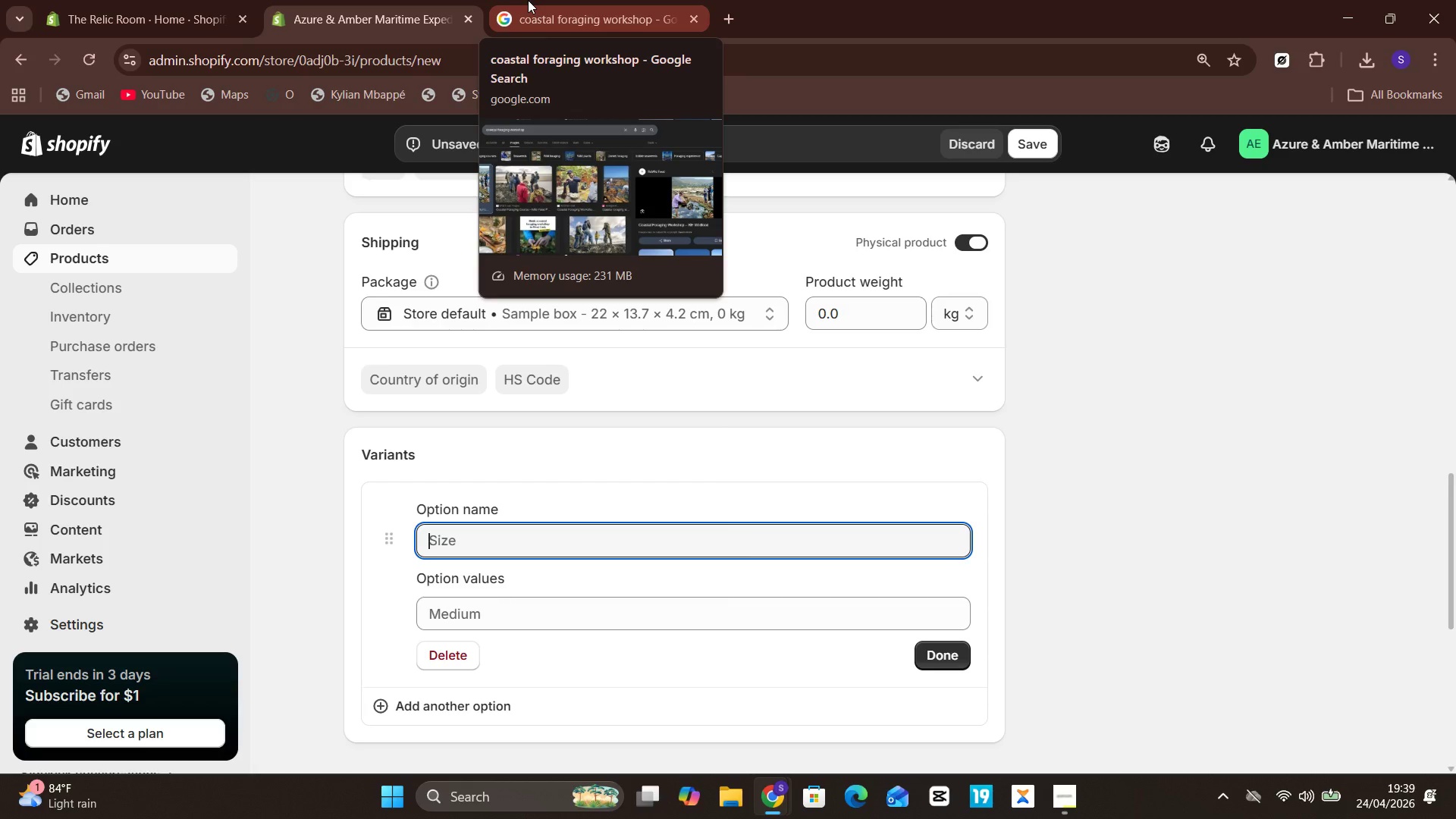 
wait(19.25)
 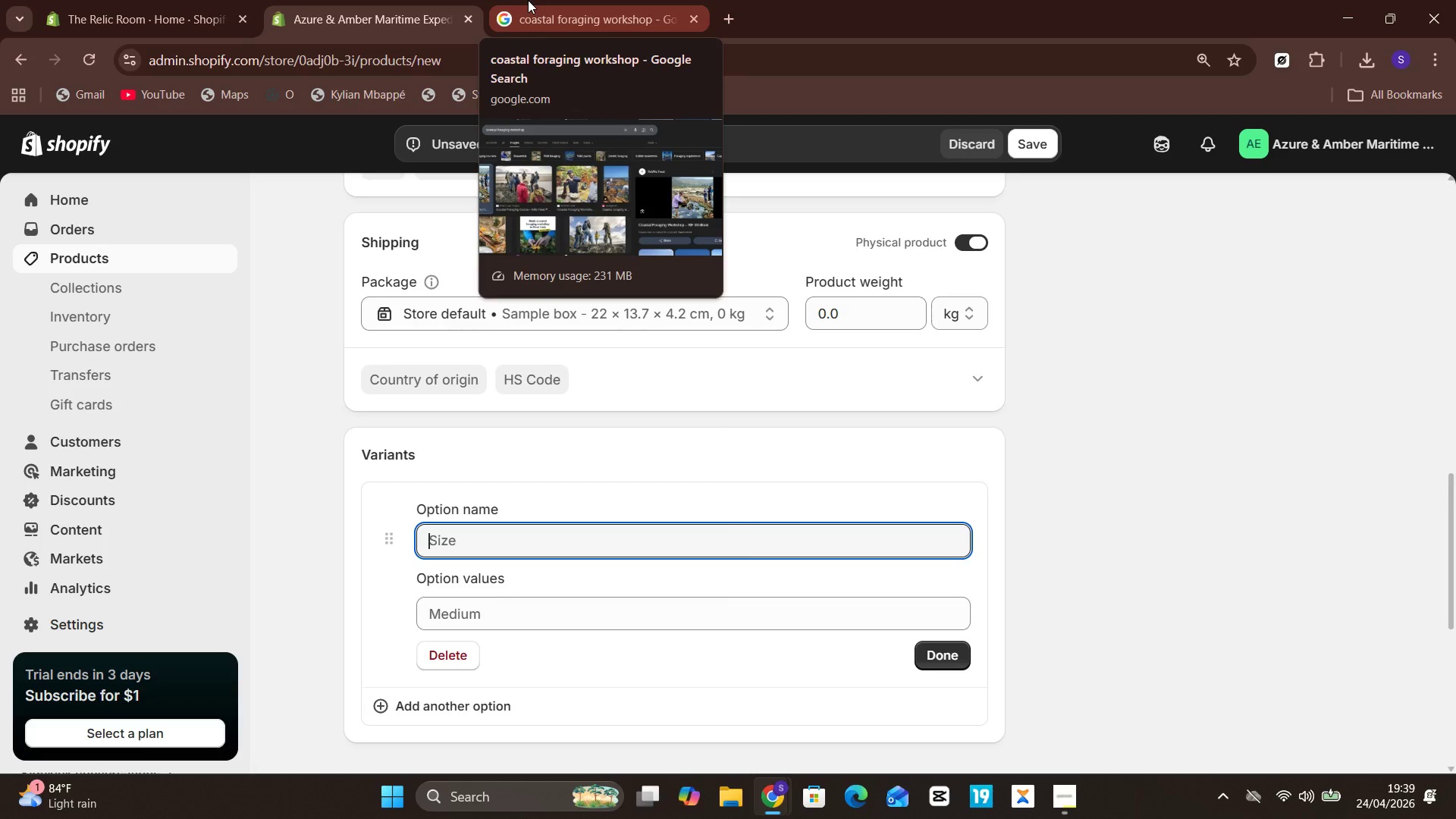 
type(g)
key(Backspace)
type(Group Size)
 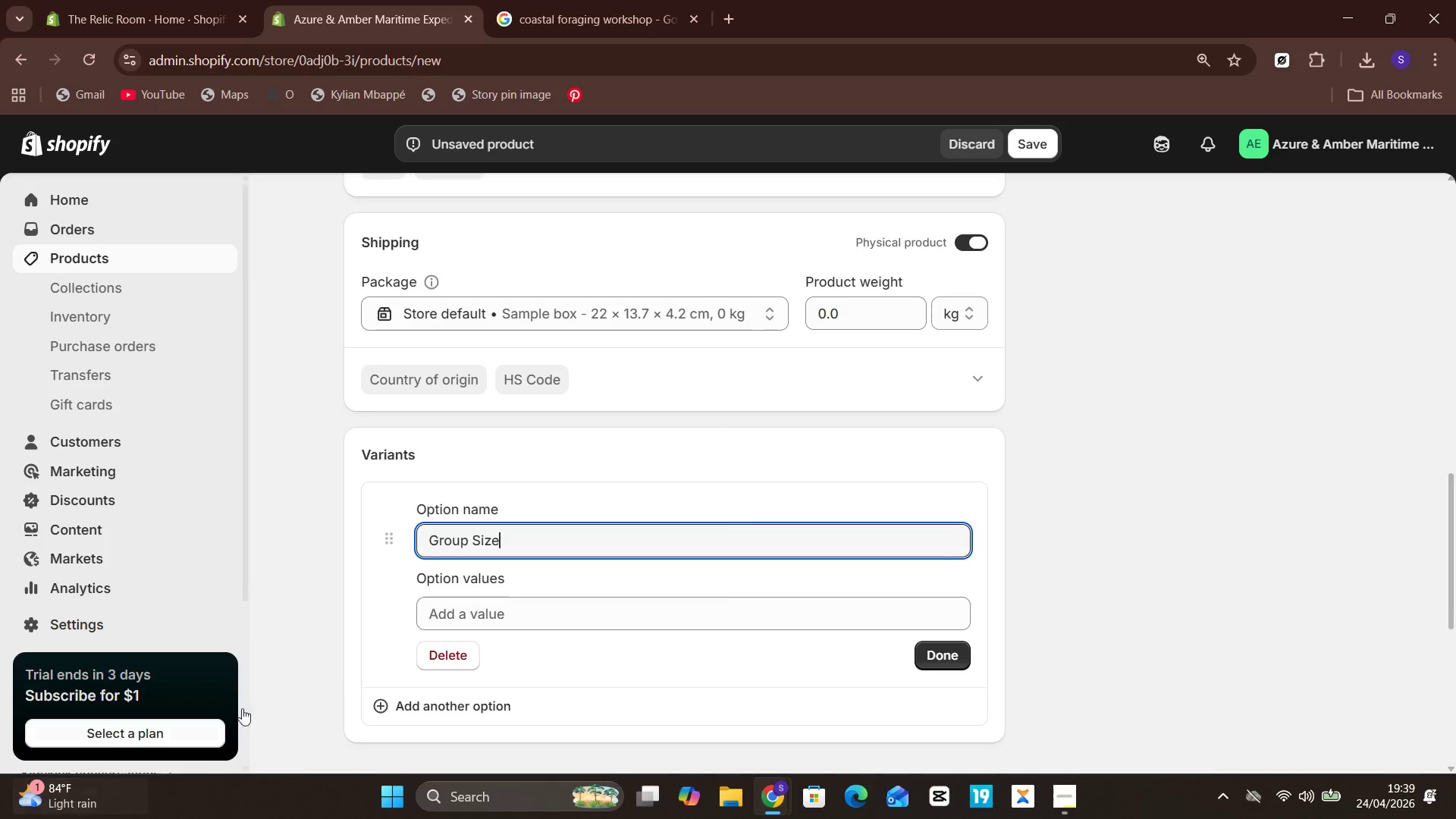 
left_click([439, 615])
 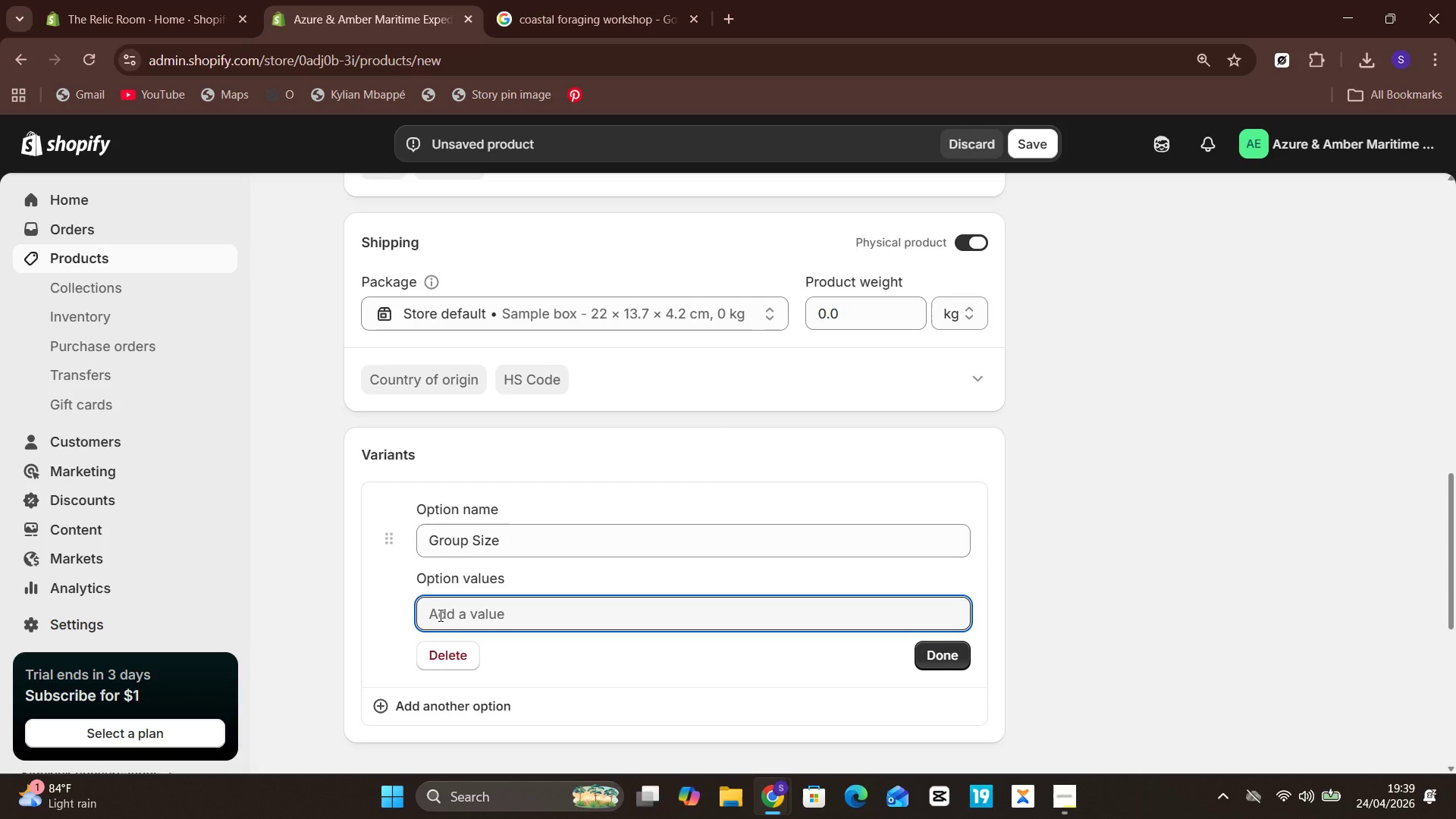 
type(Solo)
 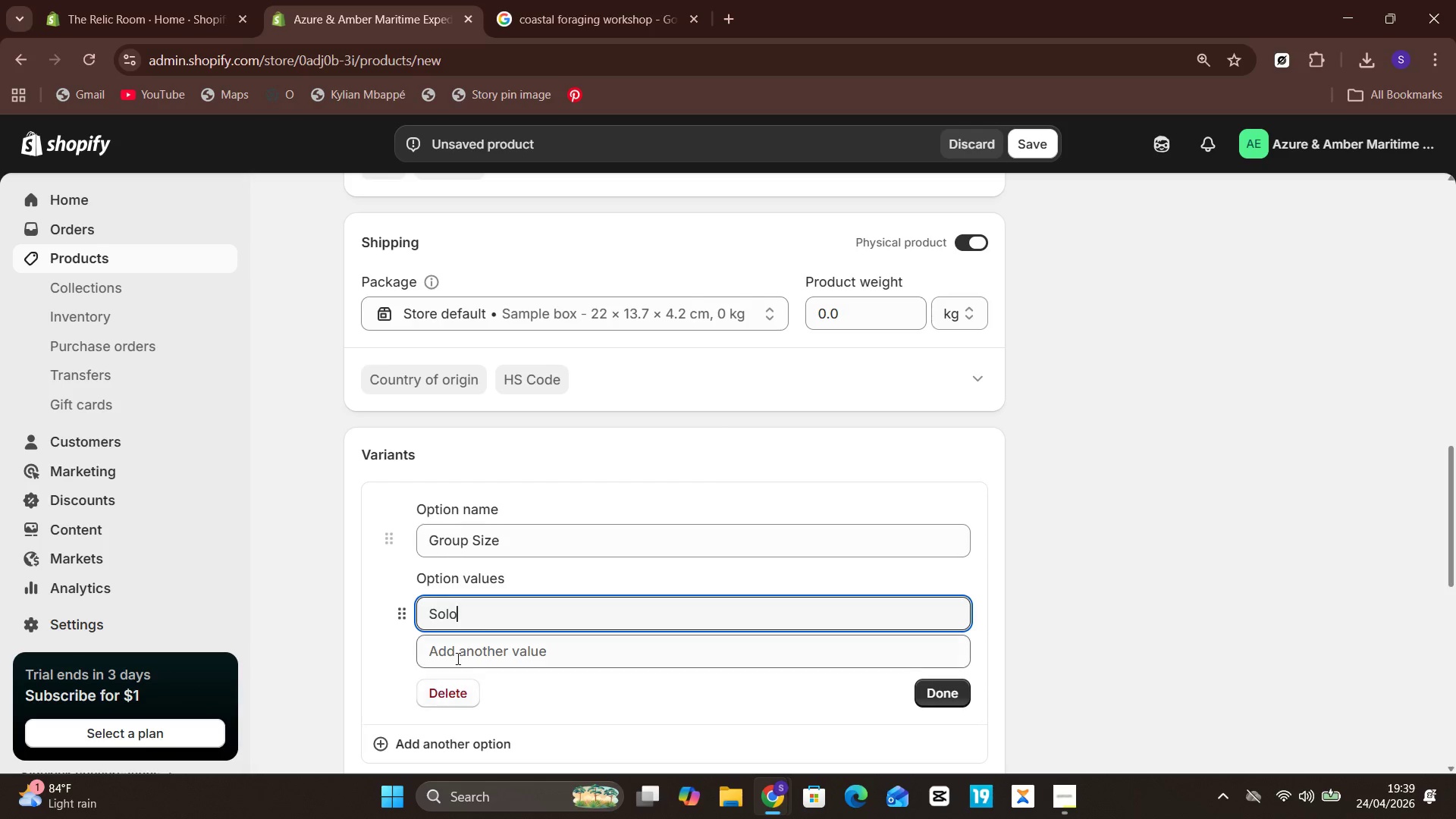 
left_click([463, 651])
 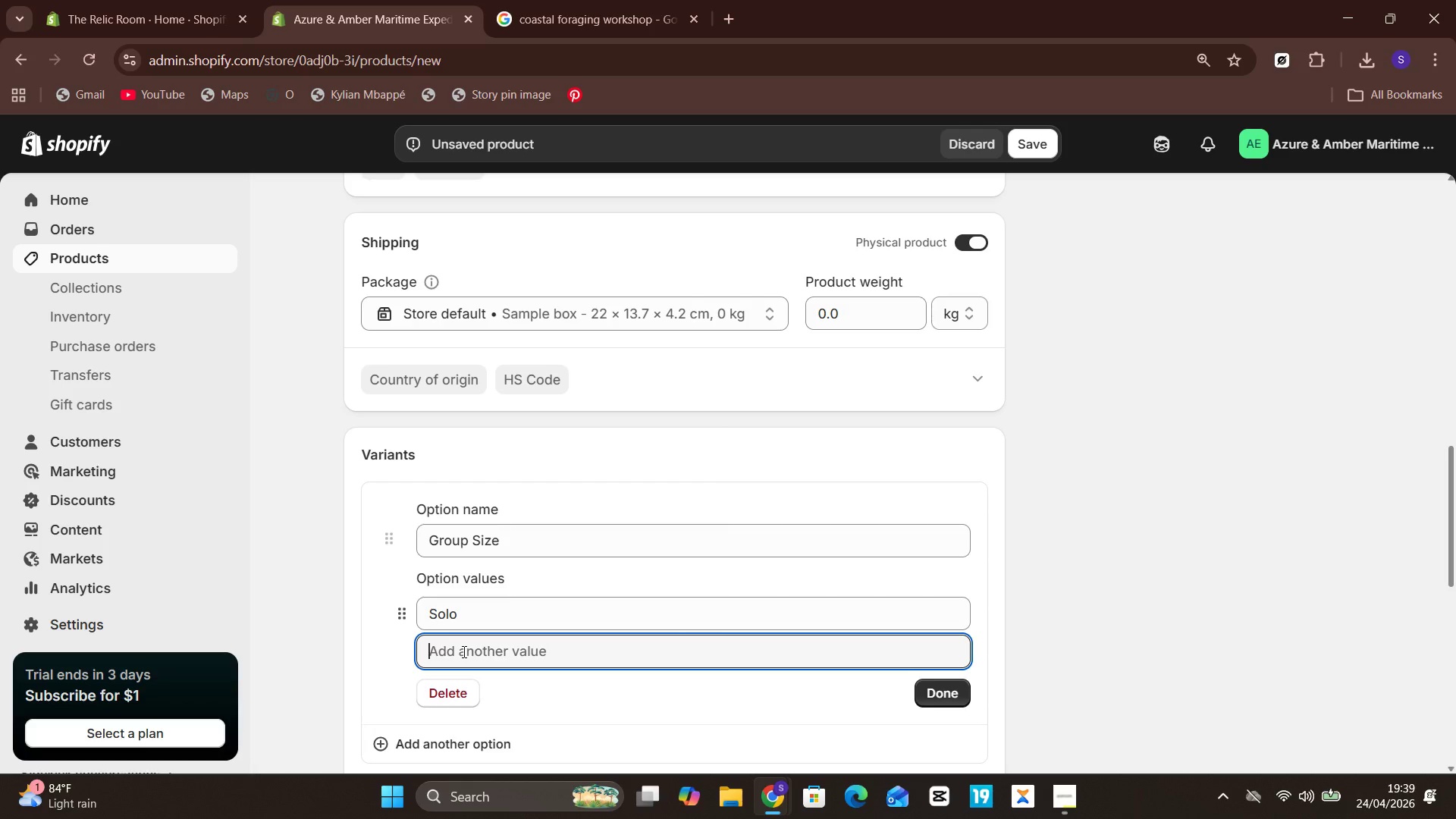 
type(Couple)
 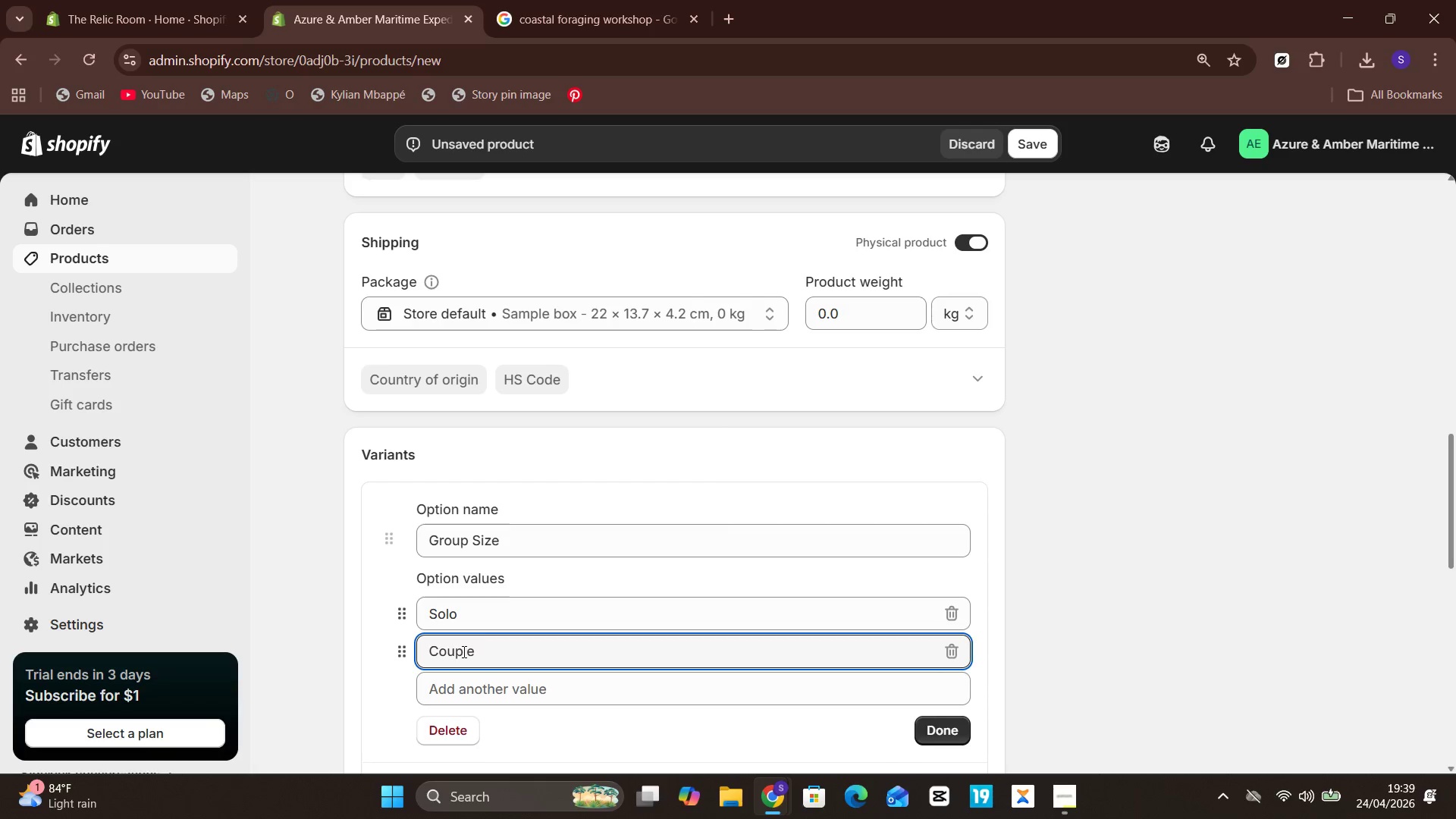 
key(Enter)
 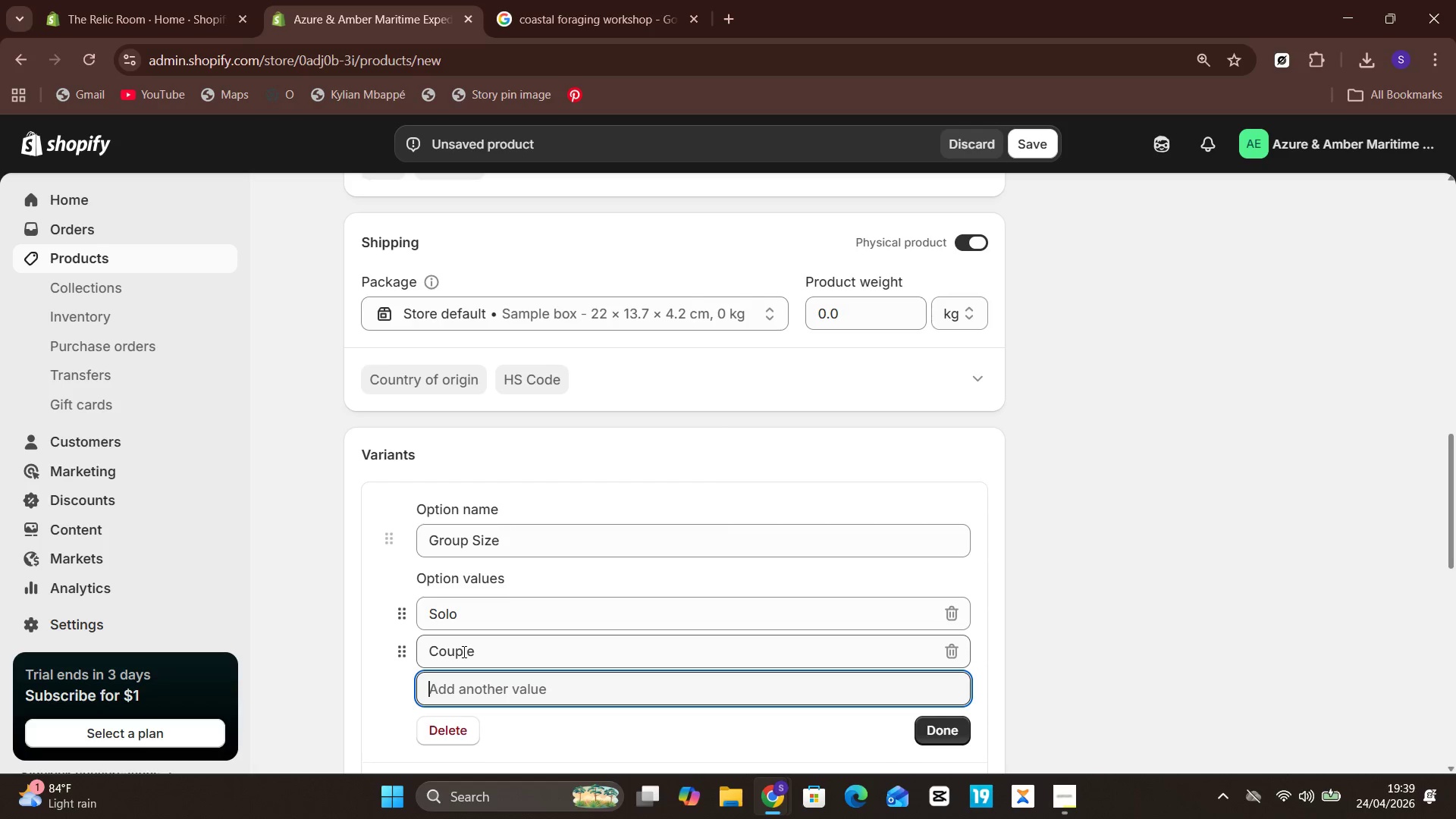 
type(G)
key(Backspace)
type(p)
key(Backspace)
type(Private Group of 4)
 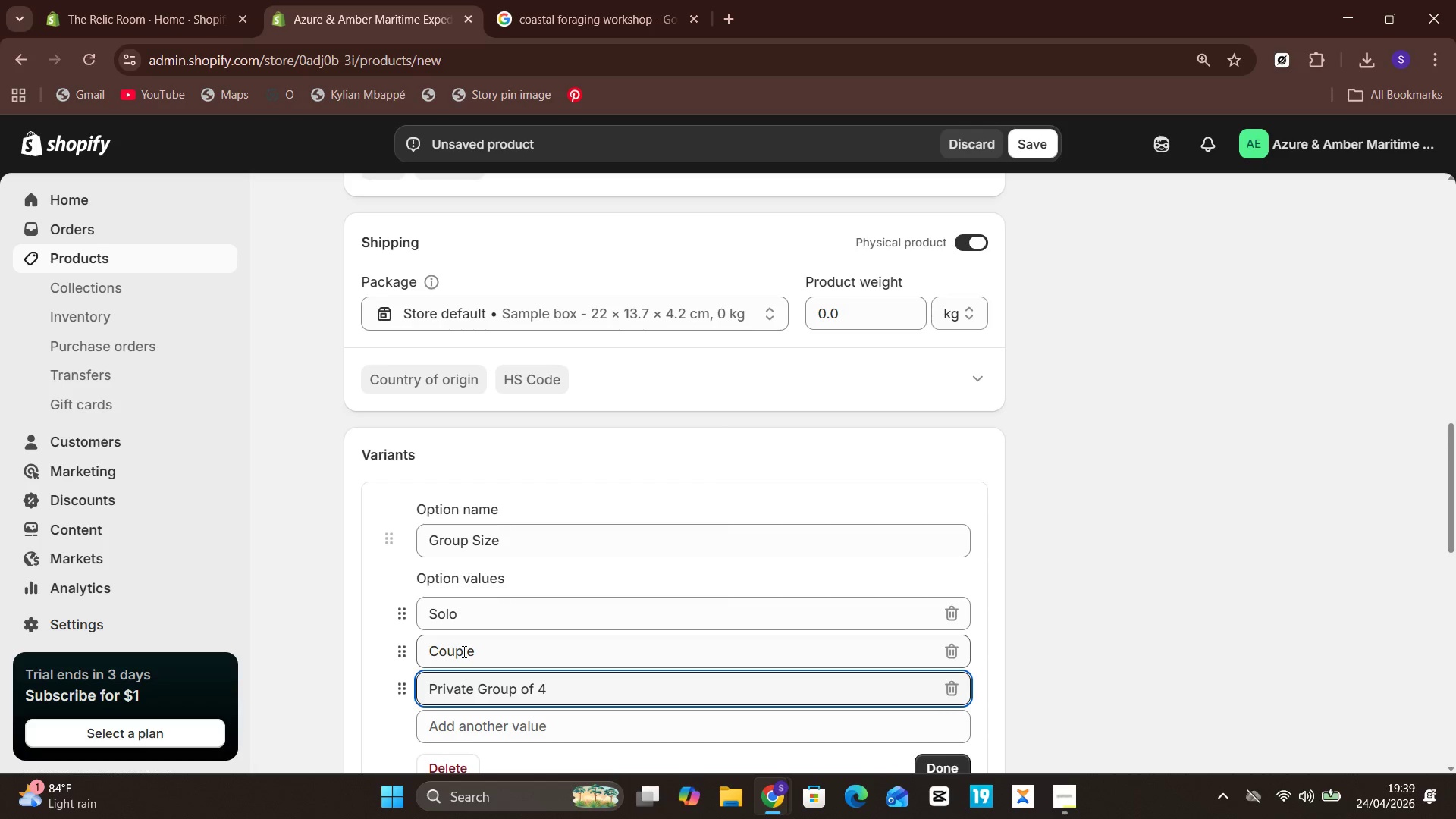 
wait(8.12)
 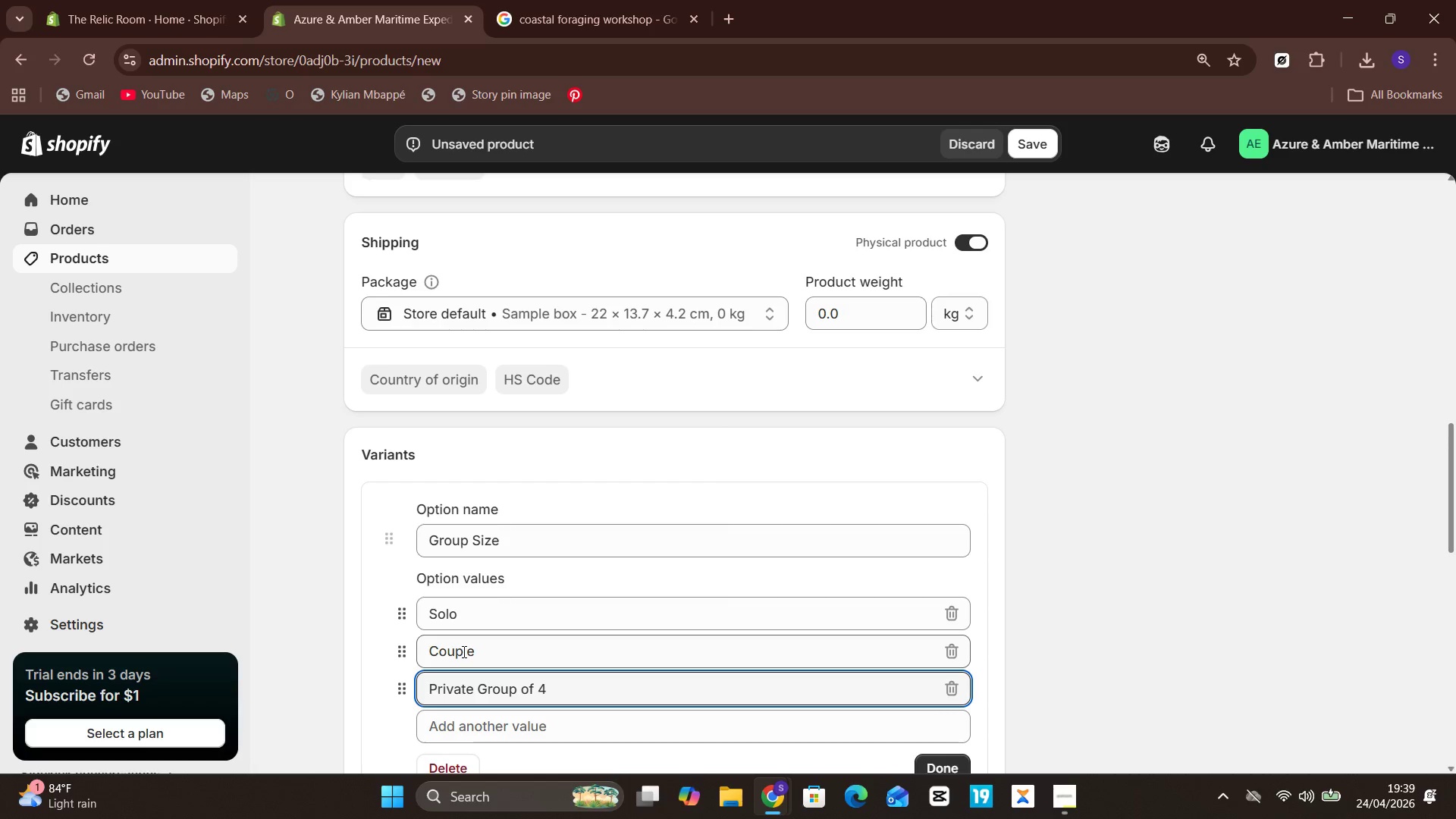 
left_click([957, 522])
 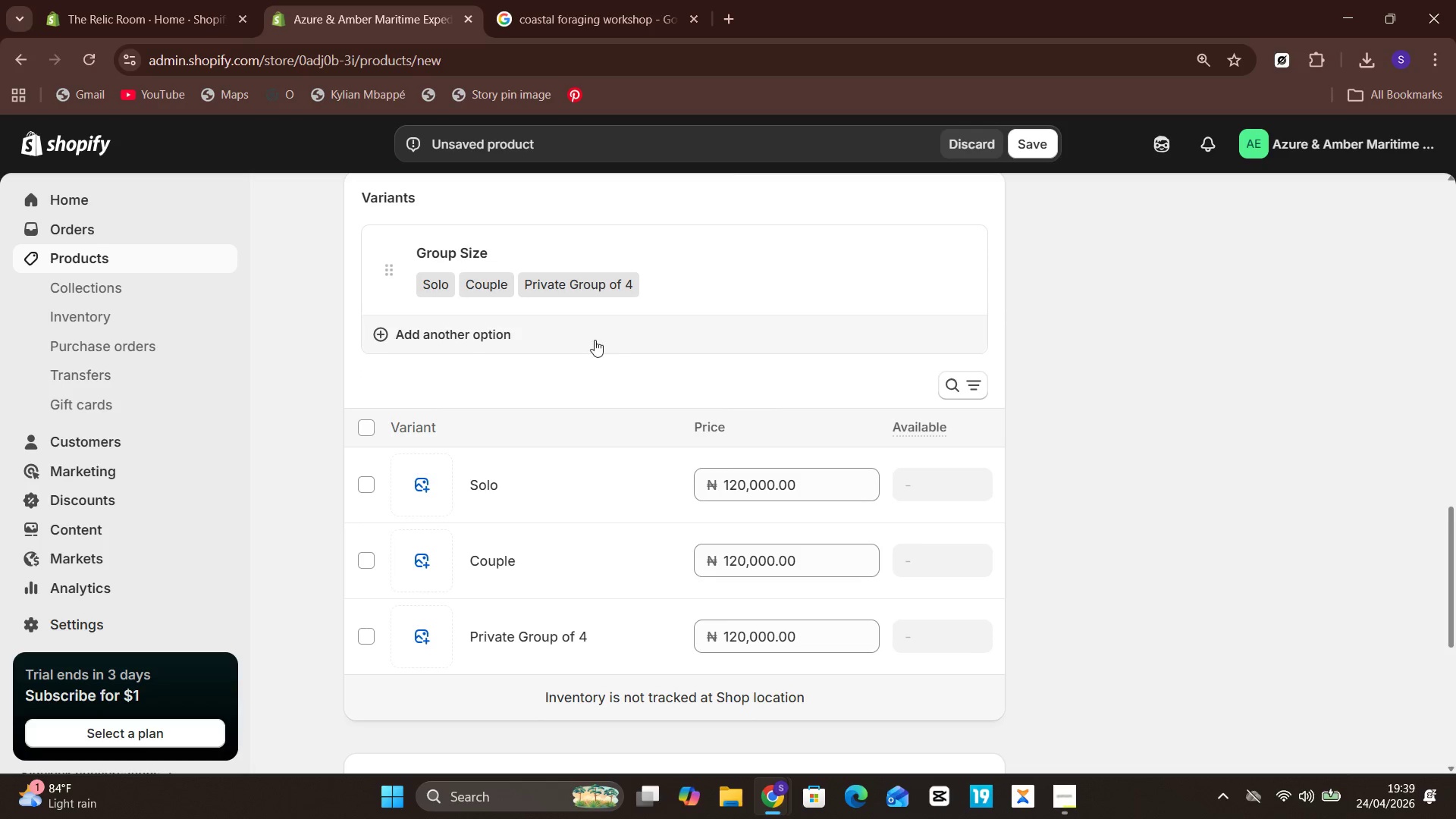 
left_click([507, 350])
 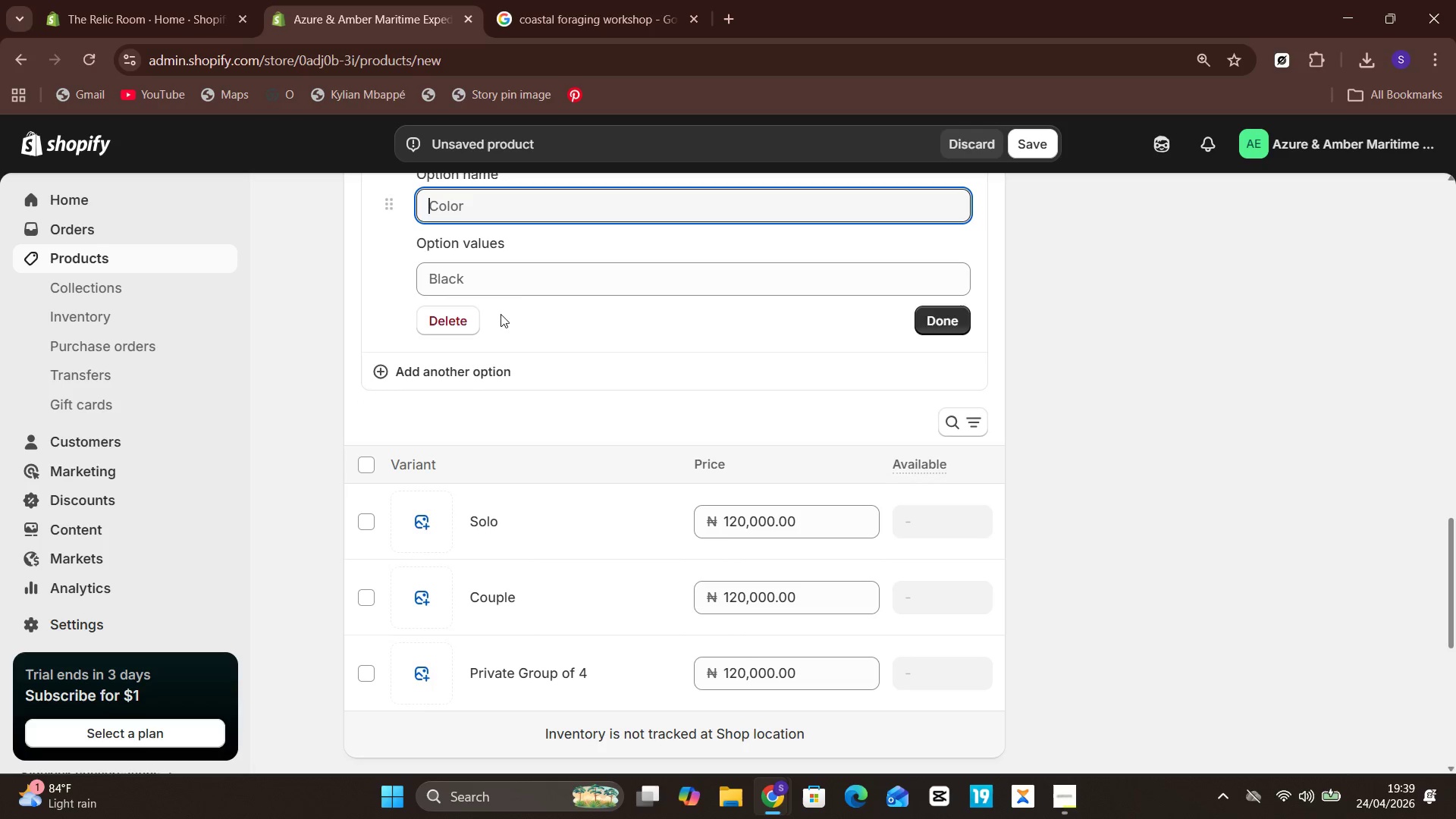 
wait(6.8)
 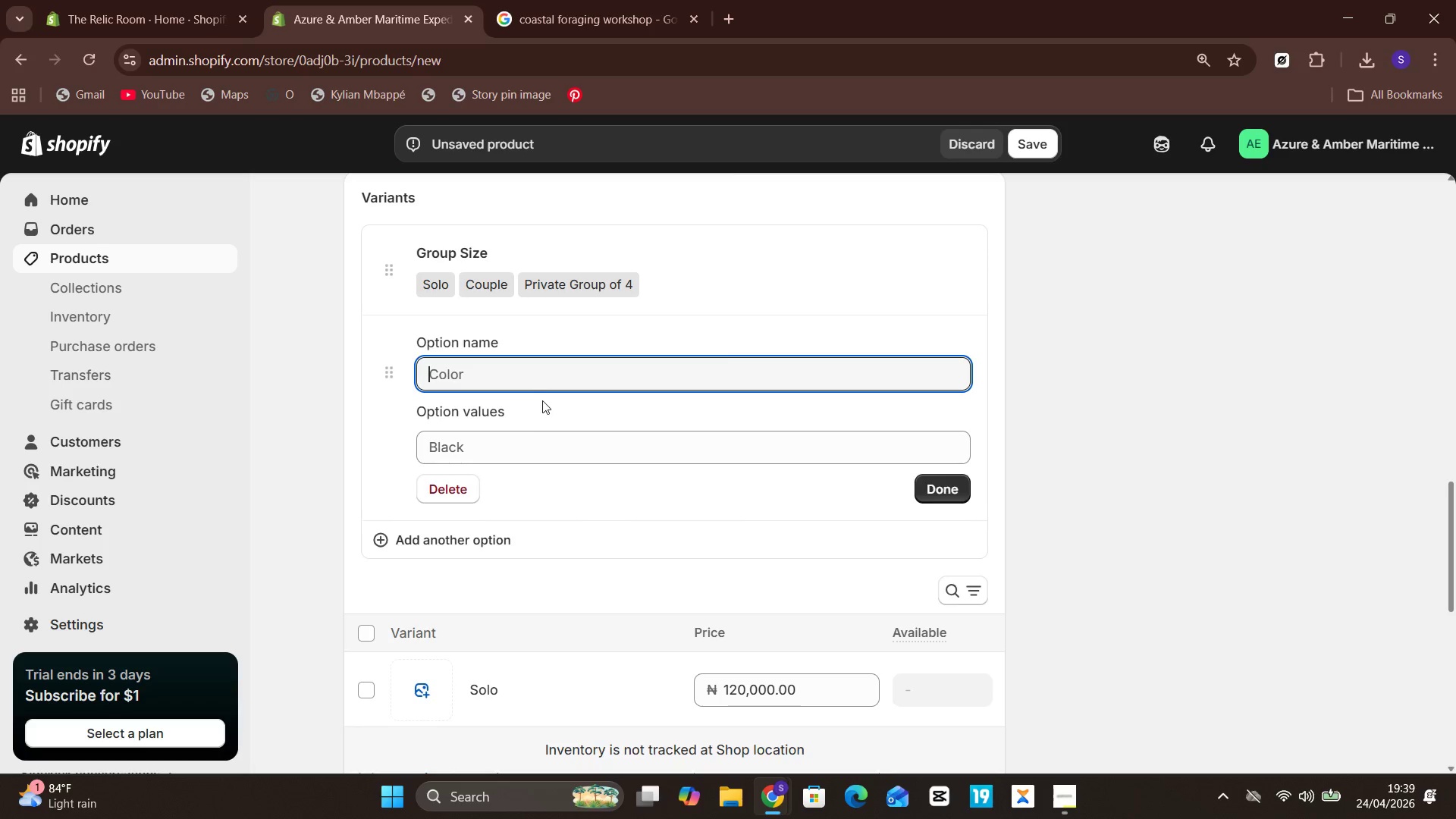 
type(Skill Level)
 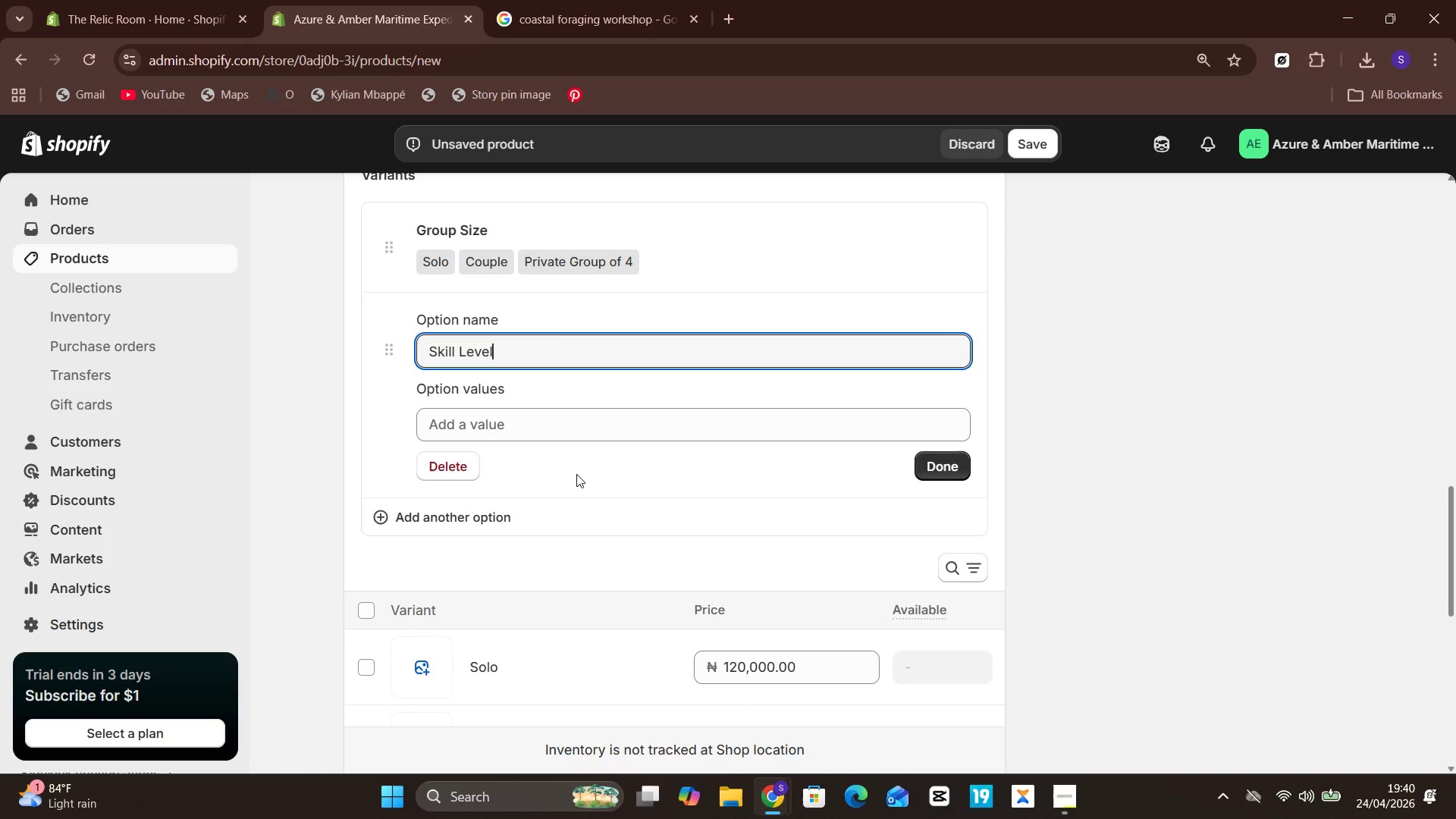 
left_click([622, 426])
 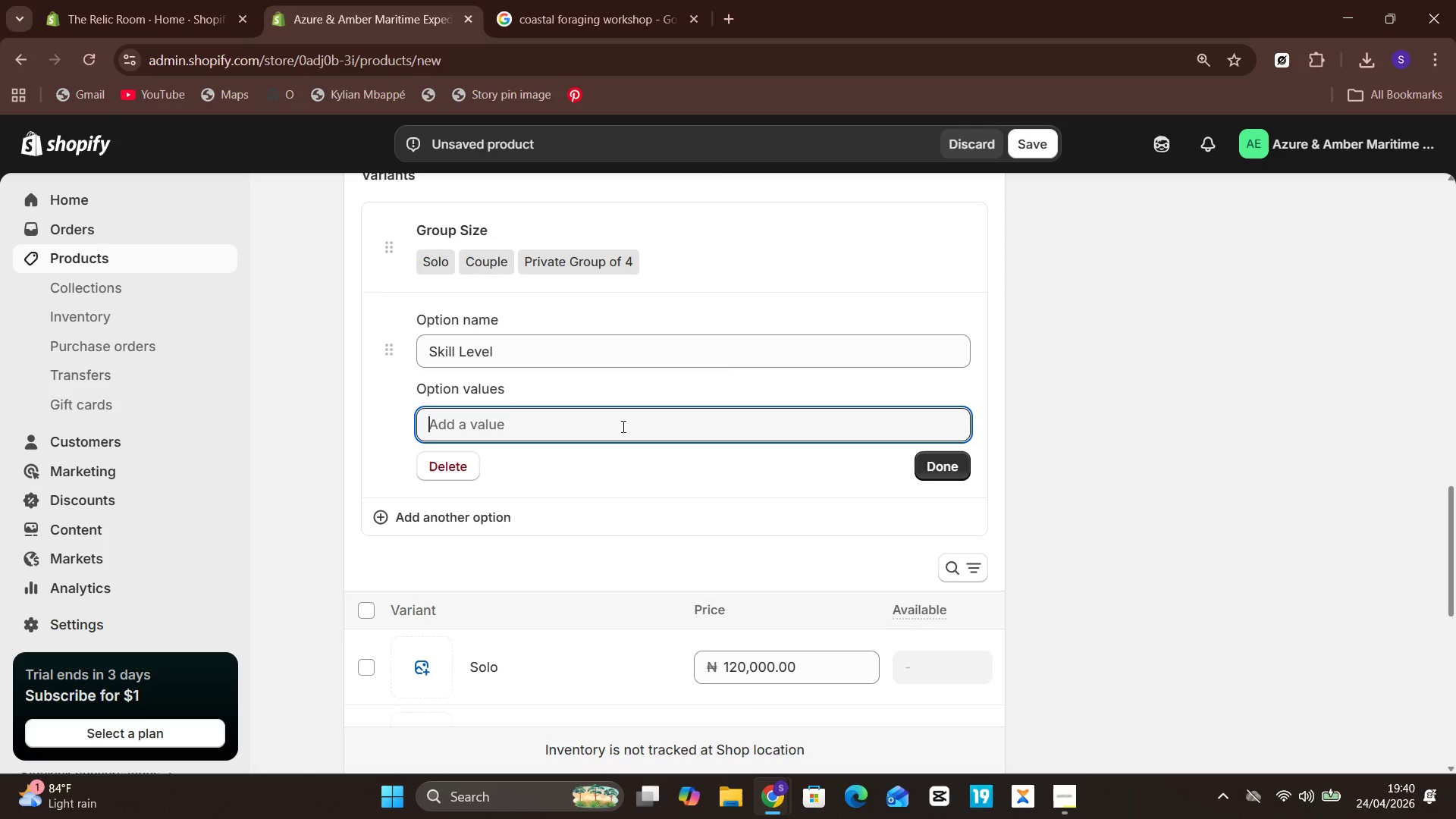 
type(Novce)
 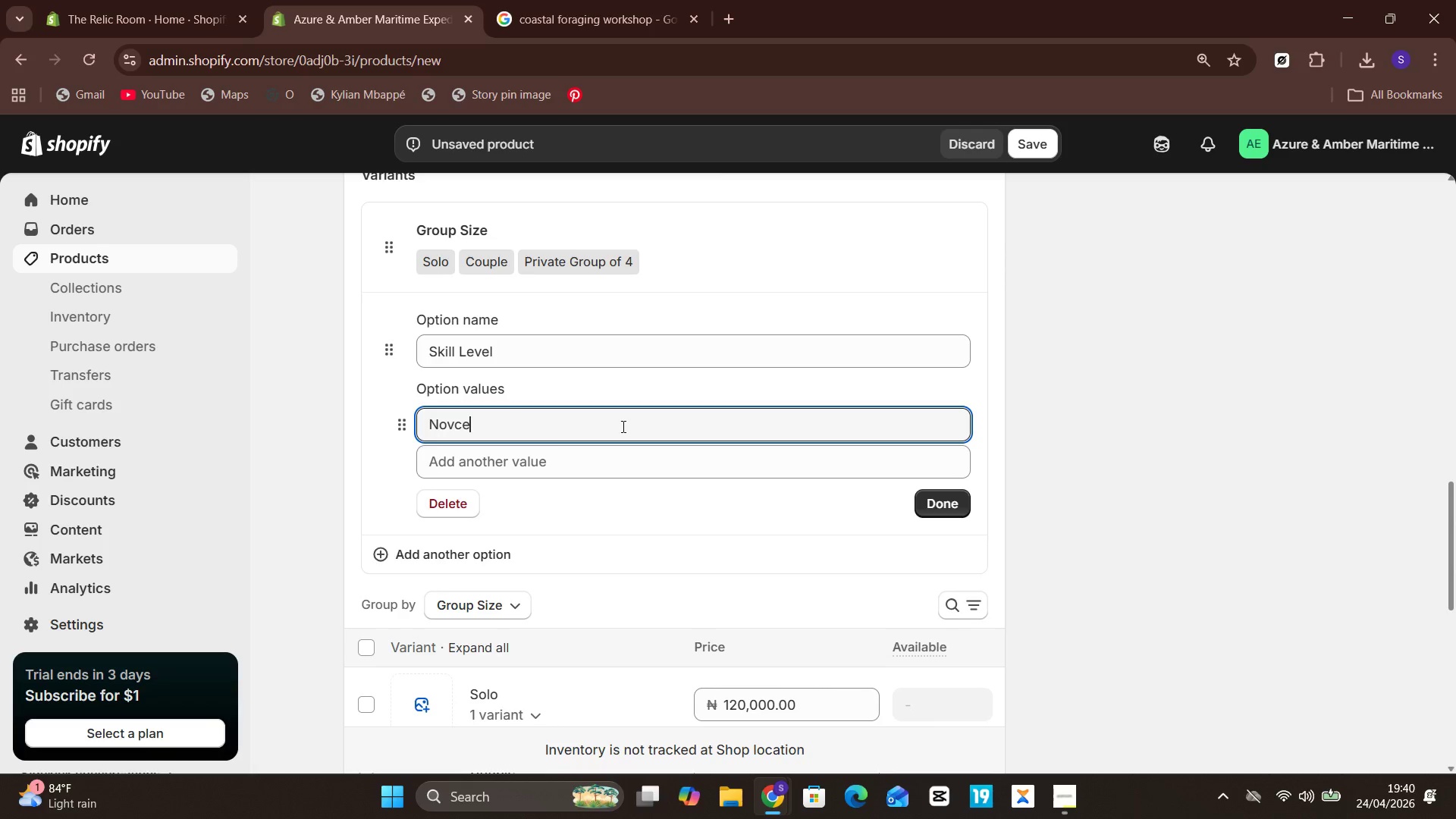 
key(Enter)
 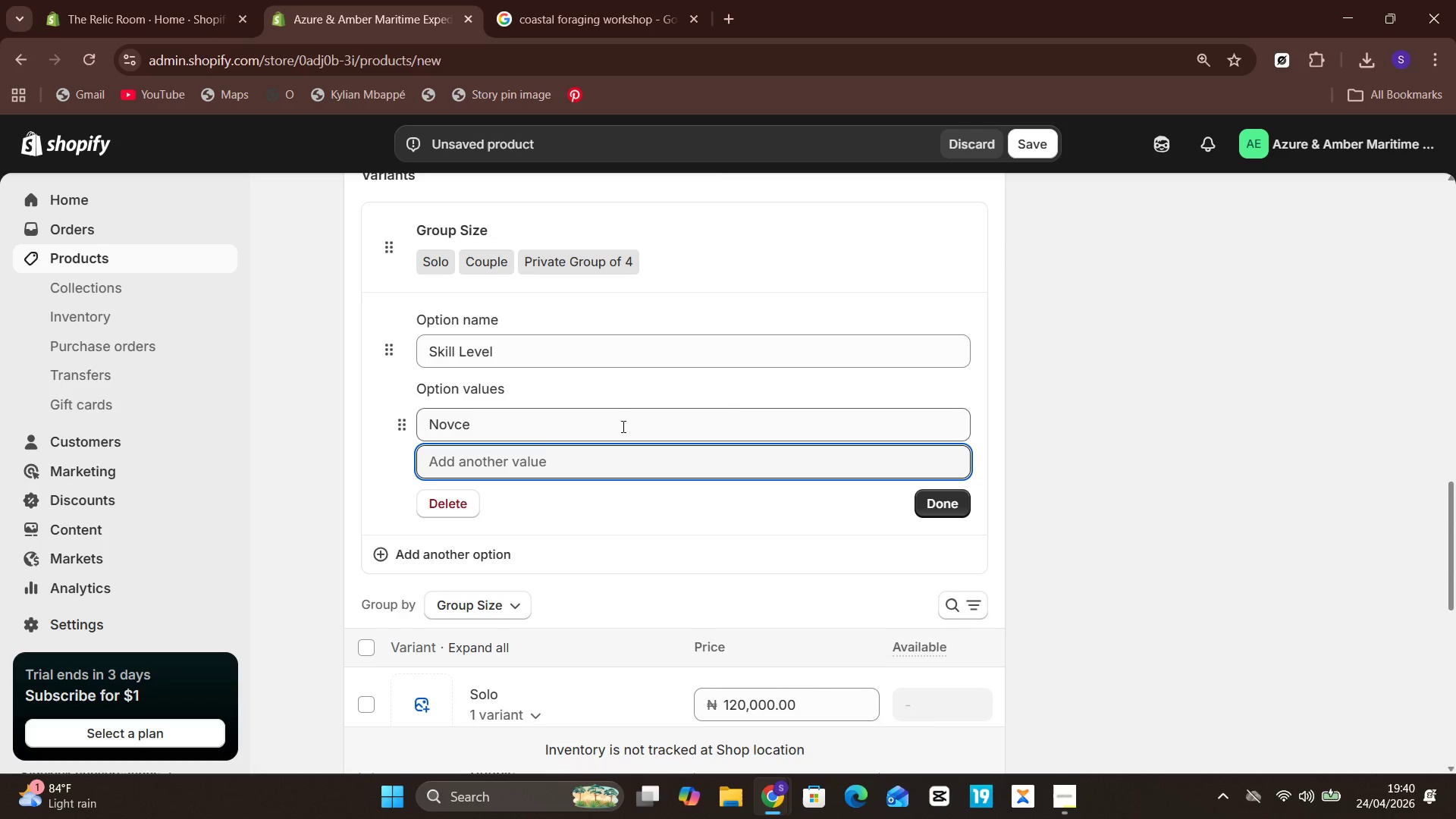 
type(Intermediate)
 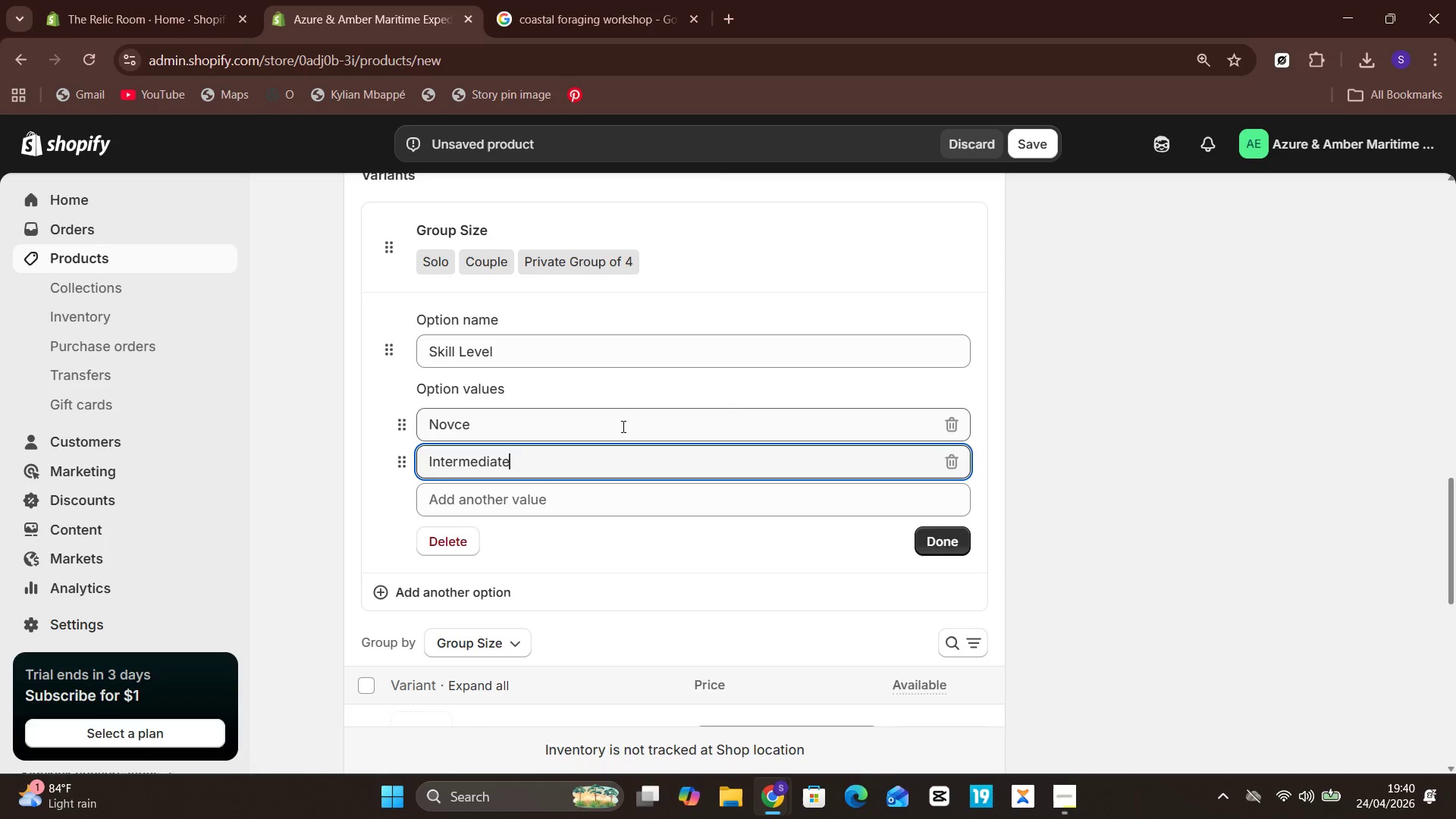 
key(Enter)
 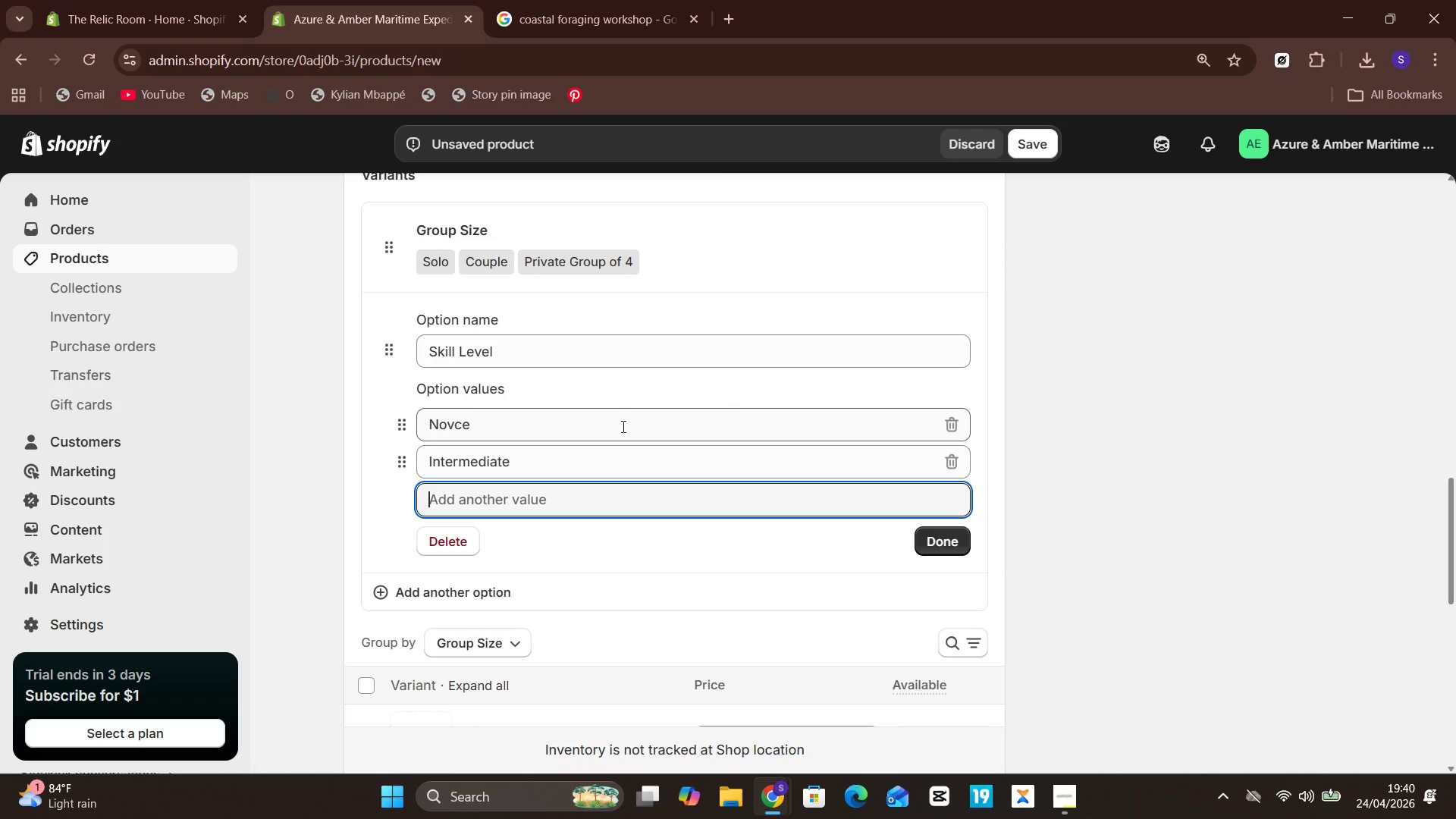 
type(Advanced)
 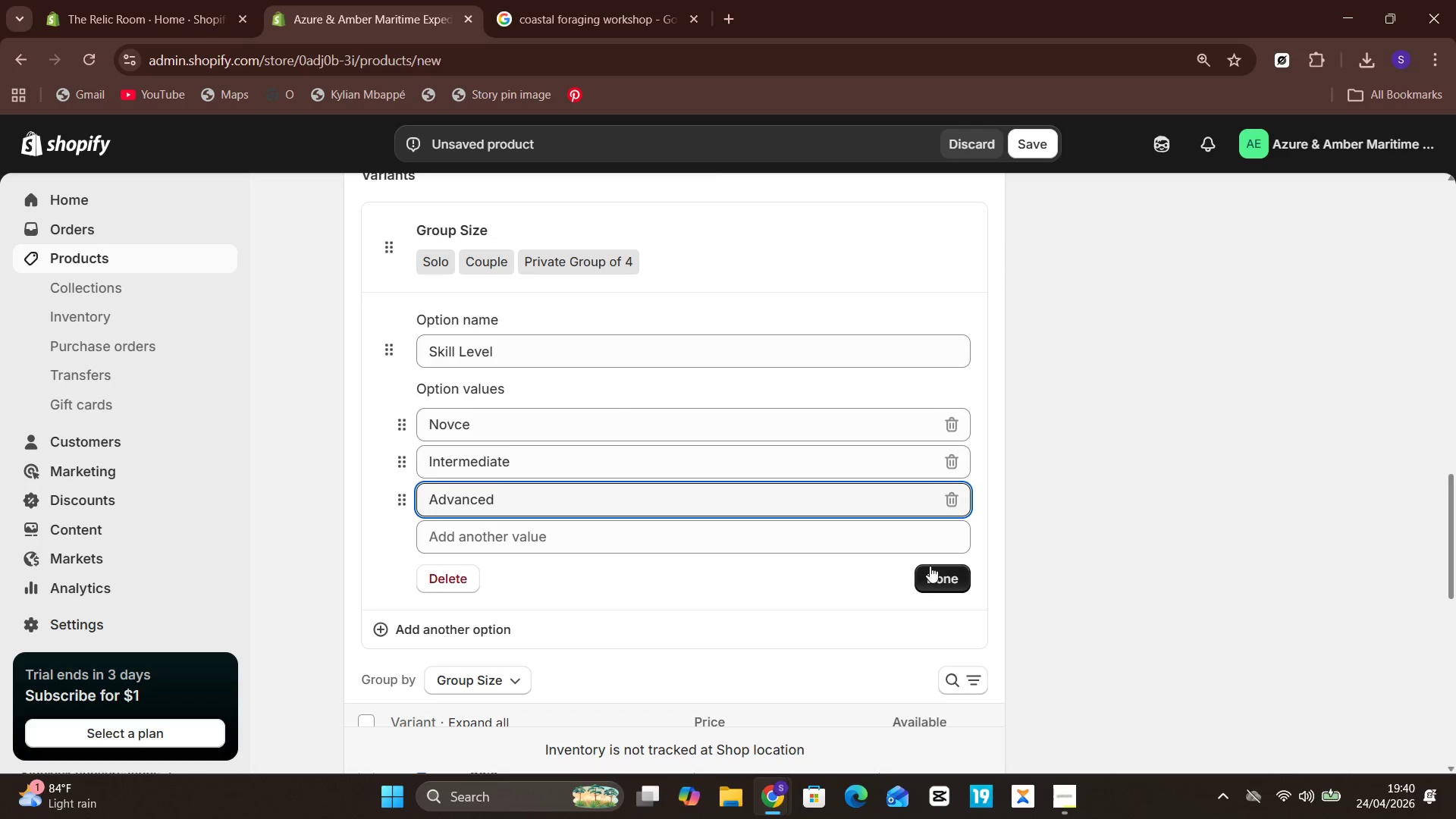 
left_click([930, 566])
 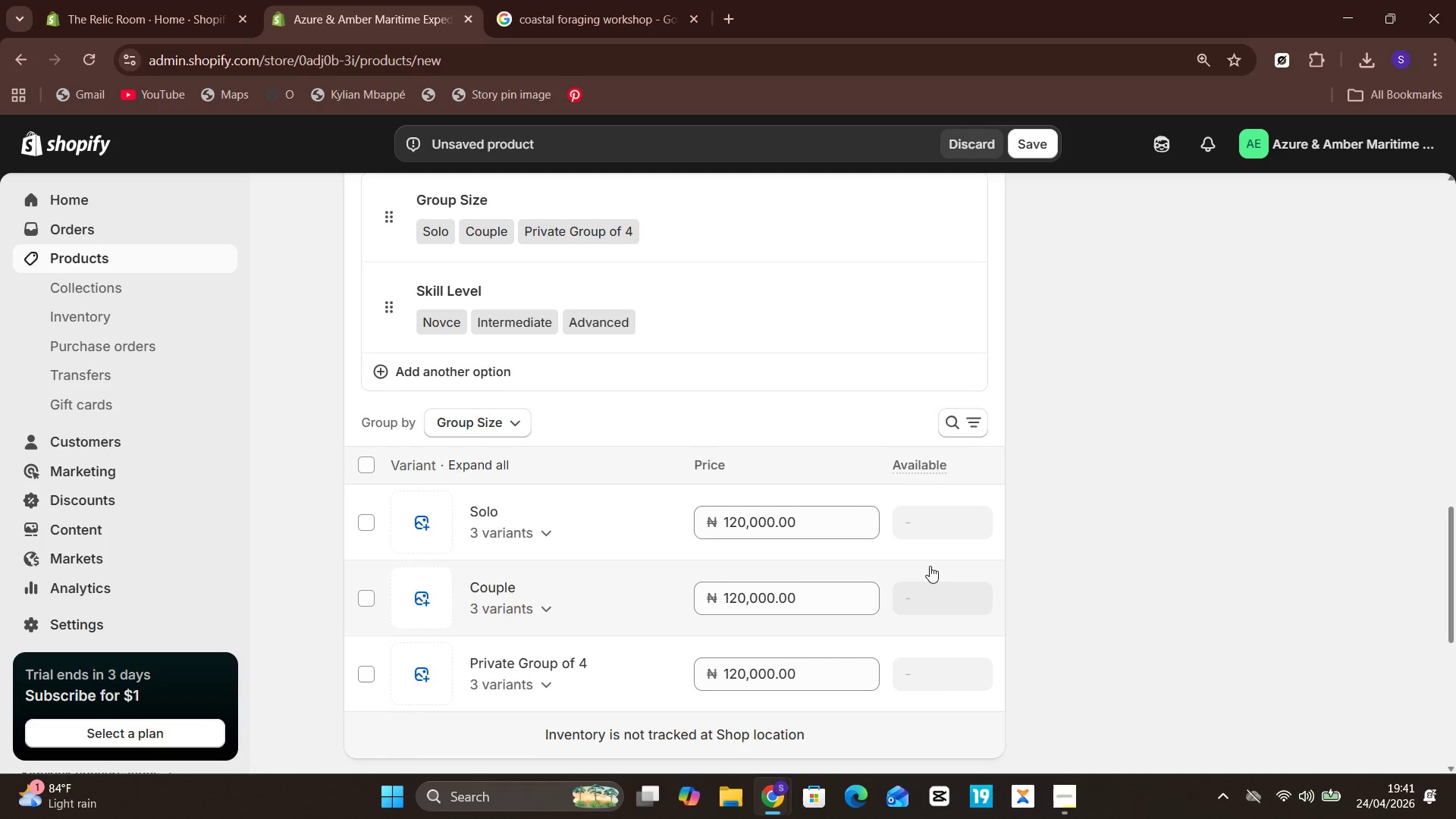 
wait(36.94)
 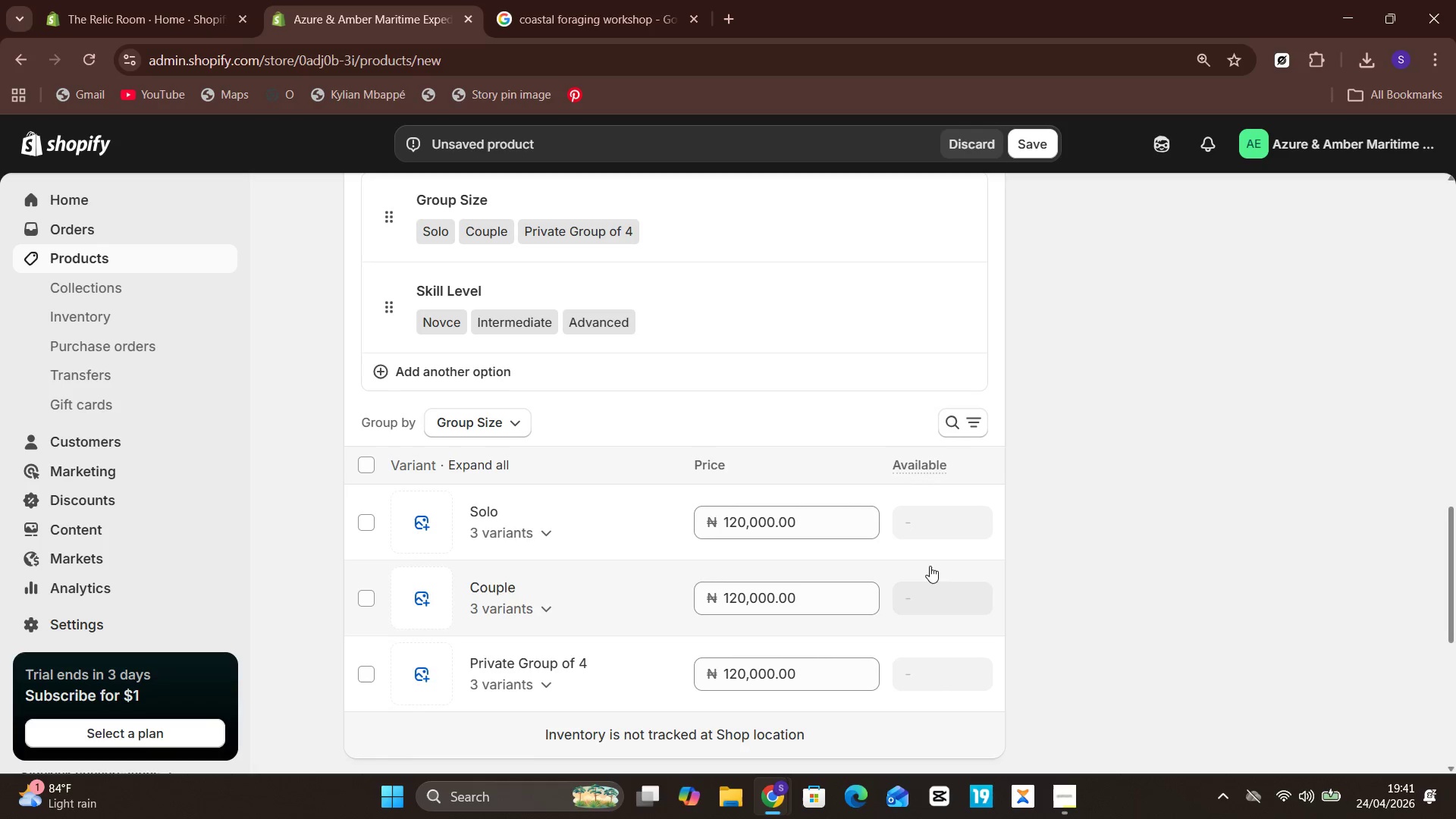 
left_click([831, 587])
 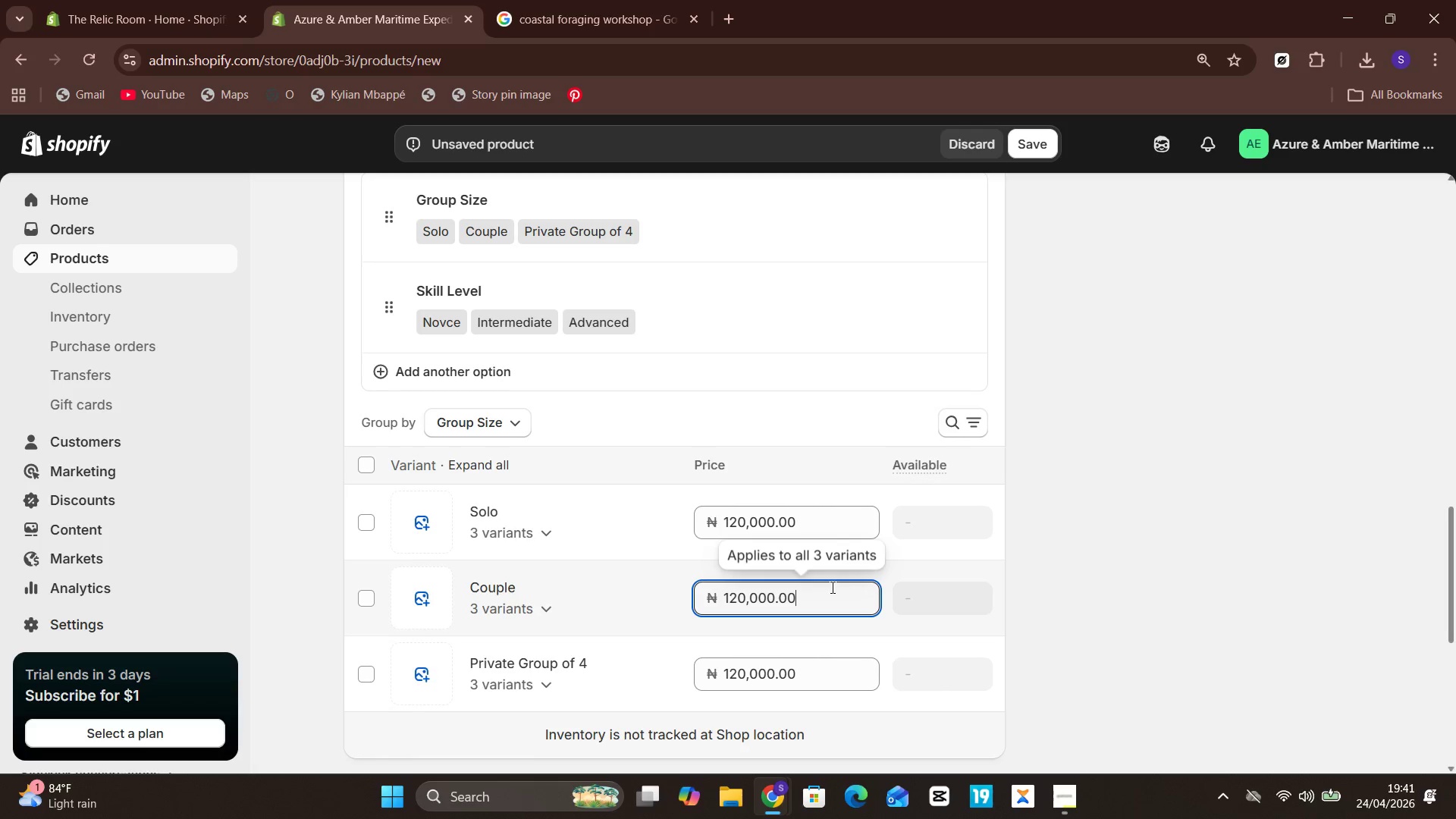 
key(Control+A)
 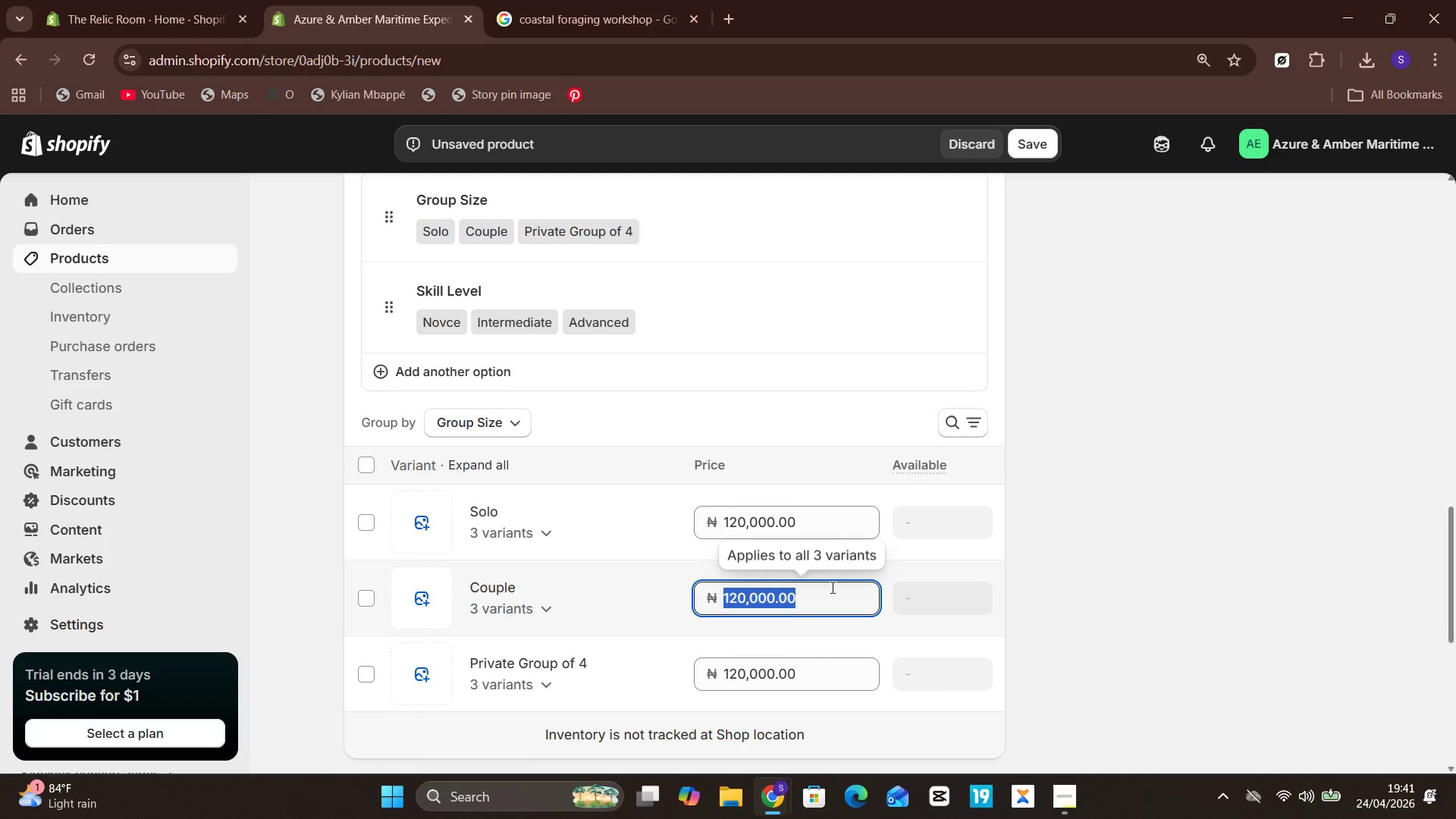 
type(240000)
 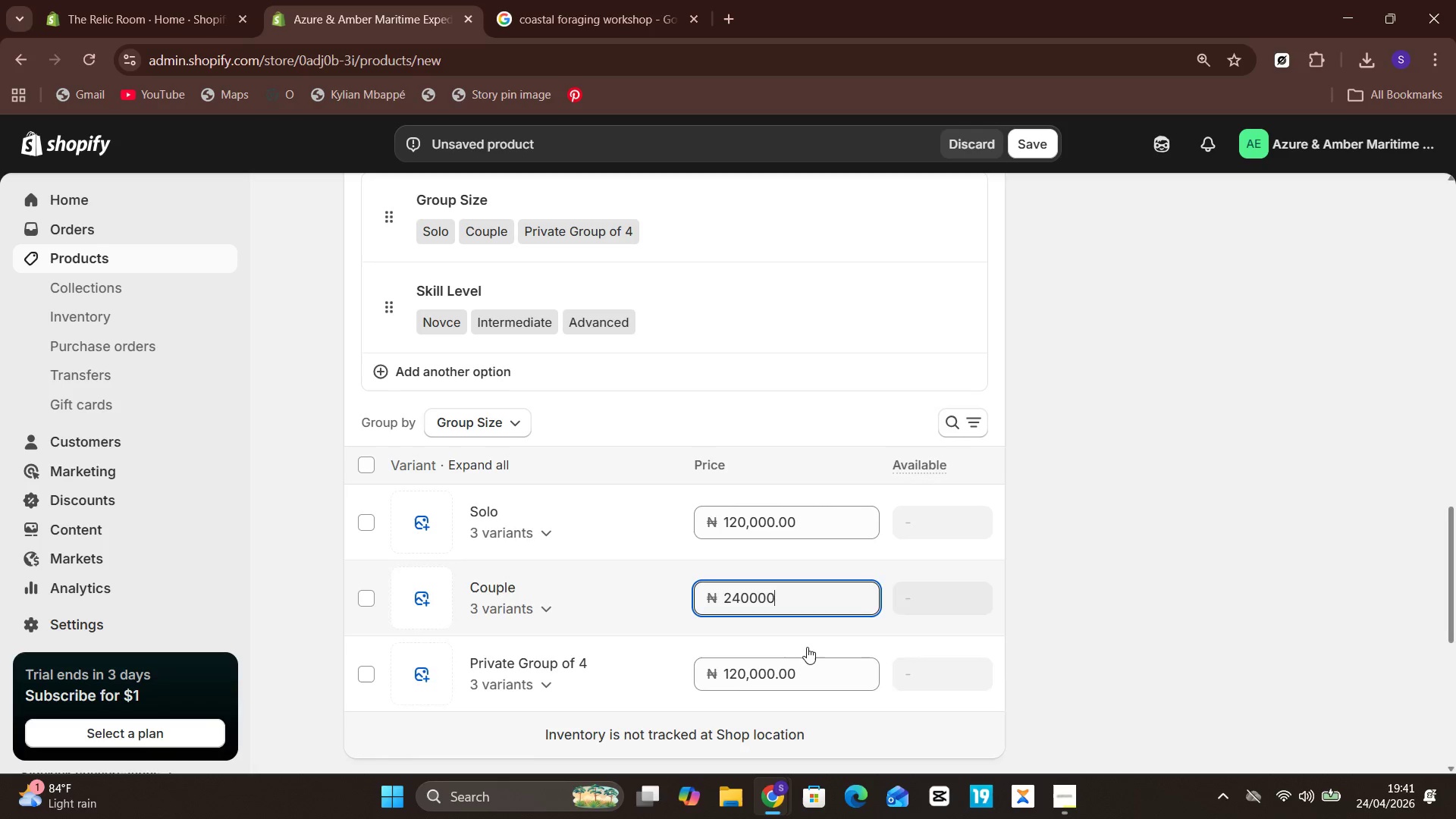 
left_click([802, 663])
 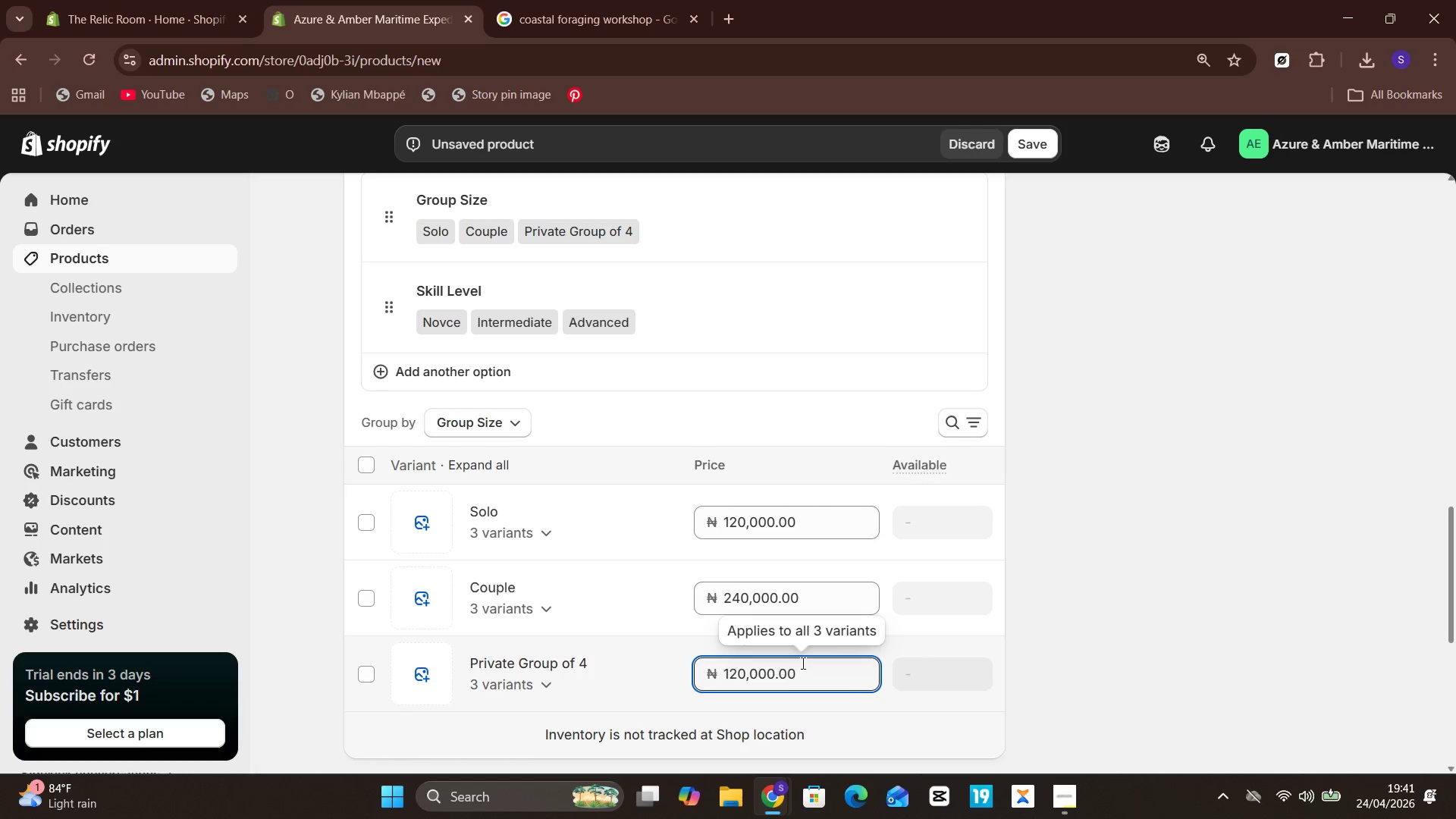 
wait(5.55)
 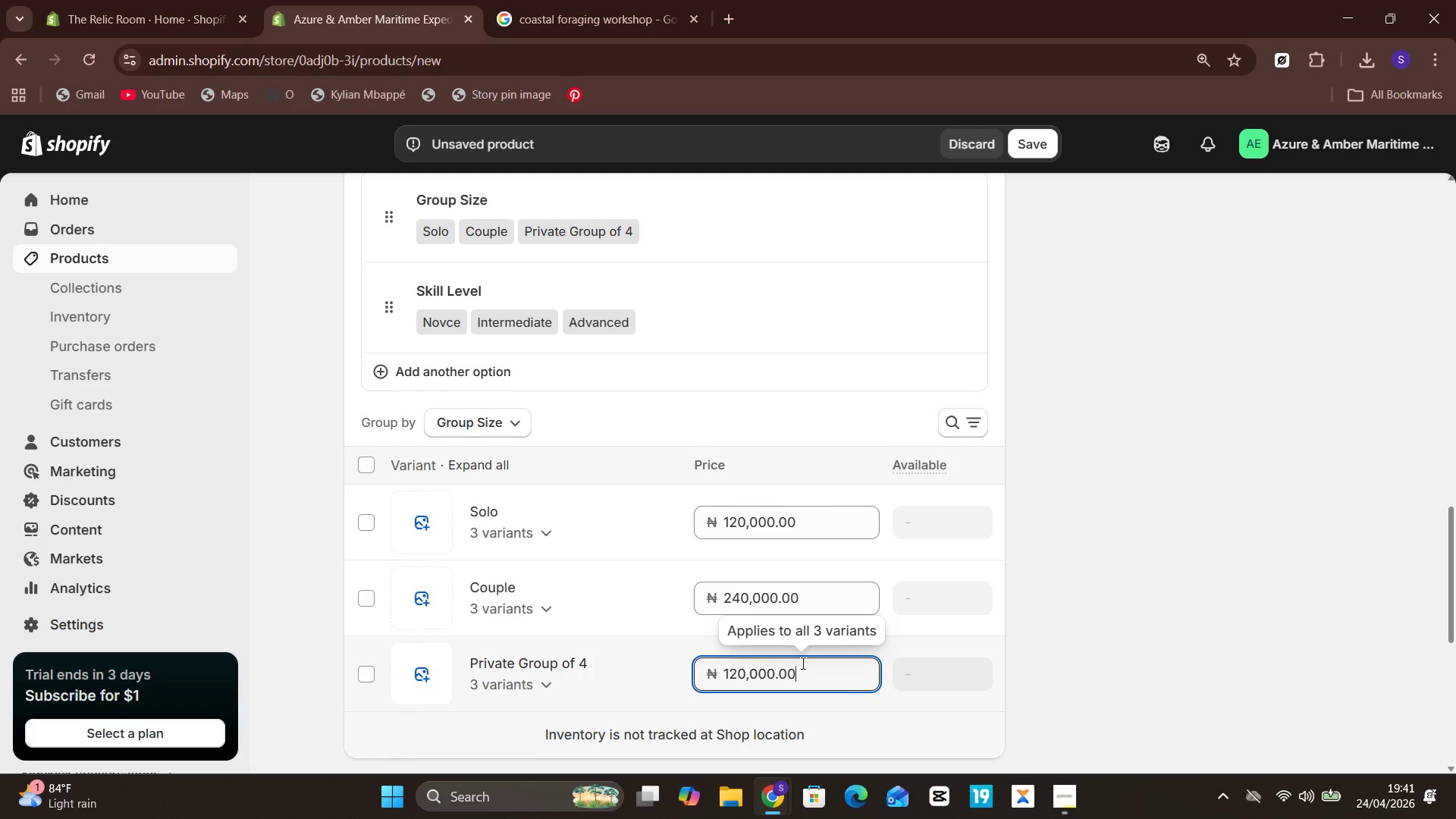 
key(Control+A)
 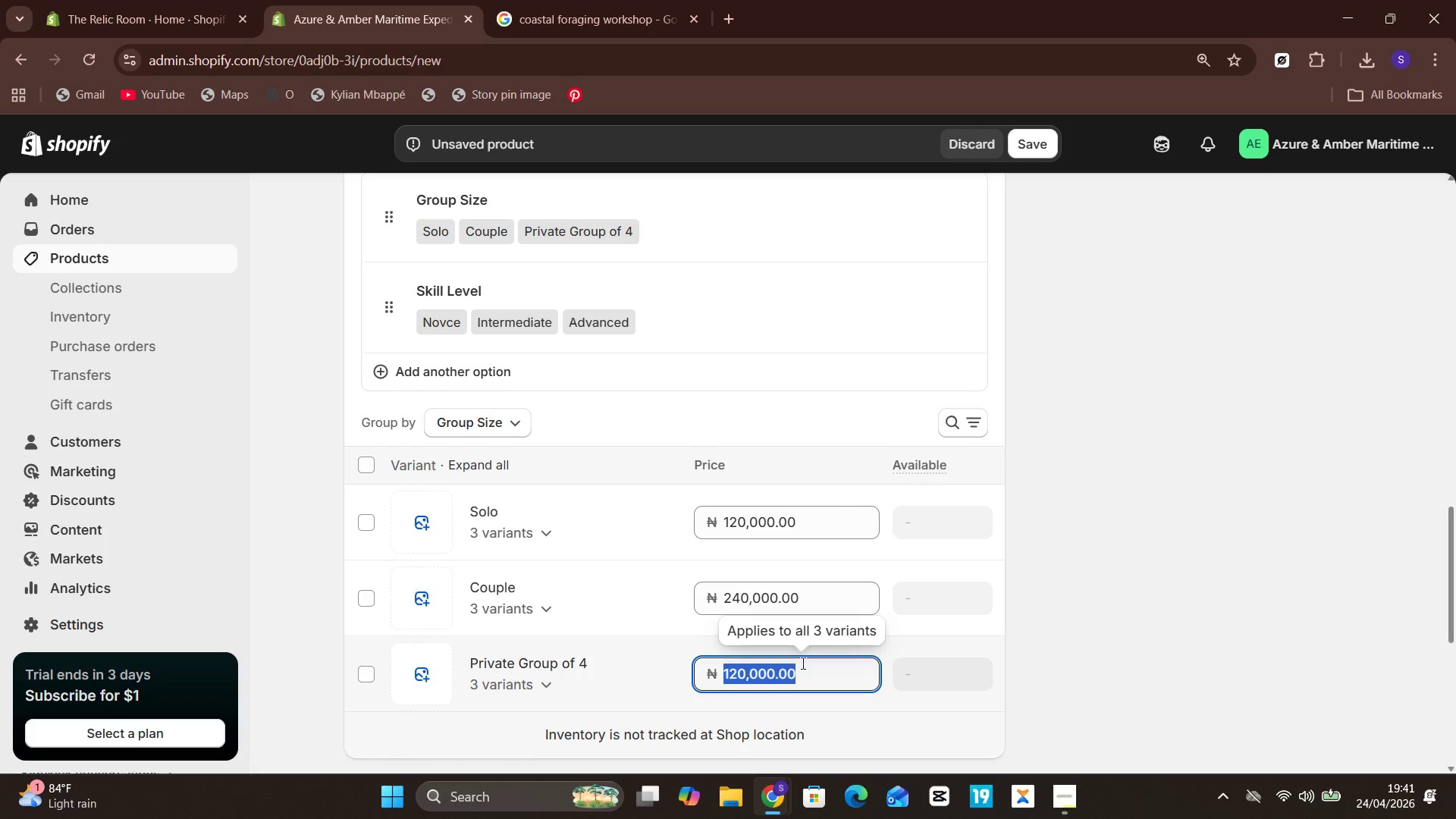 
type(432000)
 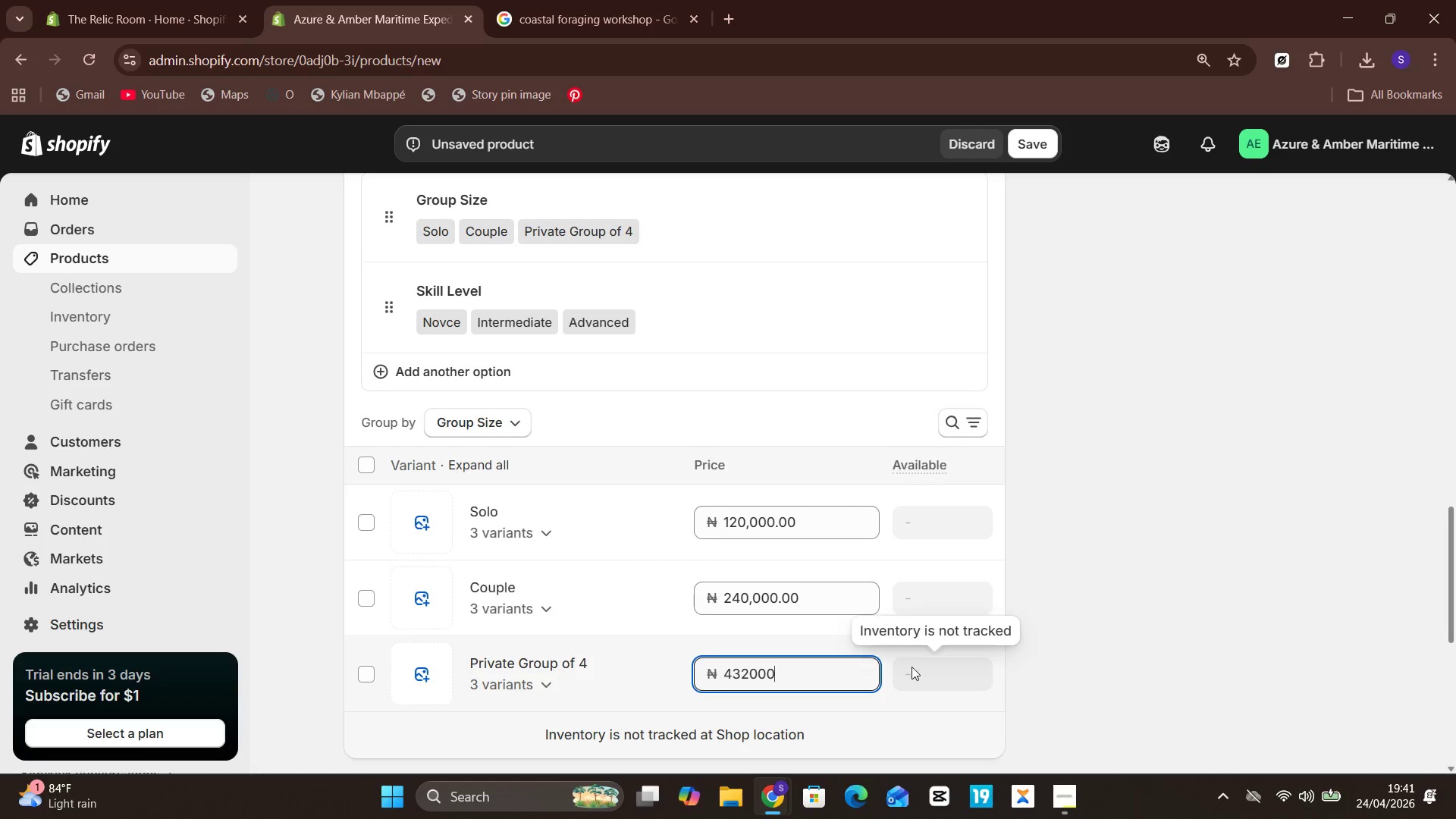 
left_click([1006, 606])
 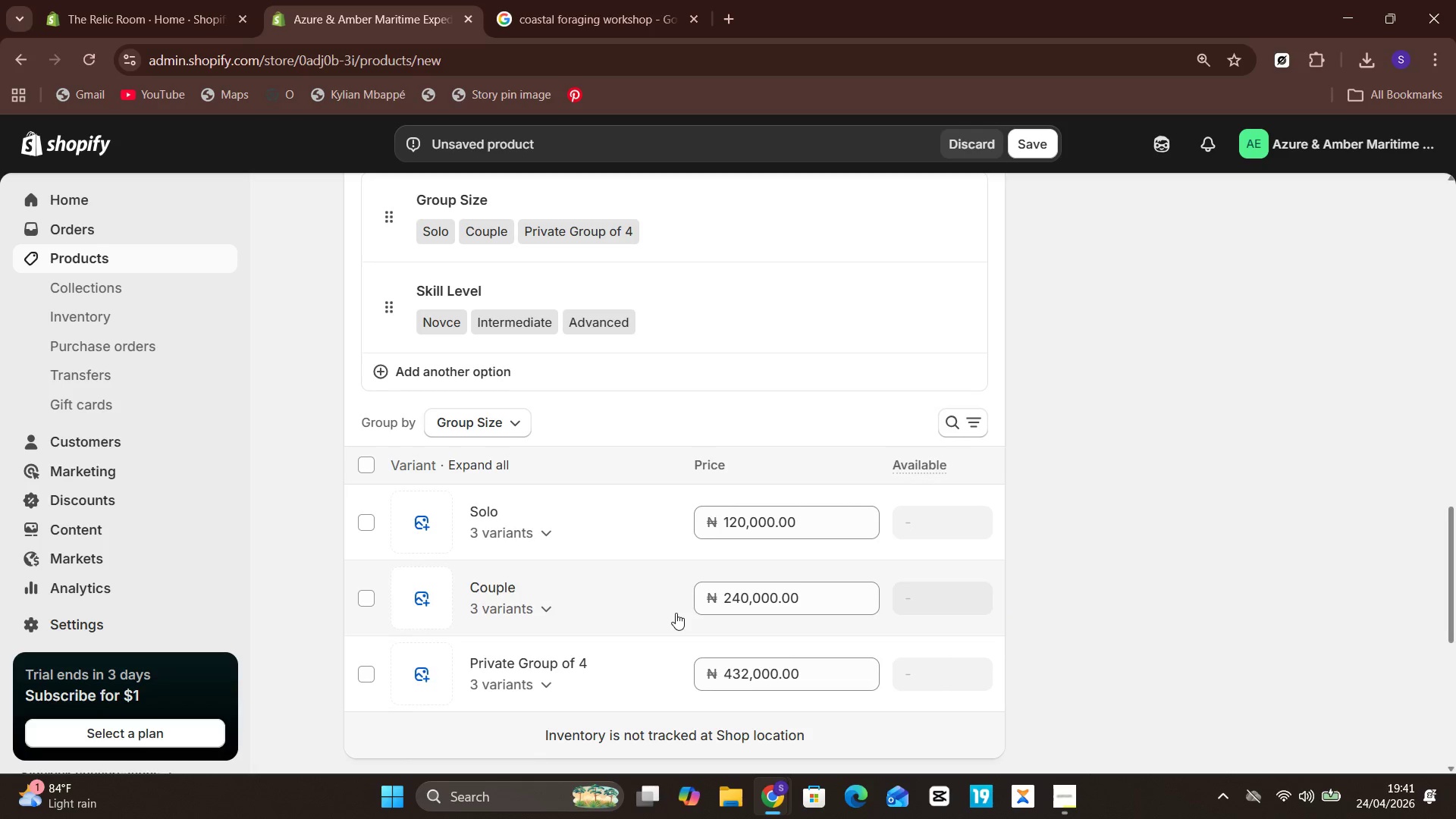 
wait(17.53)
 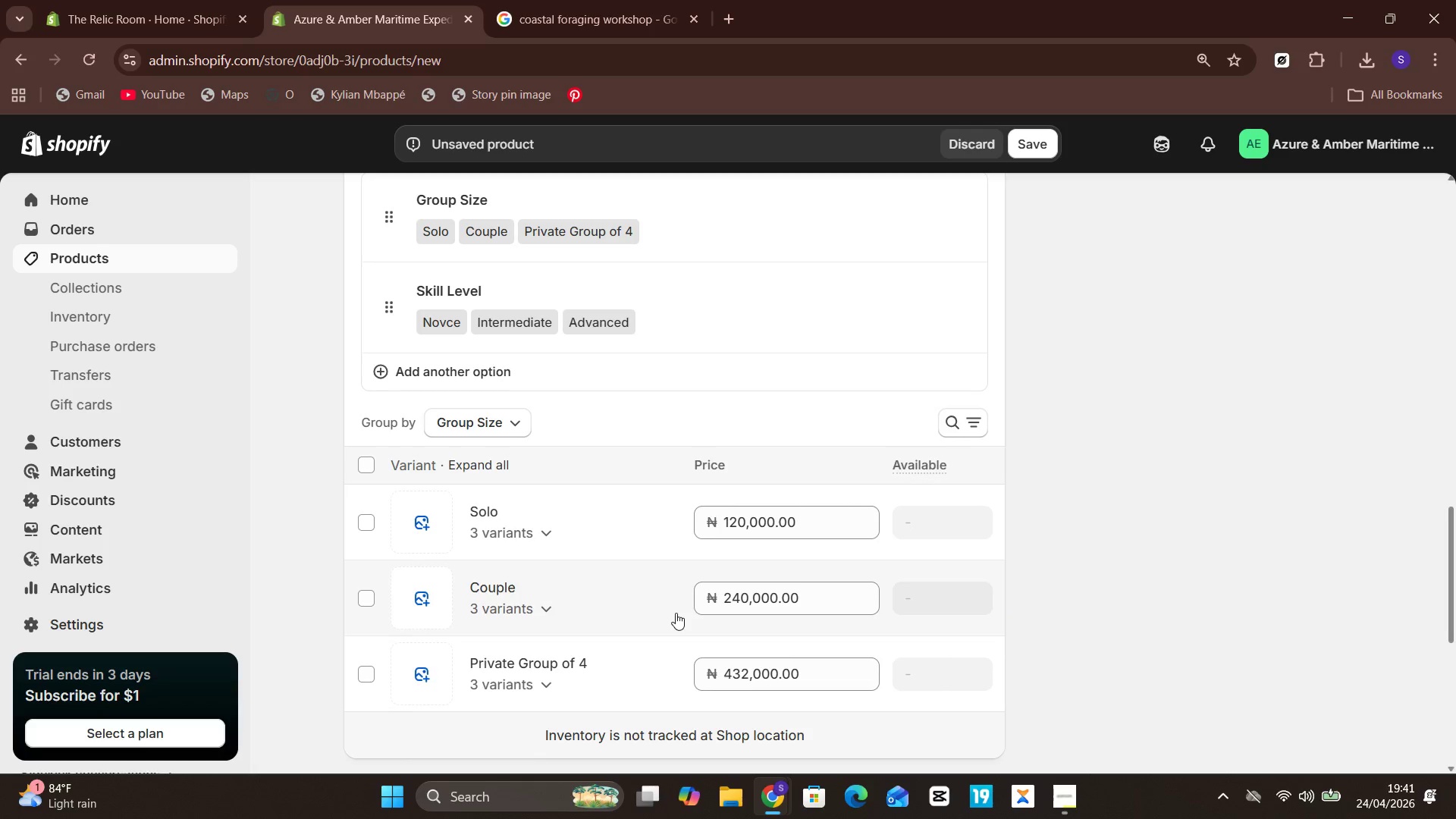 
left_click([499, 408])
 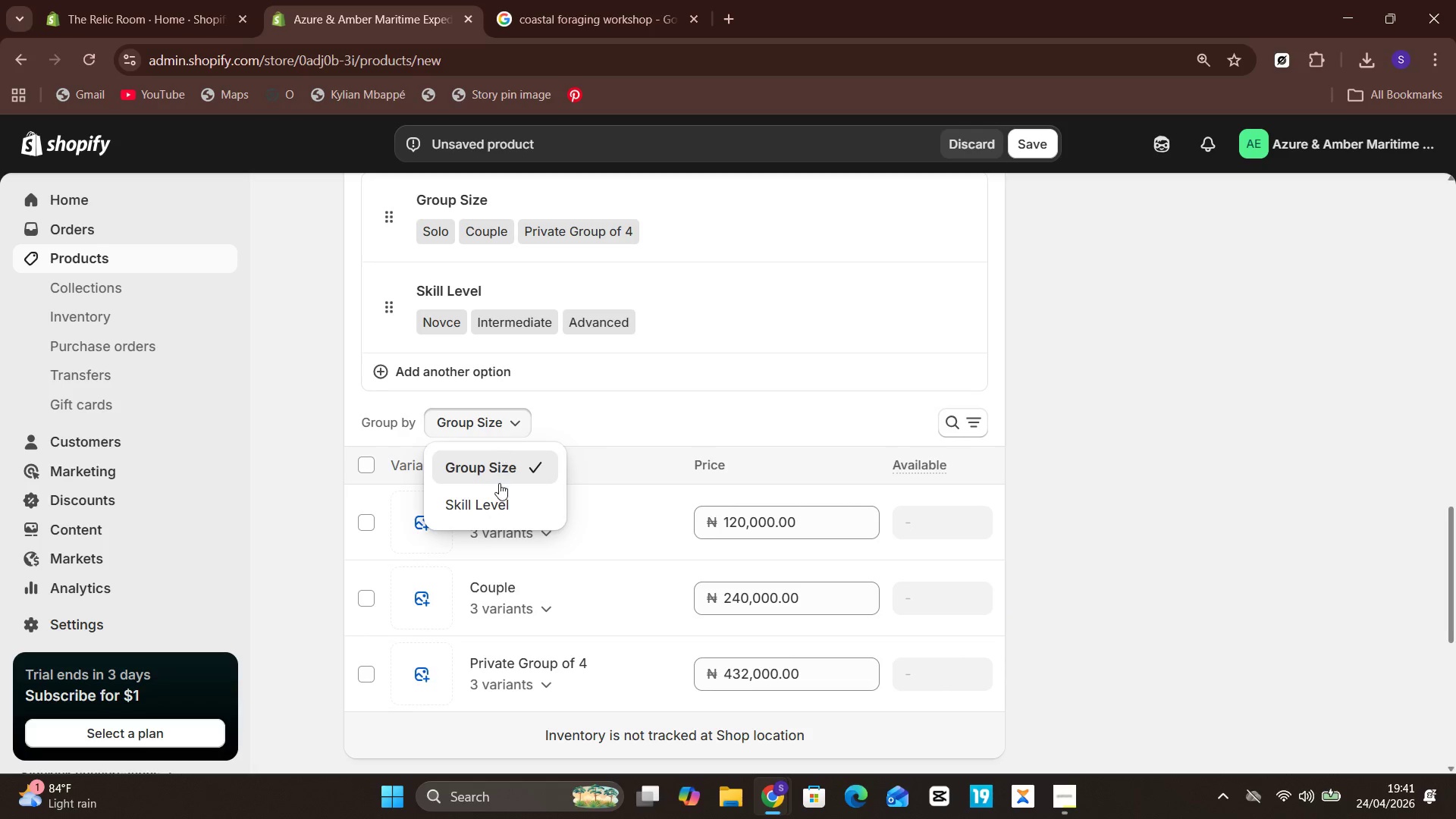 
left_click([499, 494])
 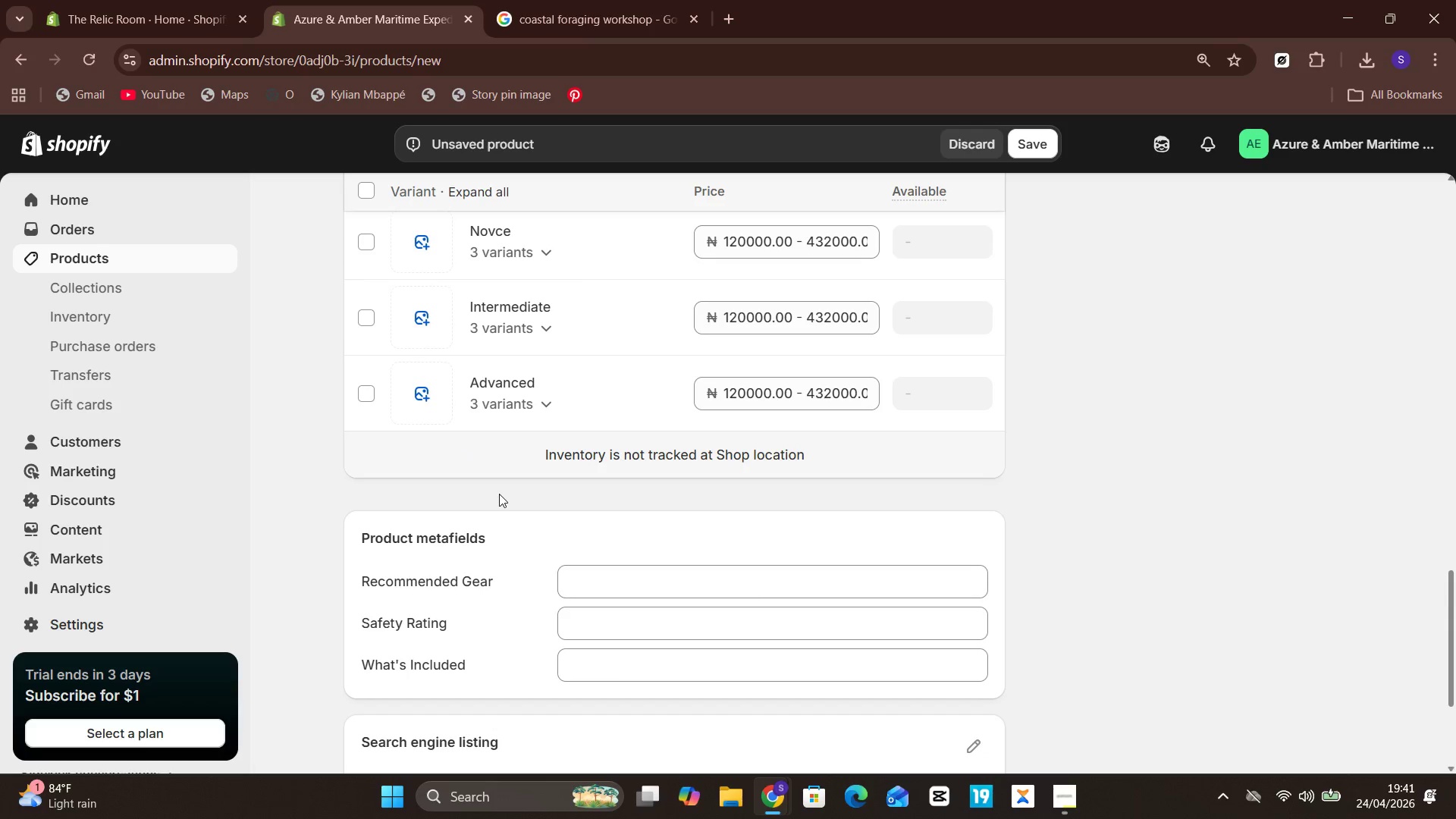 
left_click([575, 591])
 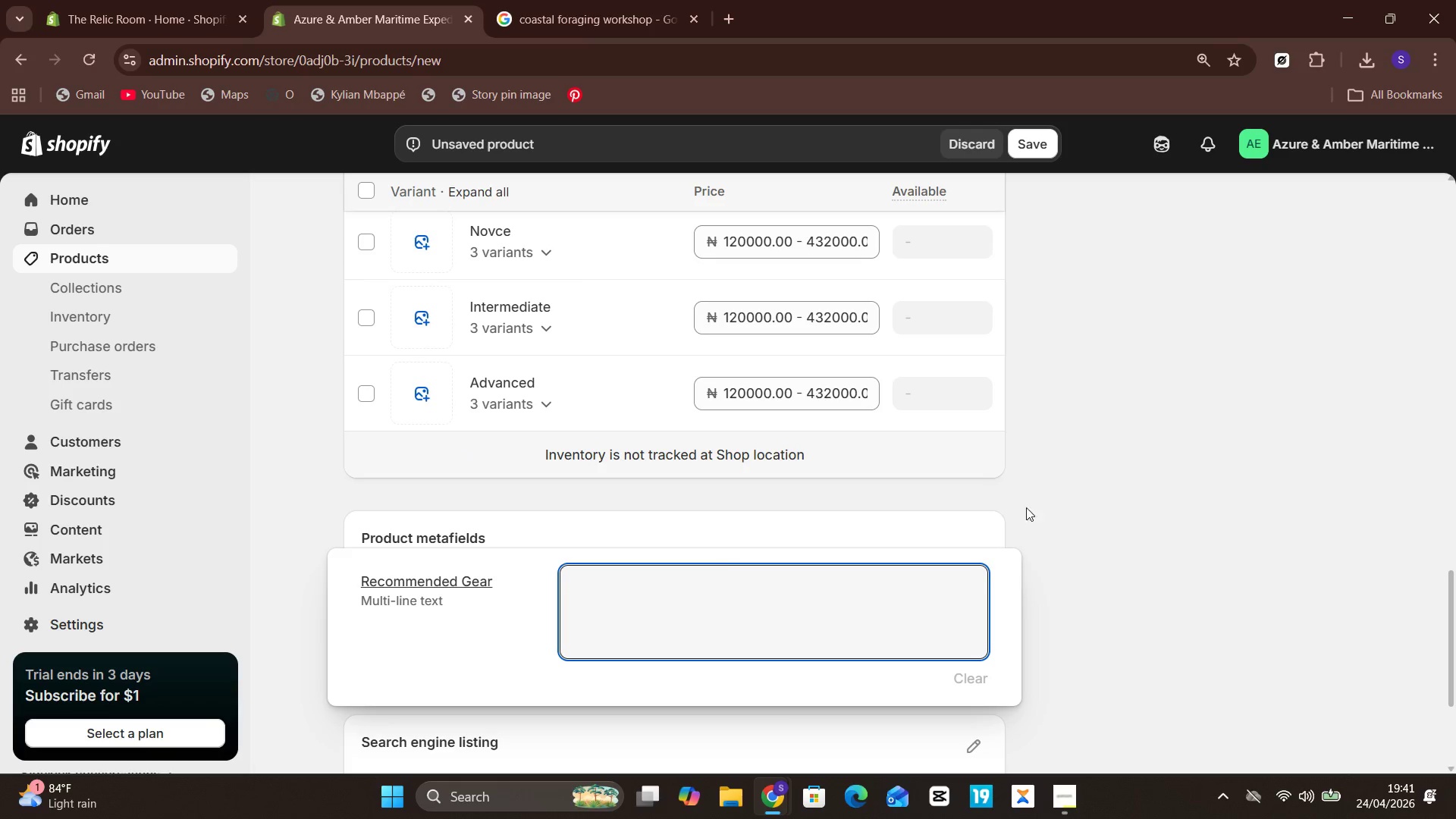 
left_click([1178, 503])
 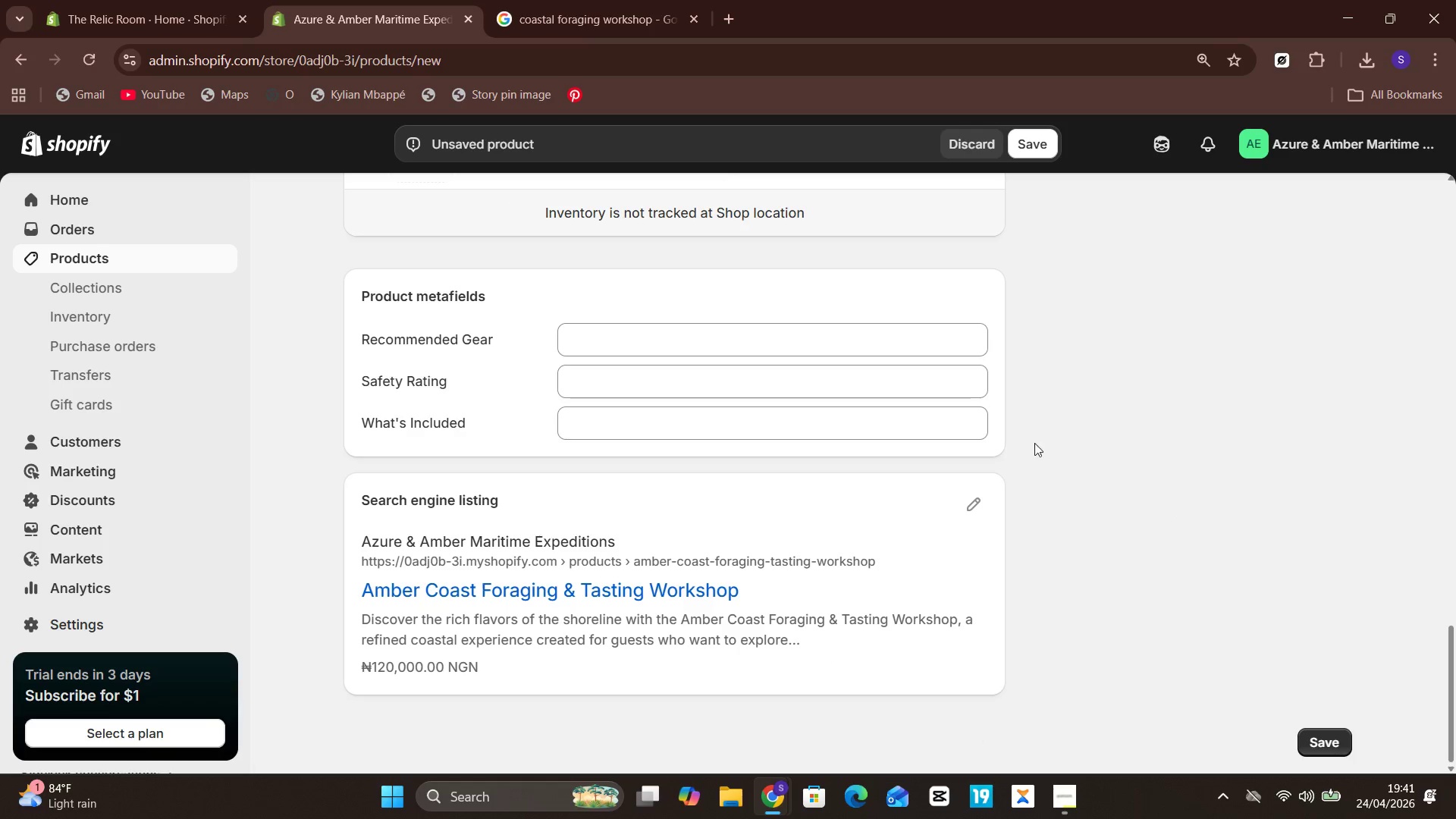 
left_click([981, 510])
 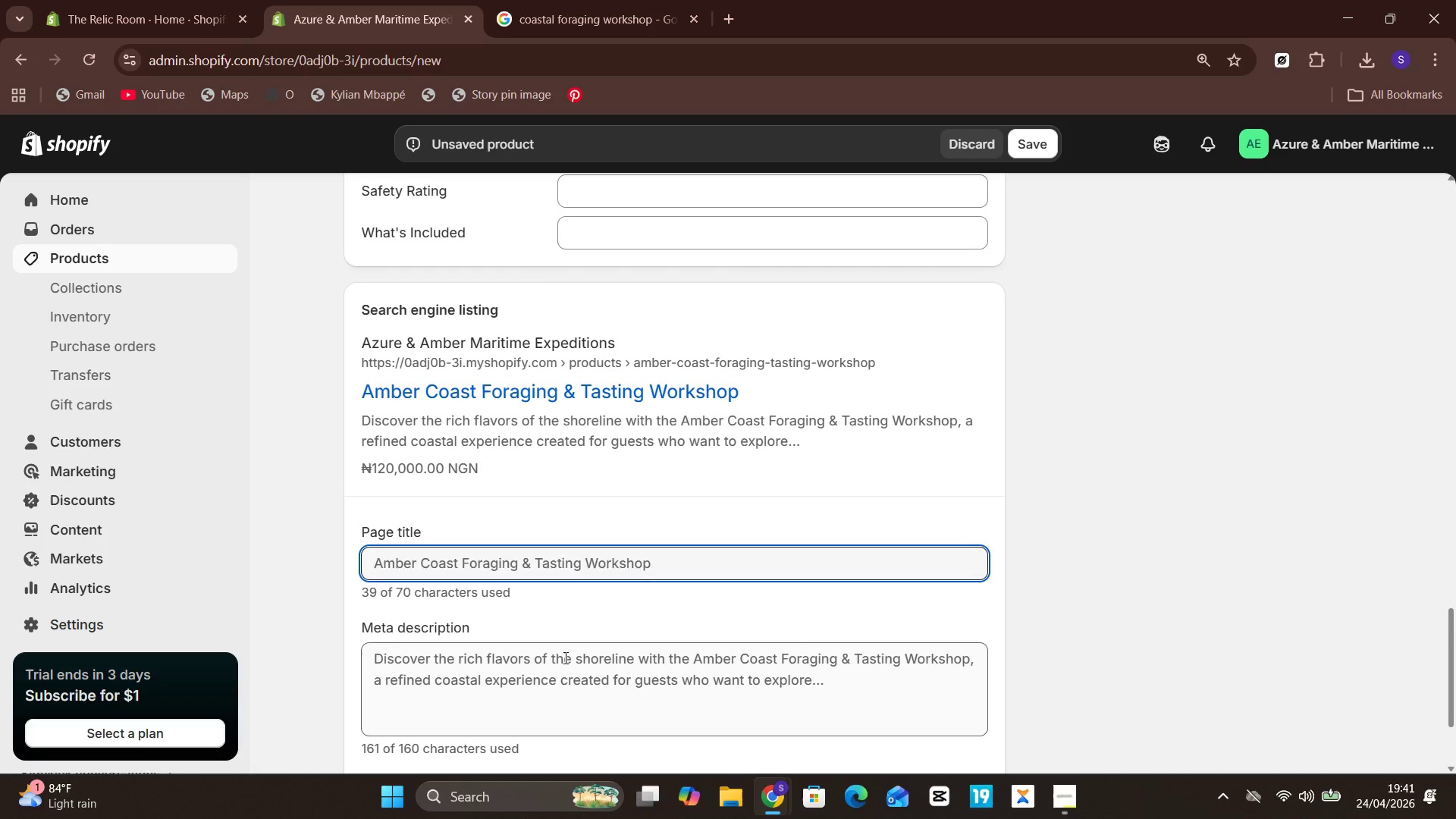 
wait(5.05)
 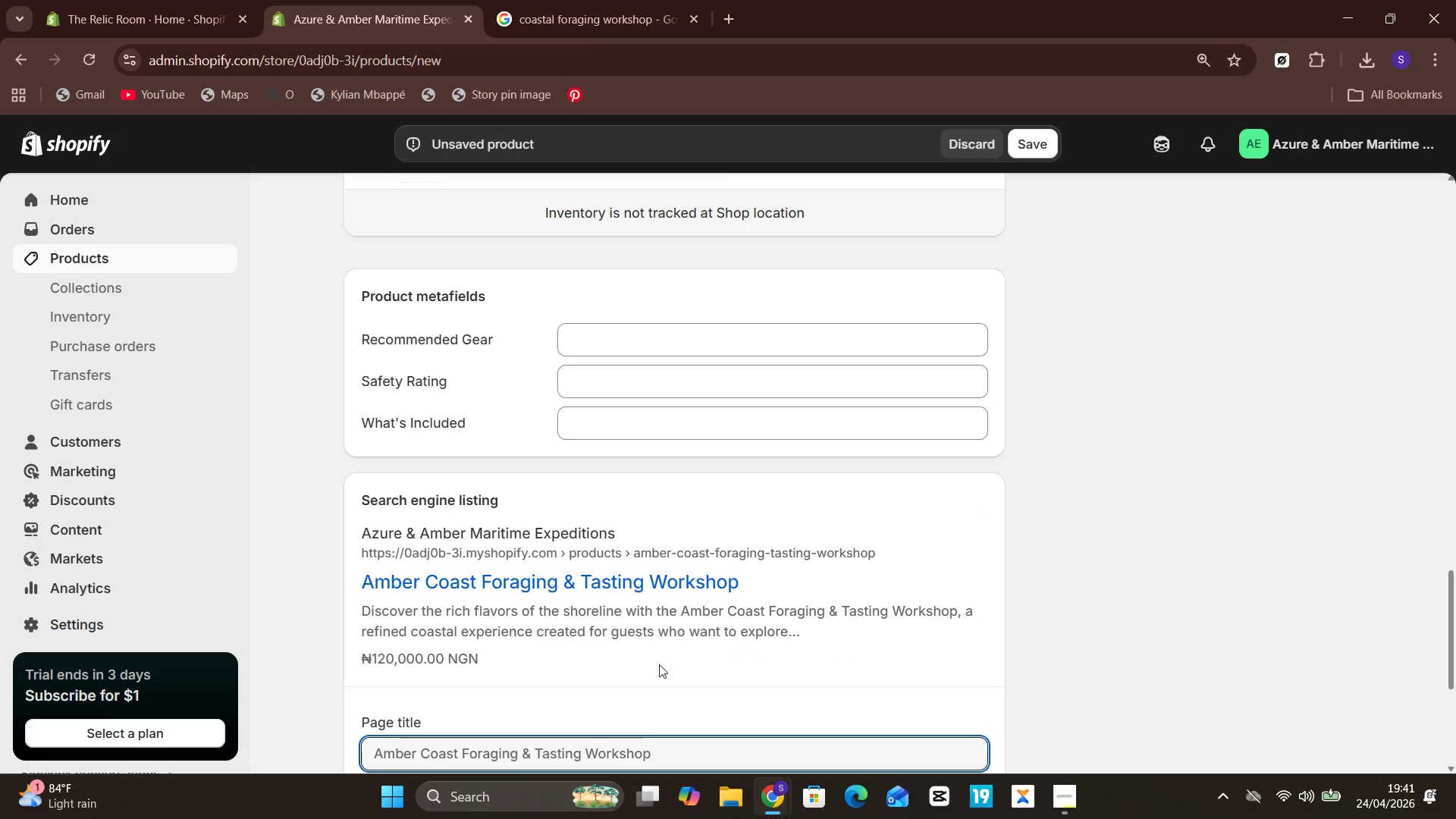 
left_click([600, 555])
 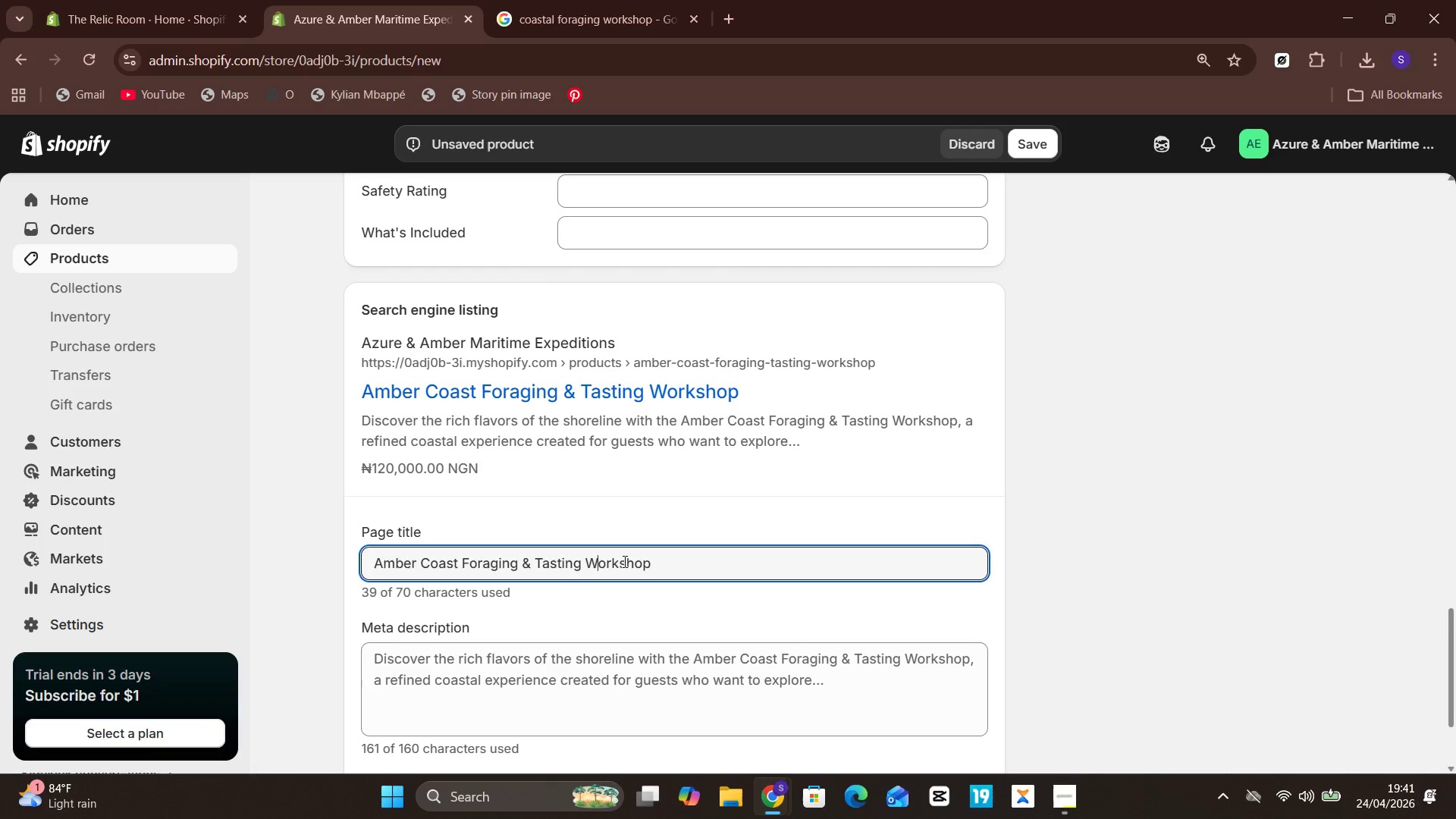 
key(Control+ControlLeft)
 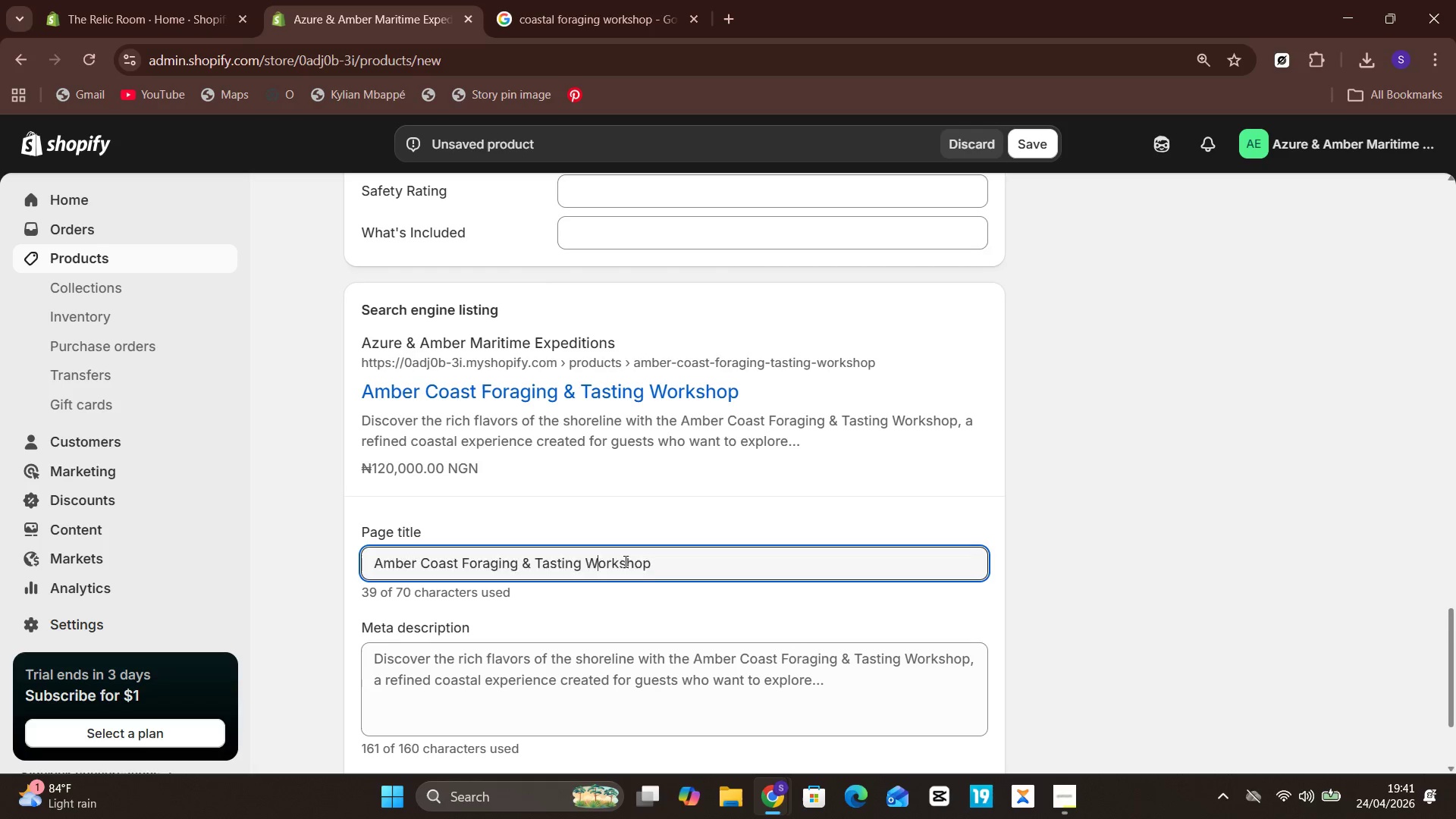 
key(Control+A)
 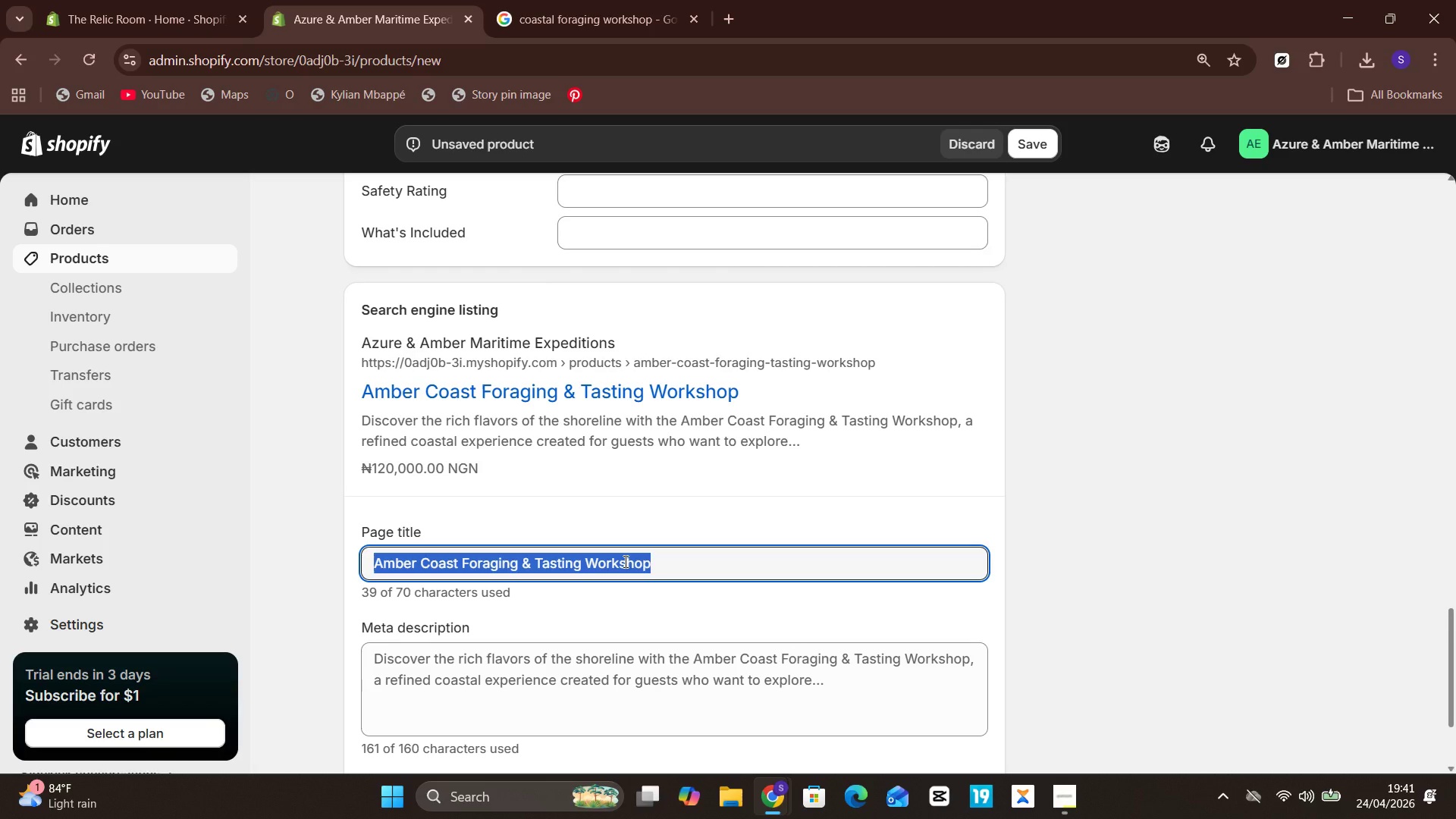 
type(Luxury Coastal Foraging Workshop)
 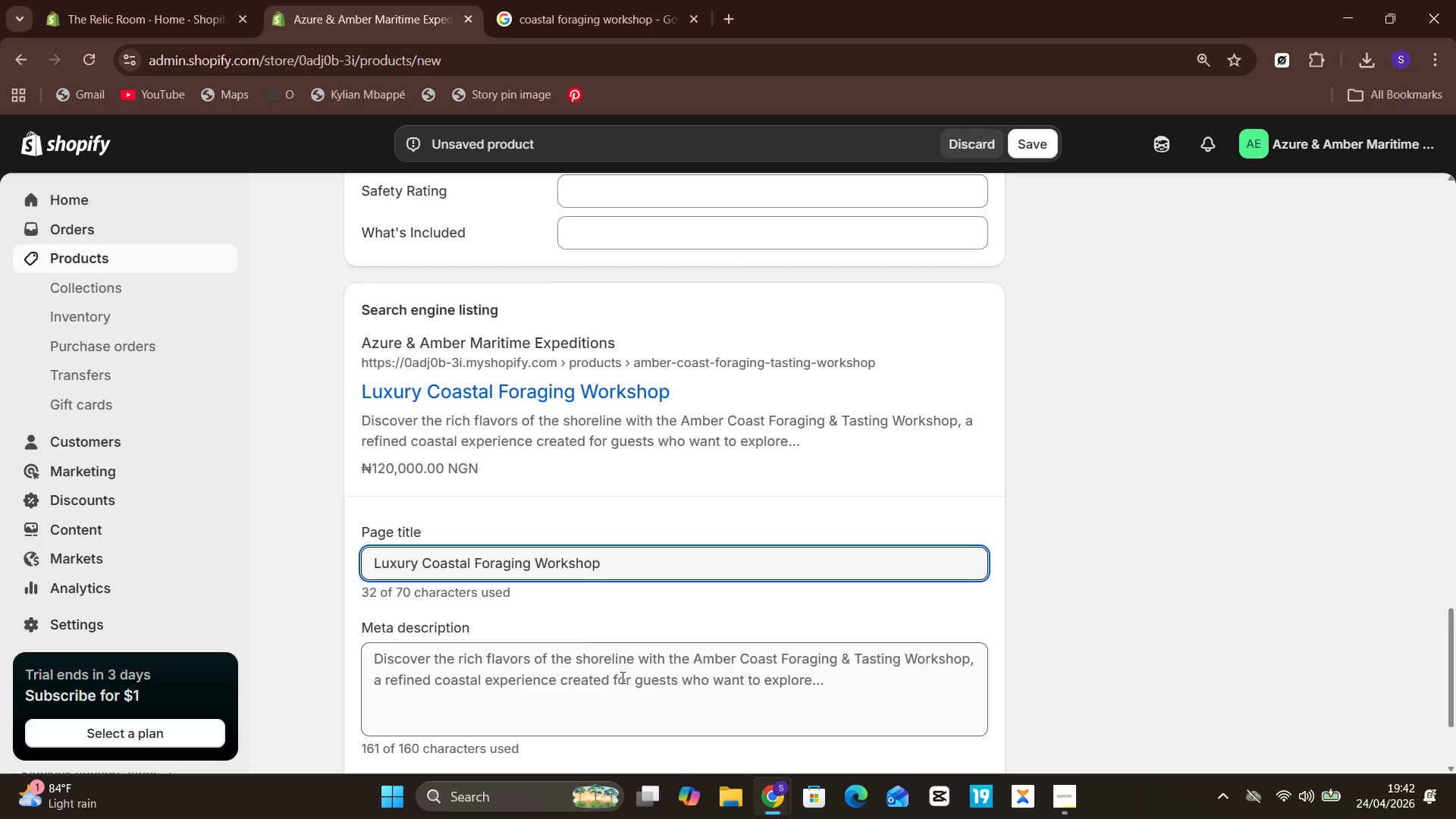 
left_click([541, 665])
 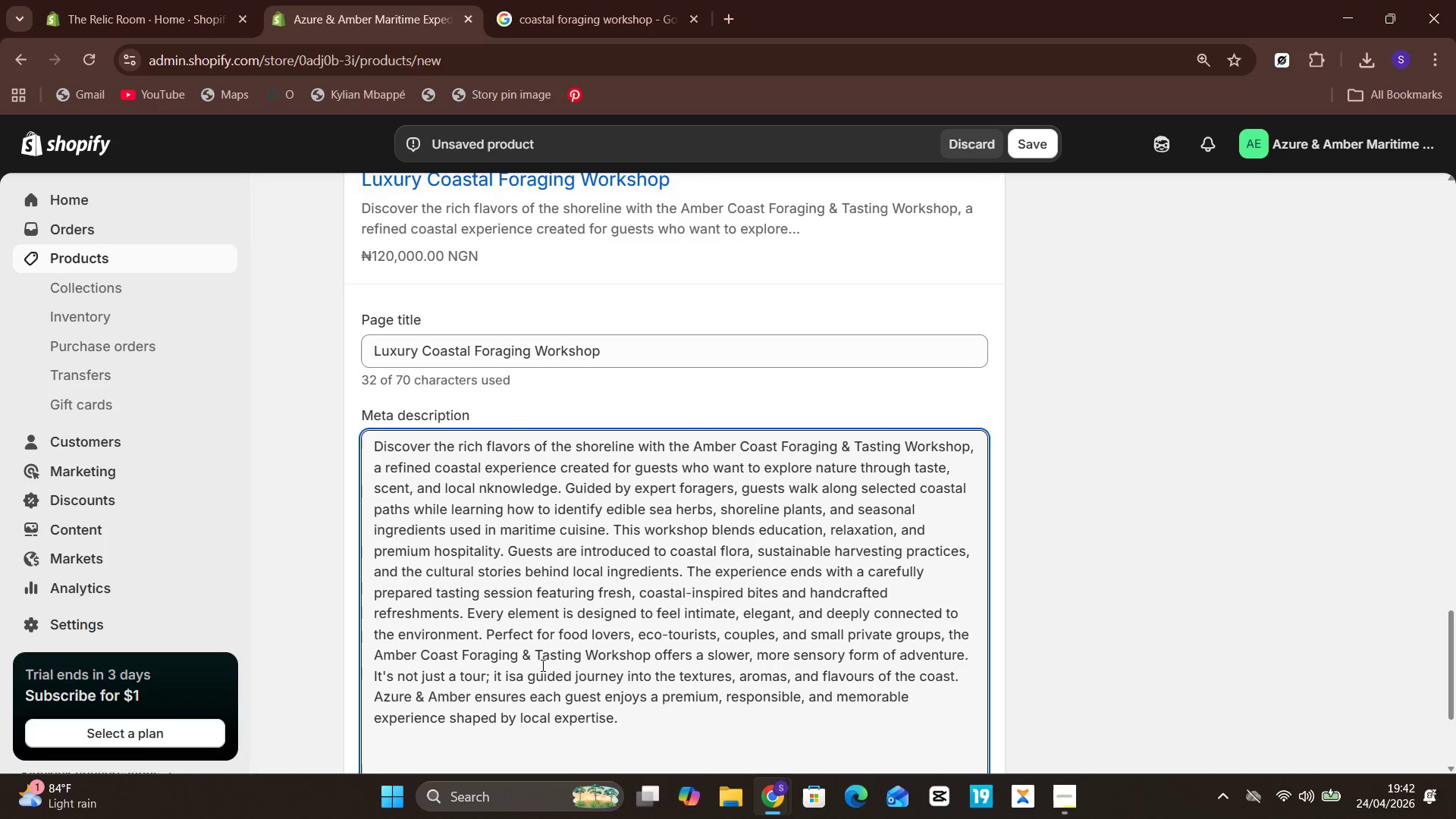 
key(Control+A)
 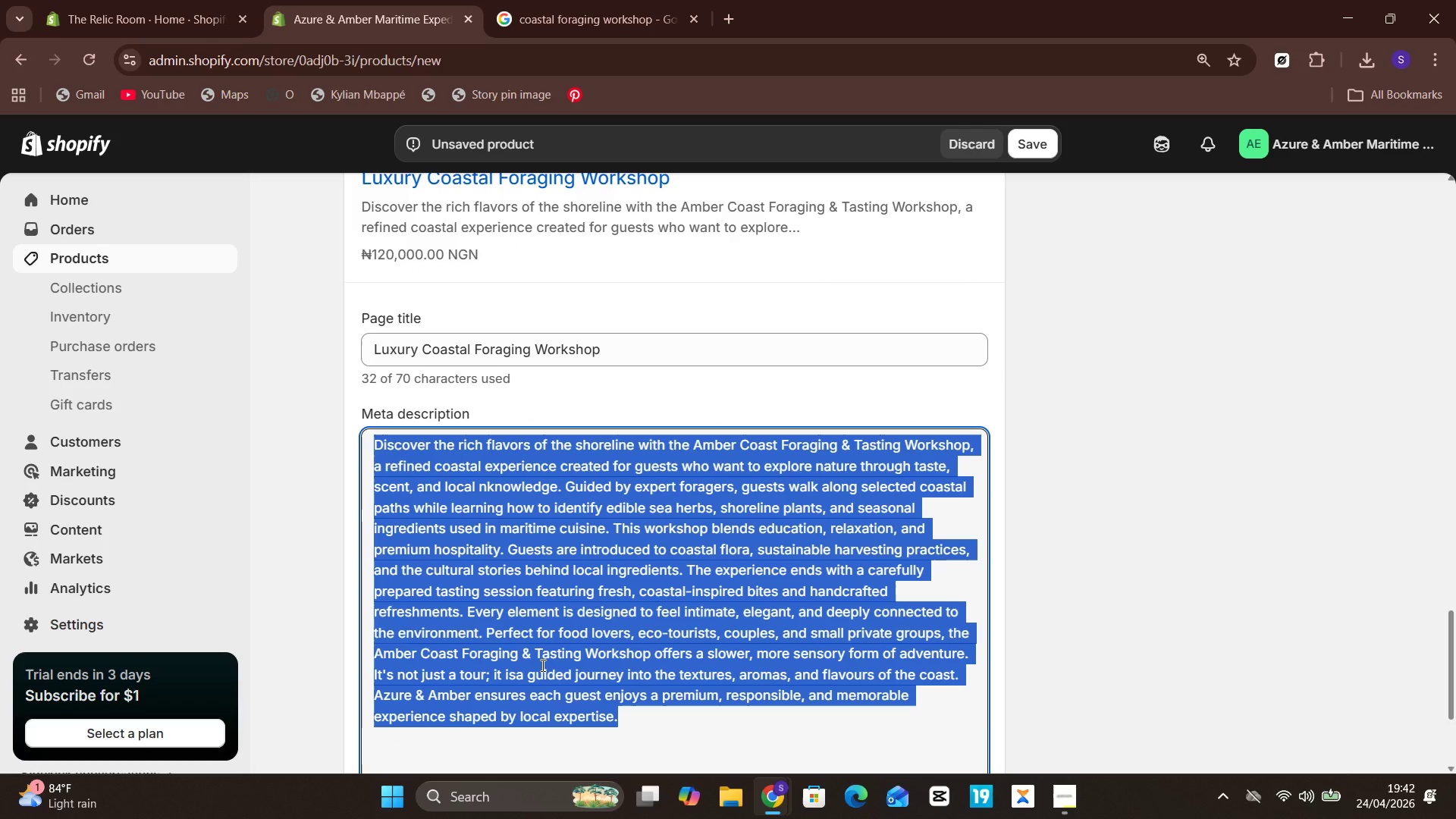 
type(Eco-toris)
 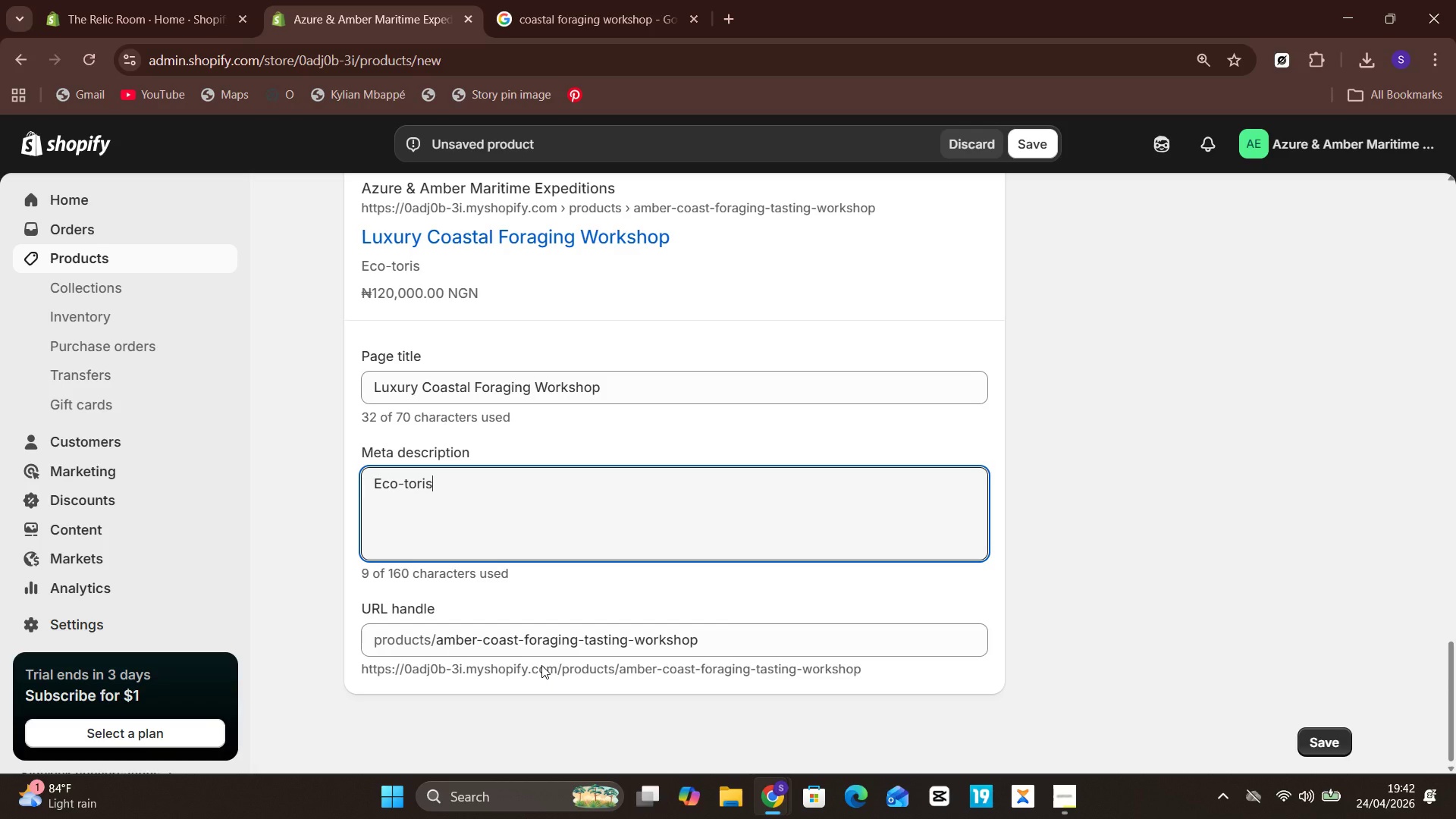 
key(ArrowLeft)
 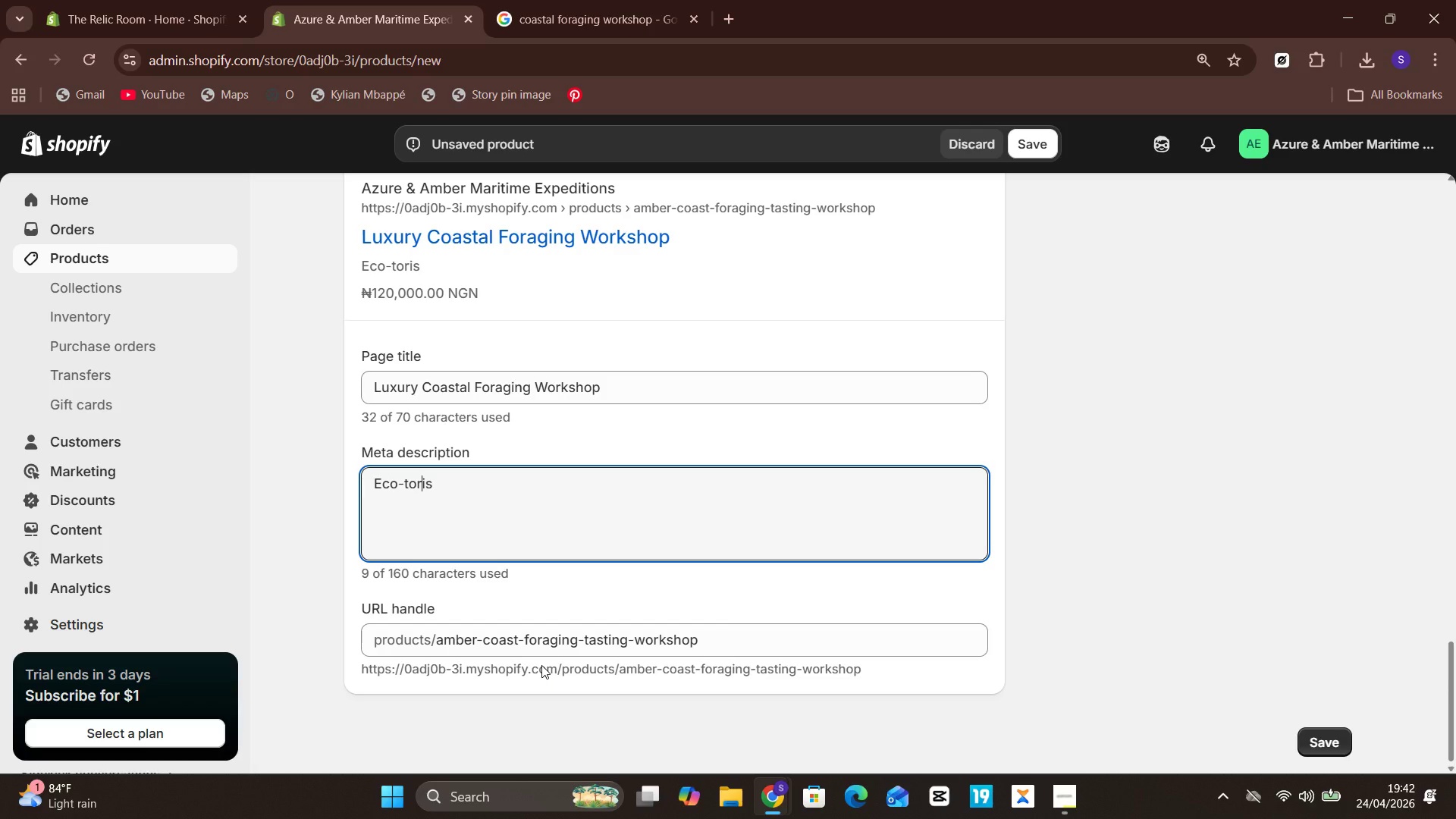 
key(Unknown)
 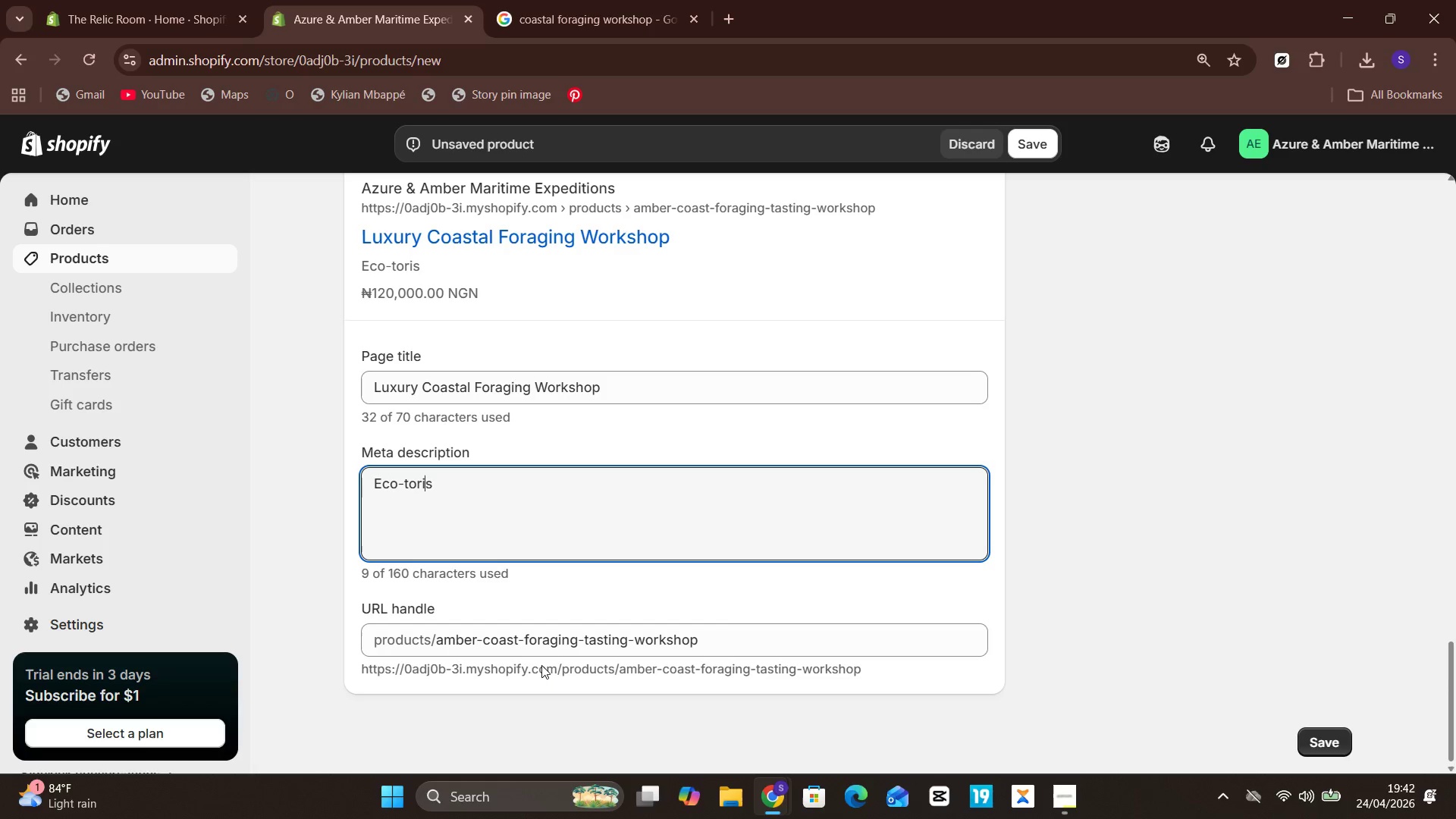 
key(ArrowLeft)
 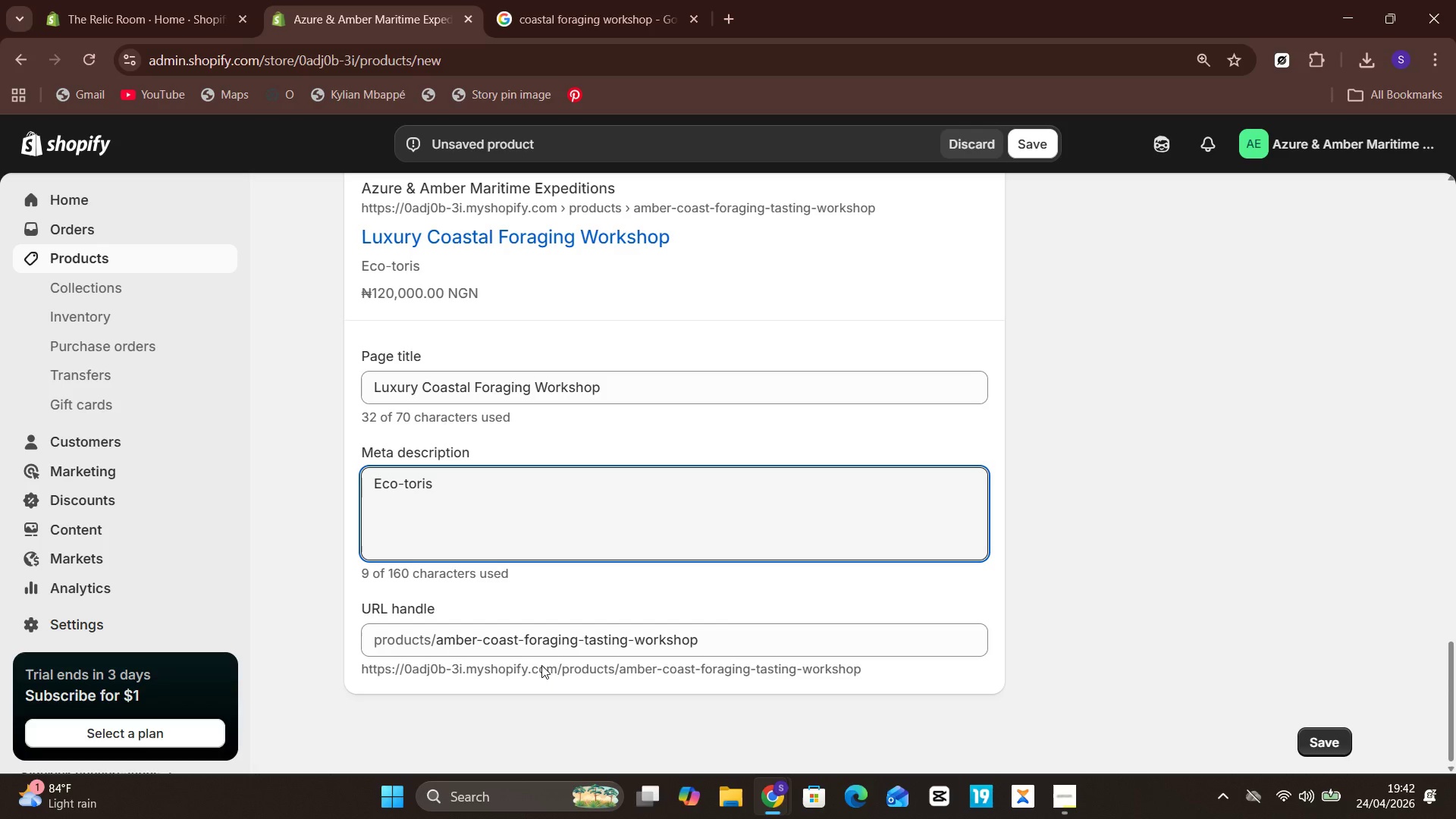 
key(Unknown)
 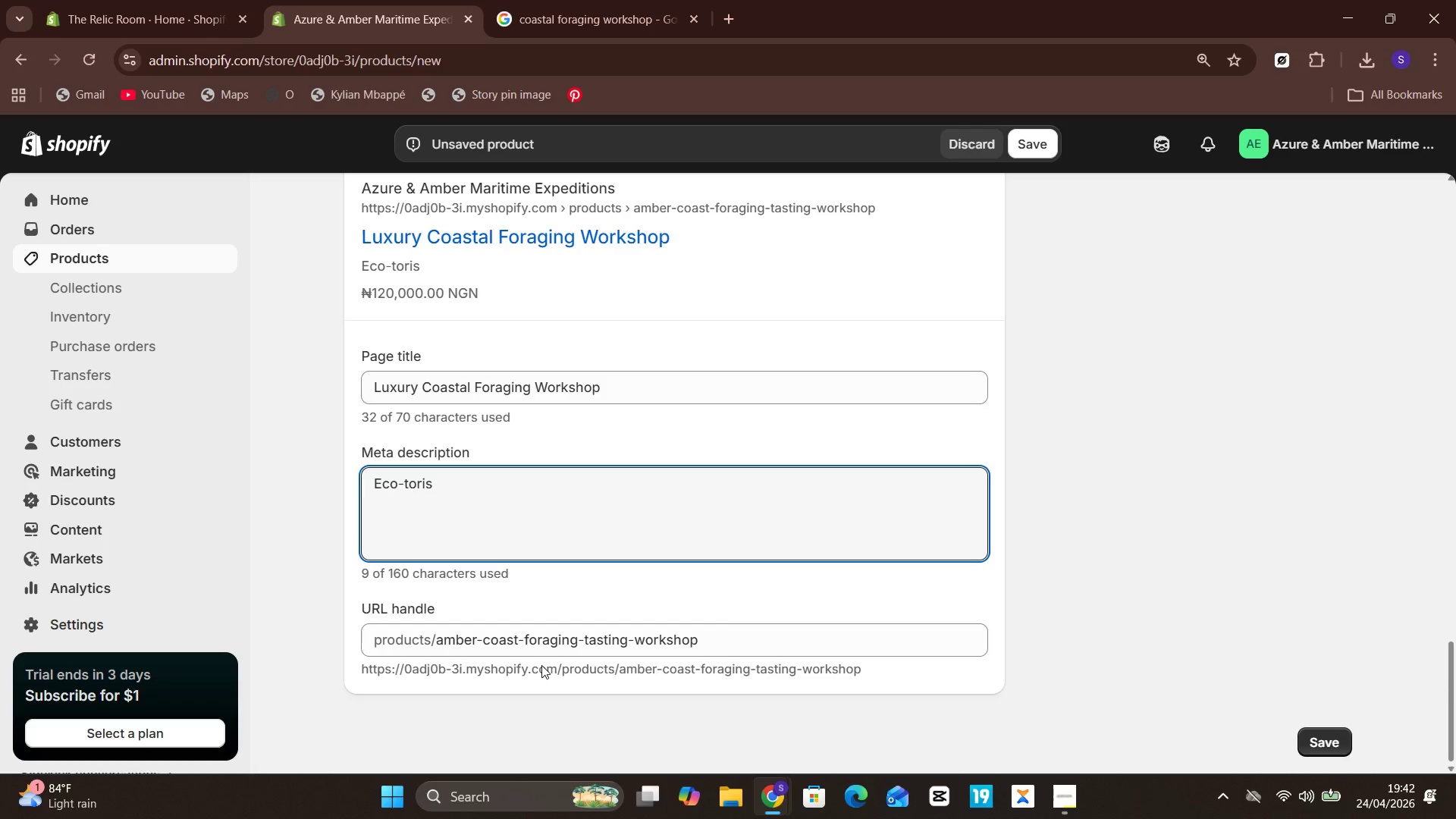 
key(Unknown)
 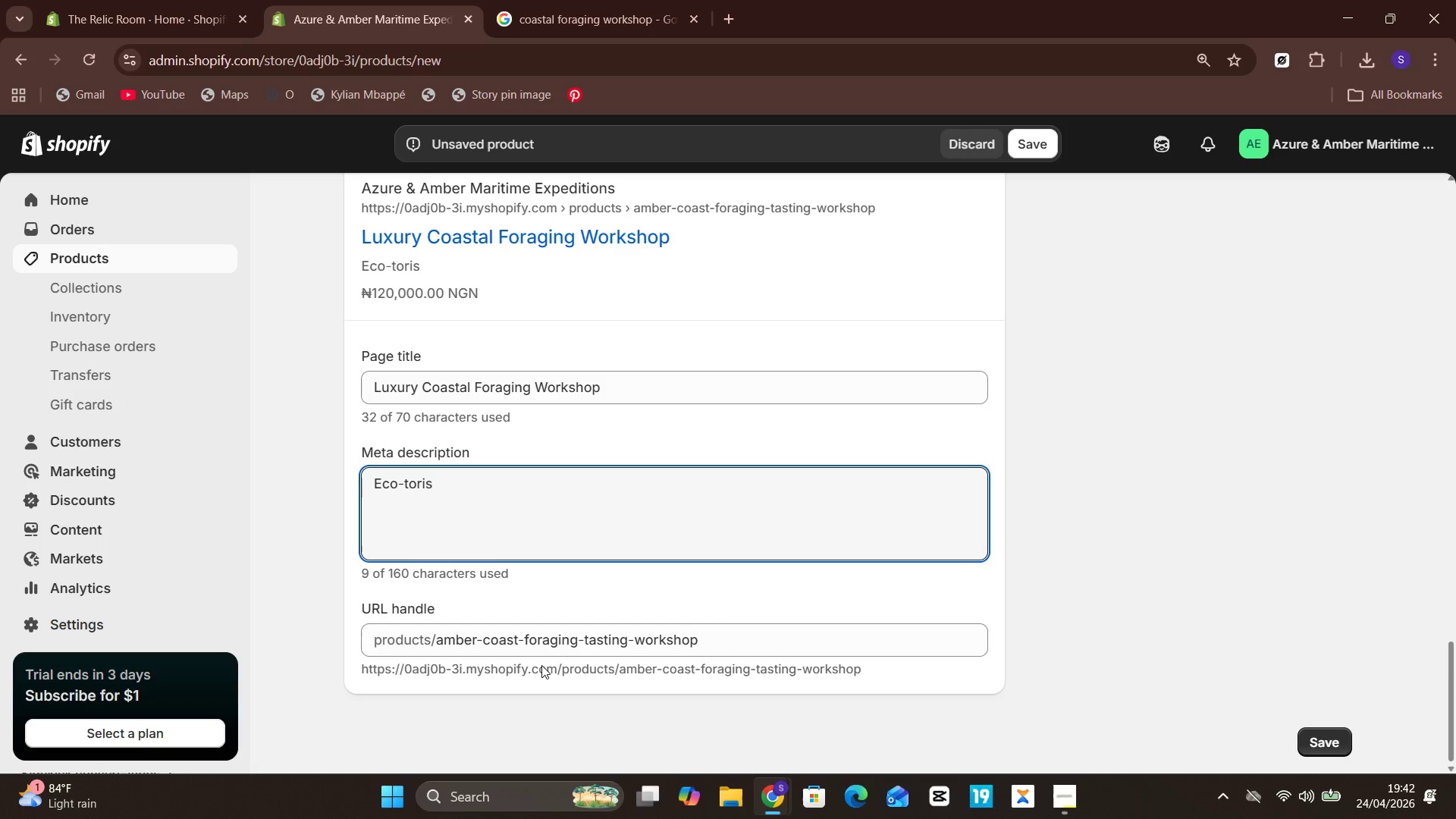 
key(ArrowLeft)
 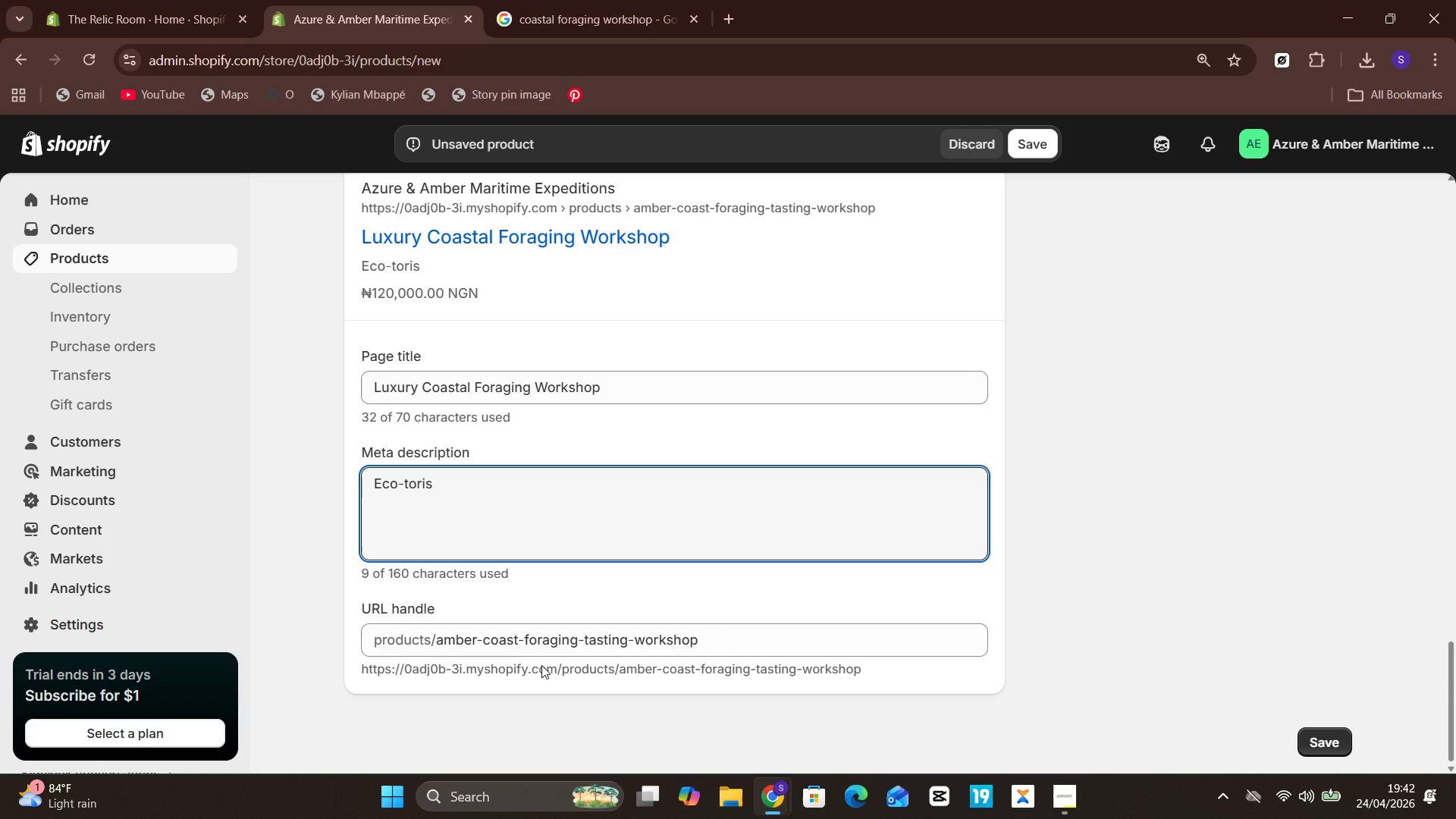 
key(U)
 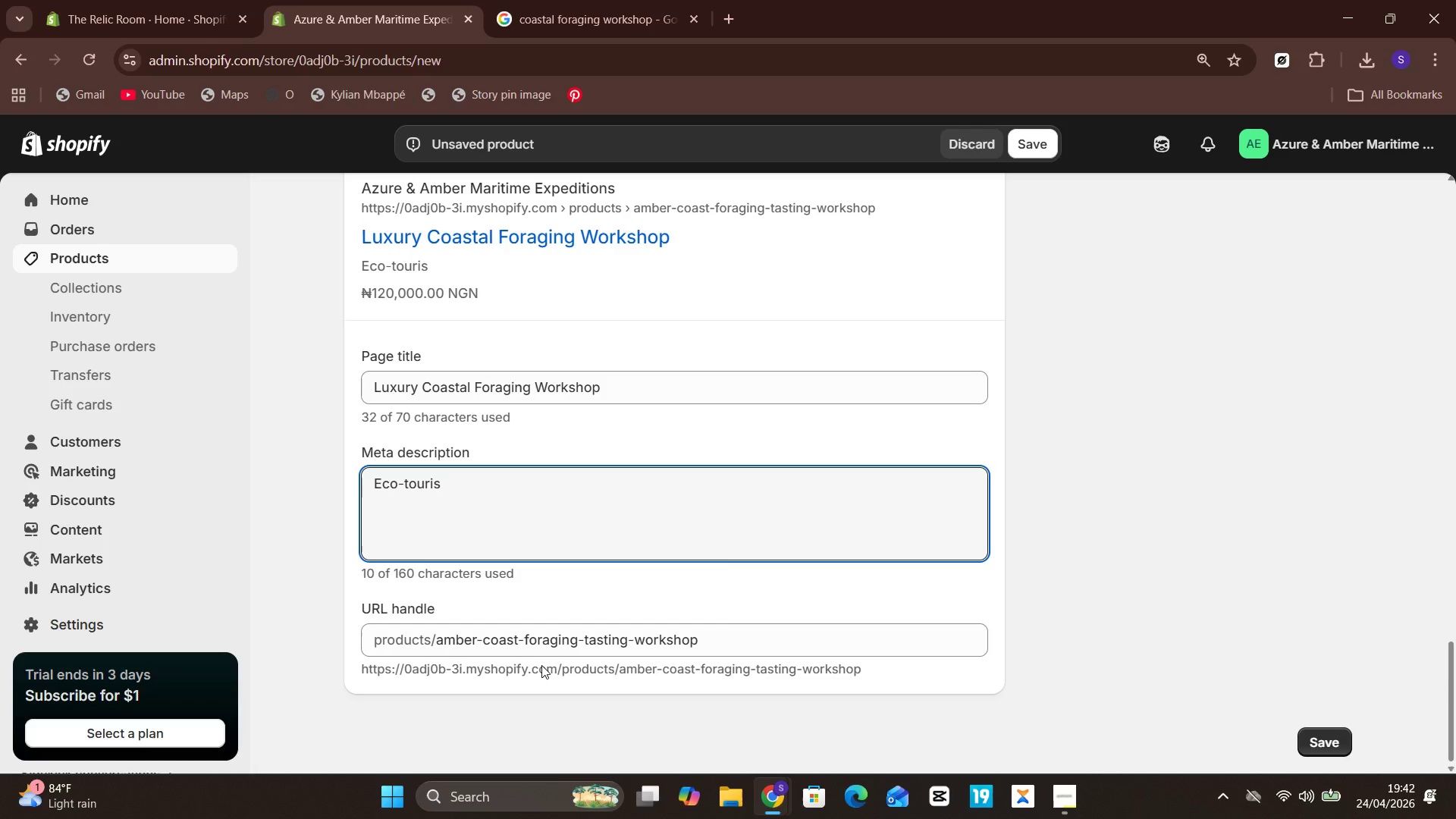 
key(Unknown)
 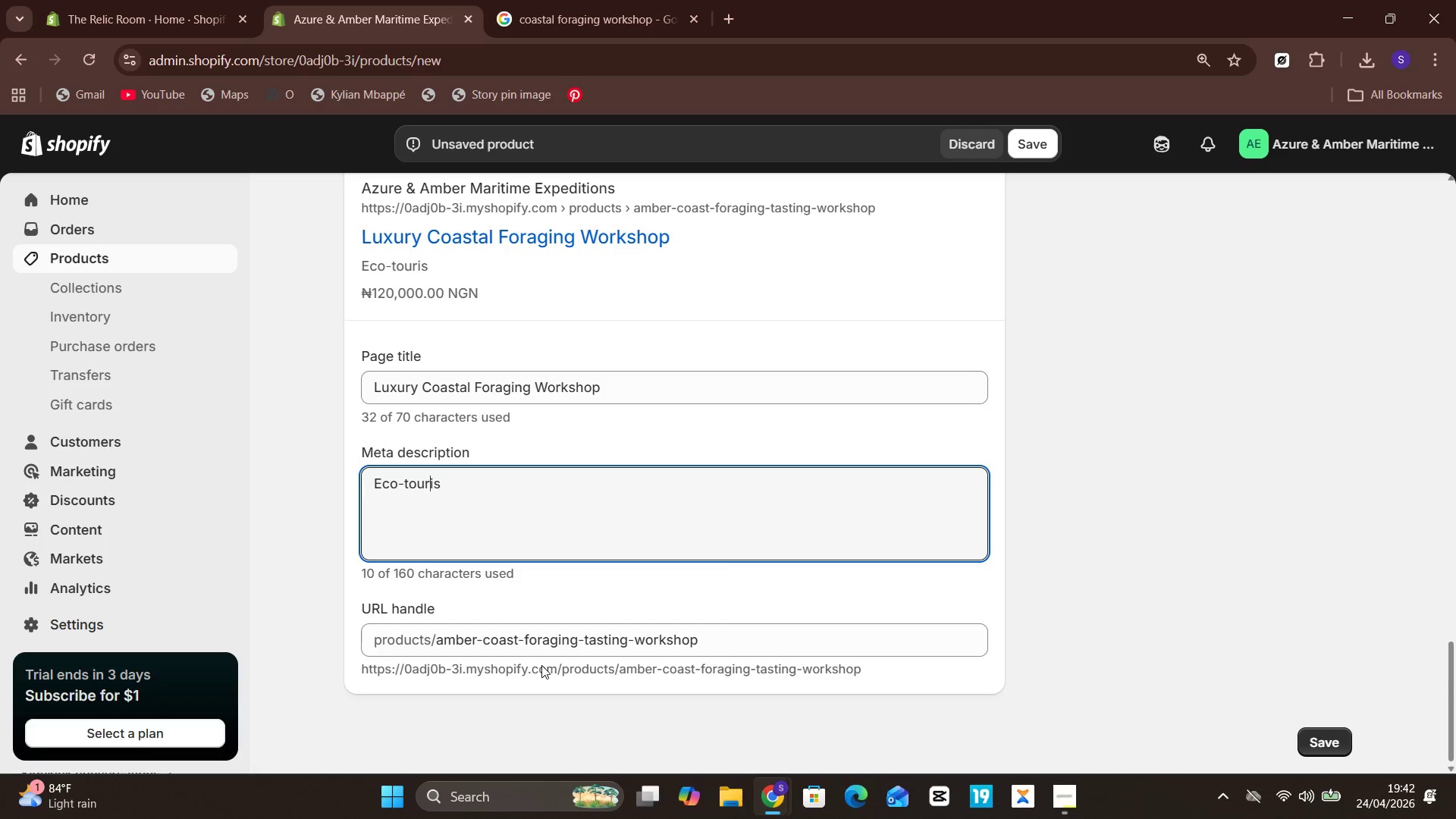 
key(ArrowRight)
 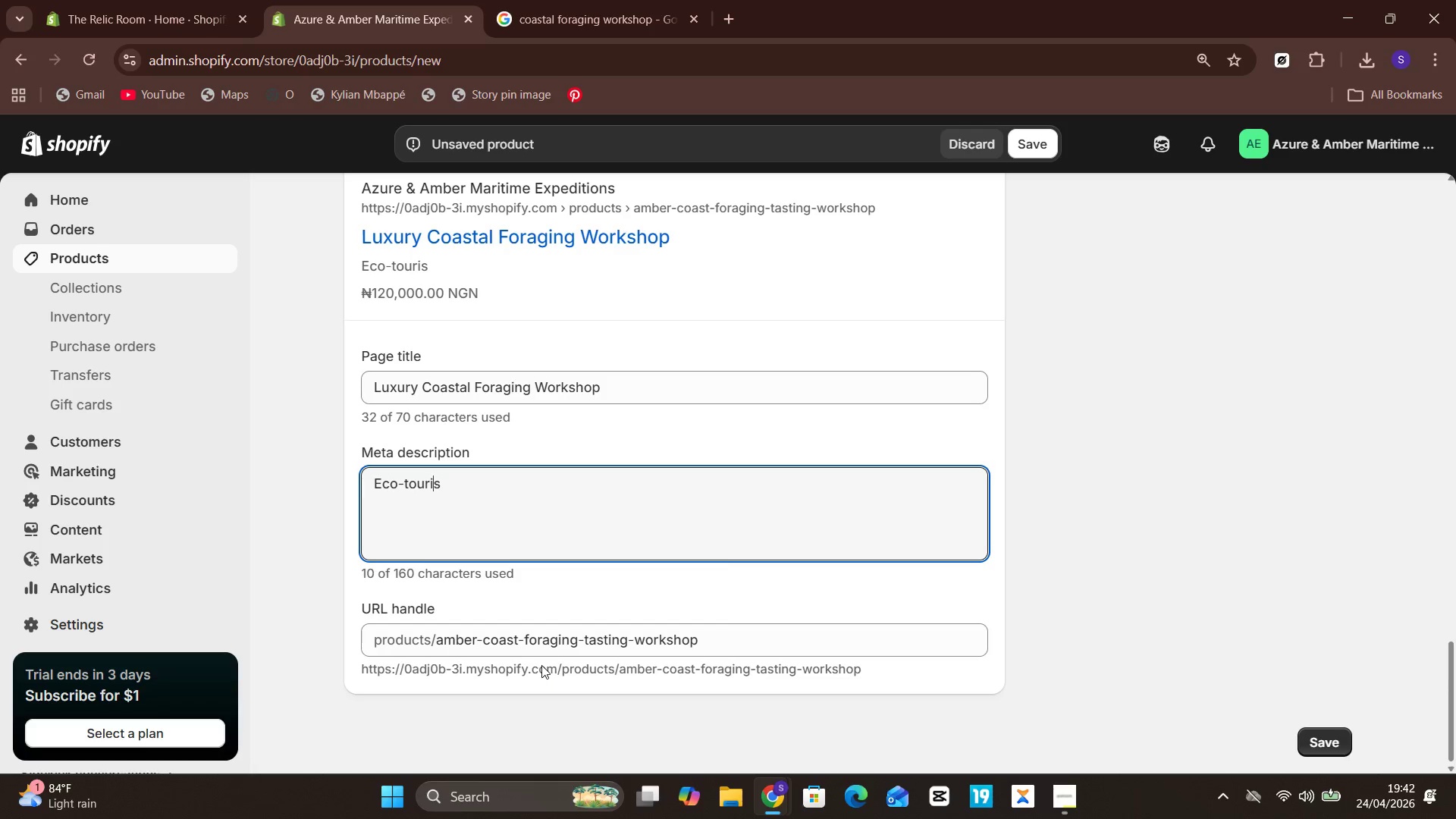 
key(Unknown)
 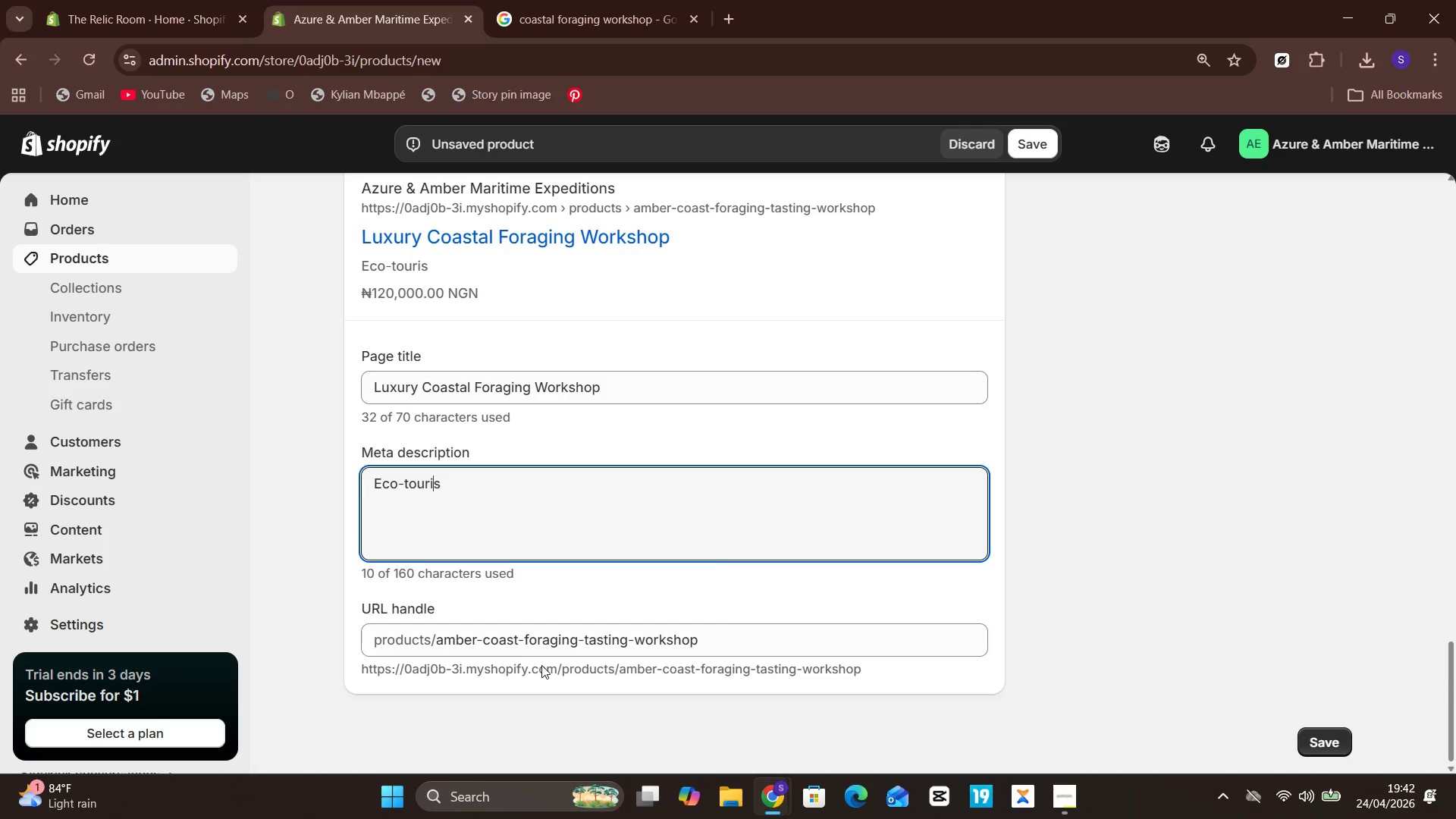 
key(ArrowRight)
 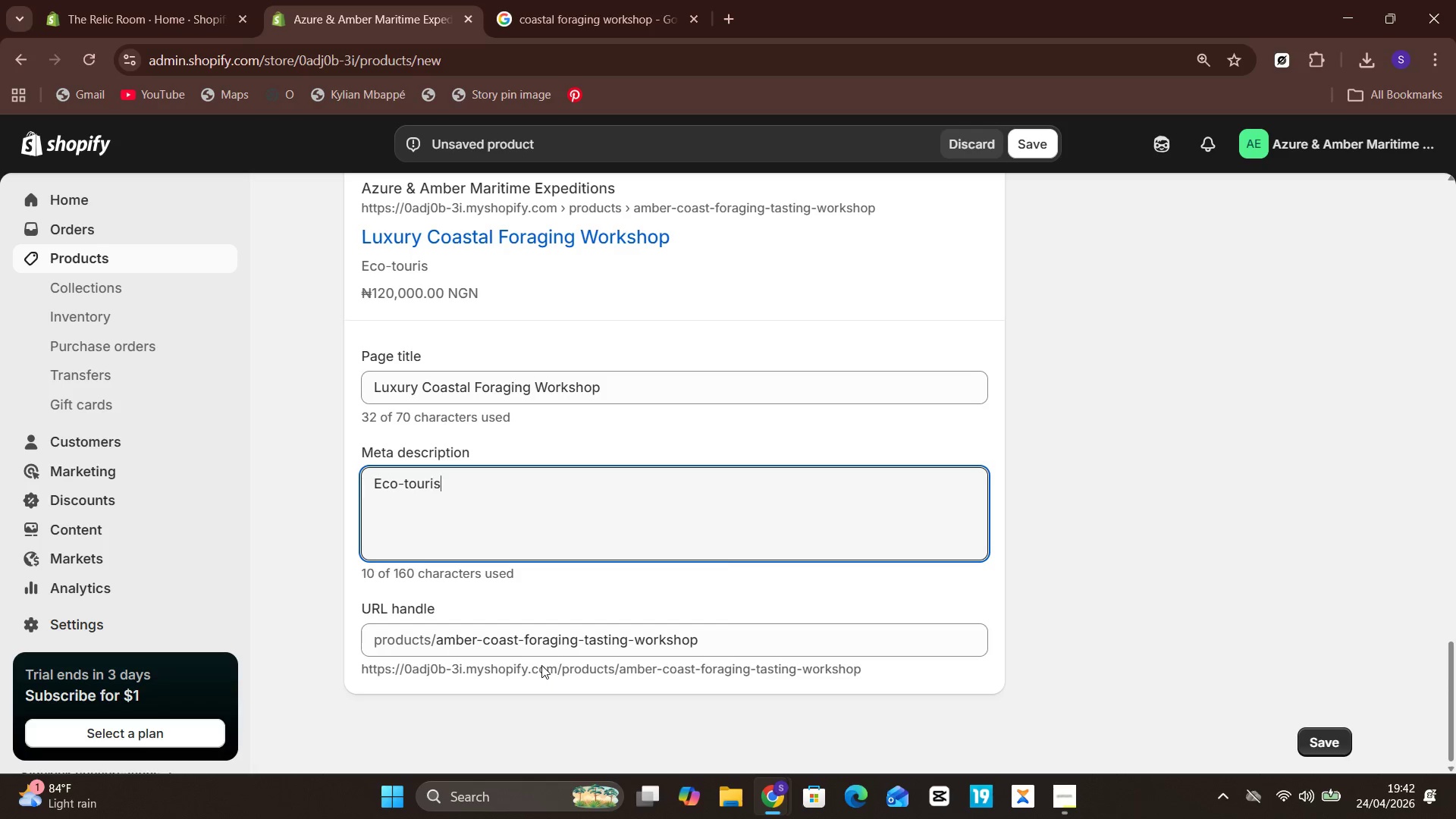 
key(Unknown)
 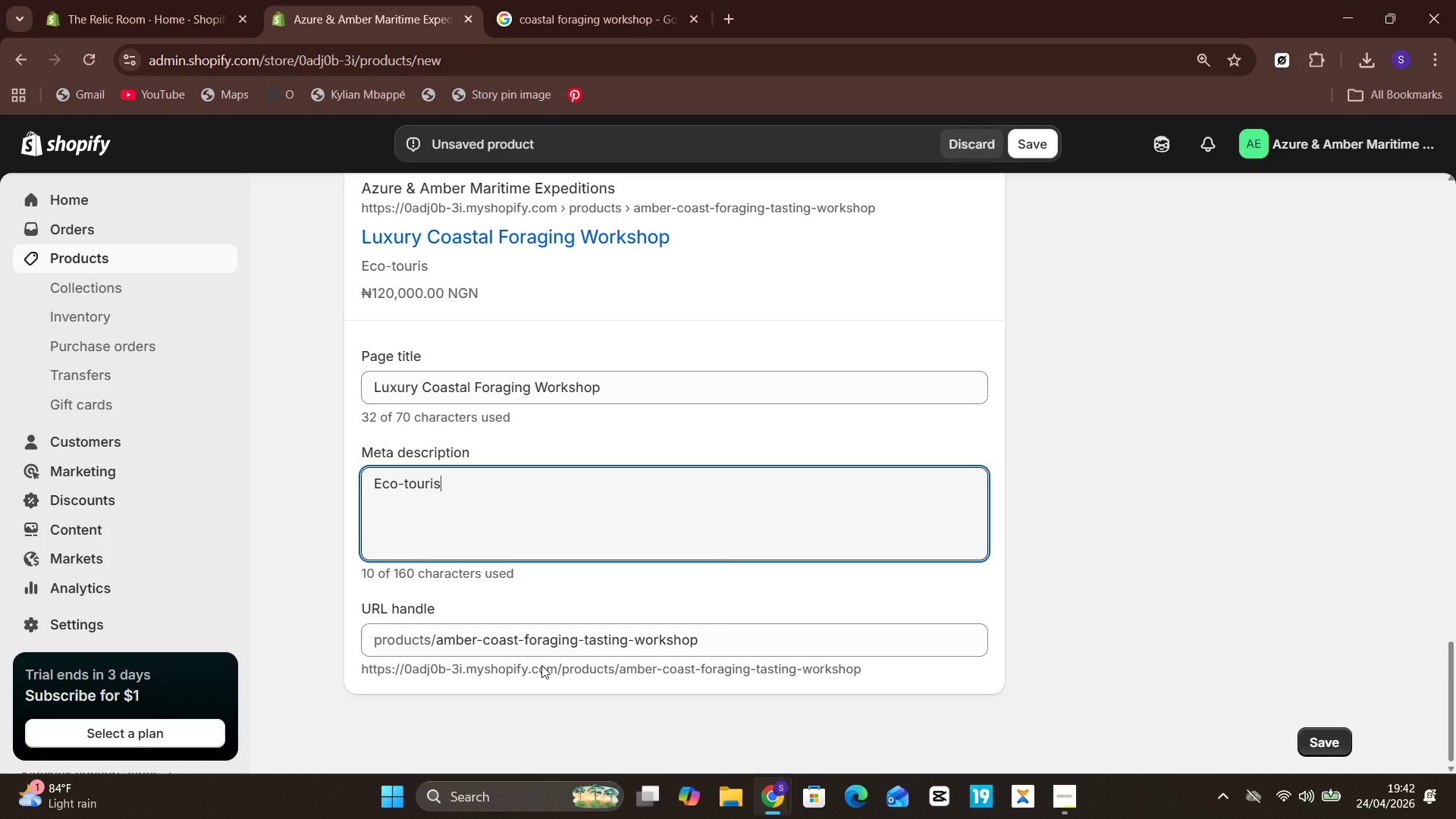 
key(ArrowRight)
 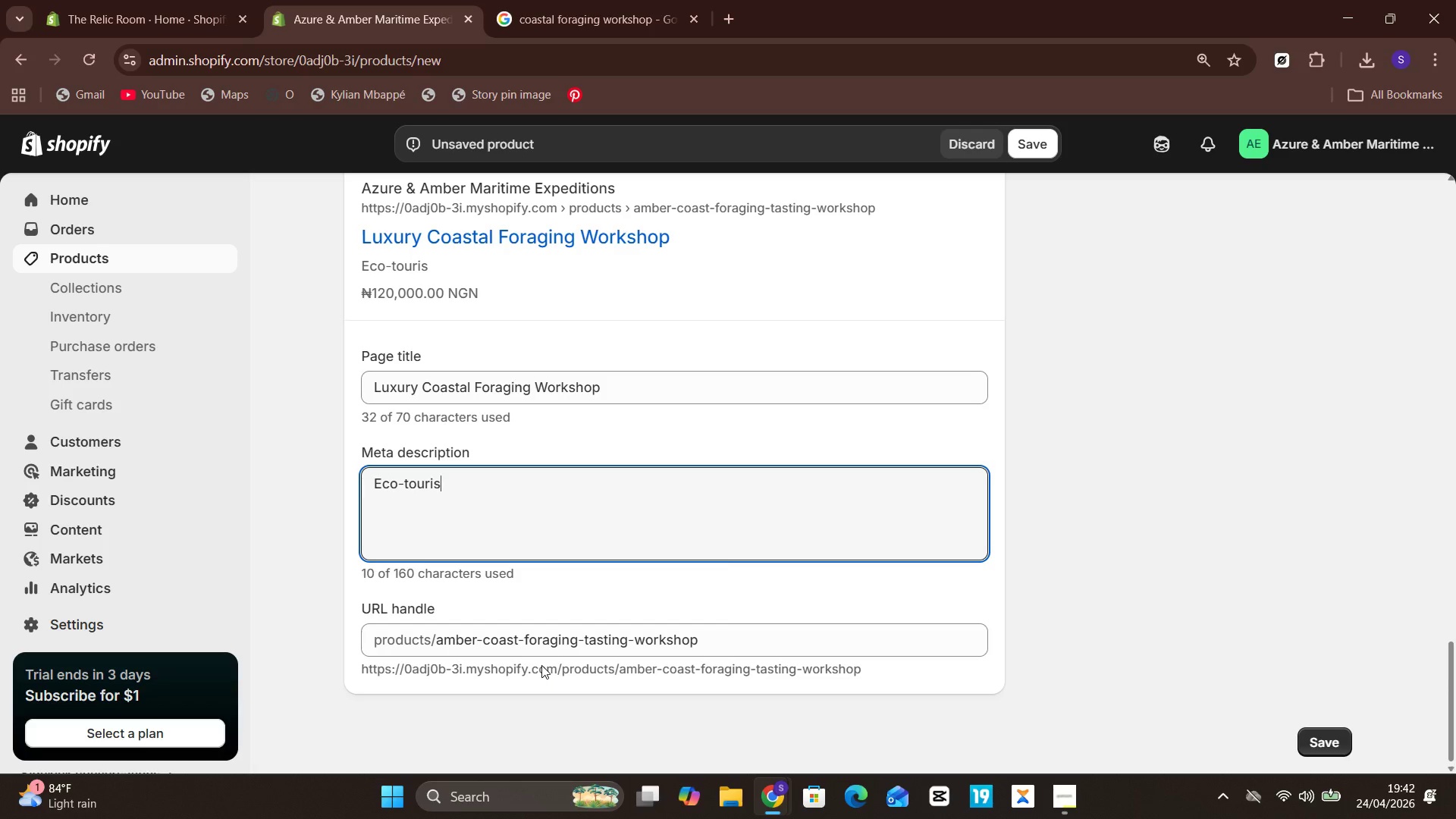 
type(m foraging workshop with coastal herbe)
key(Backspace)
type(s, local ingredients)
 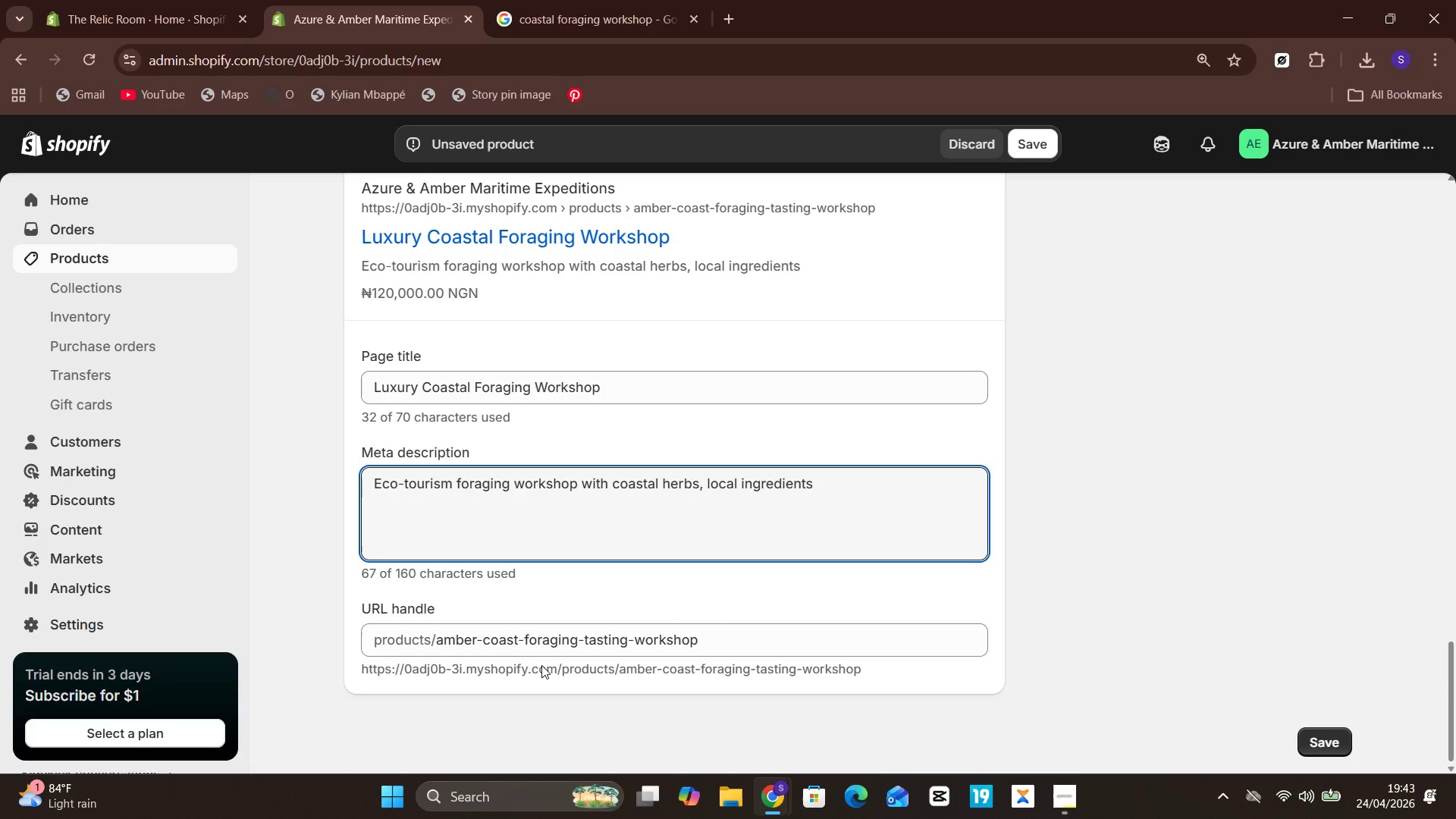 
wait(6.39)
 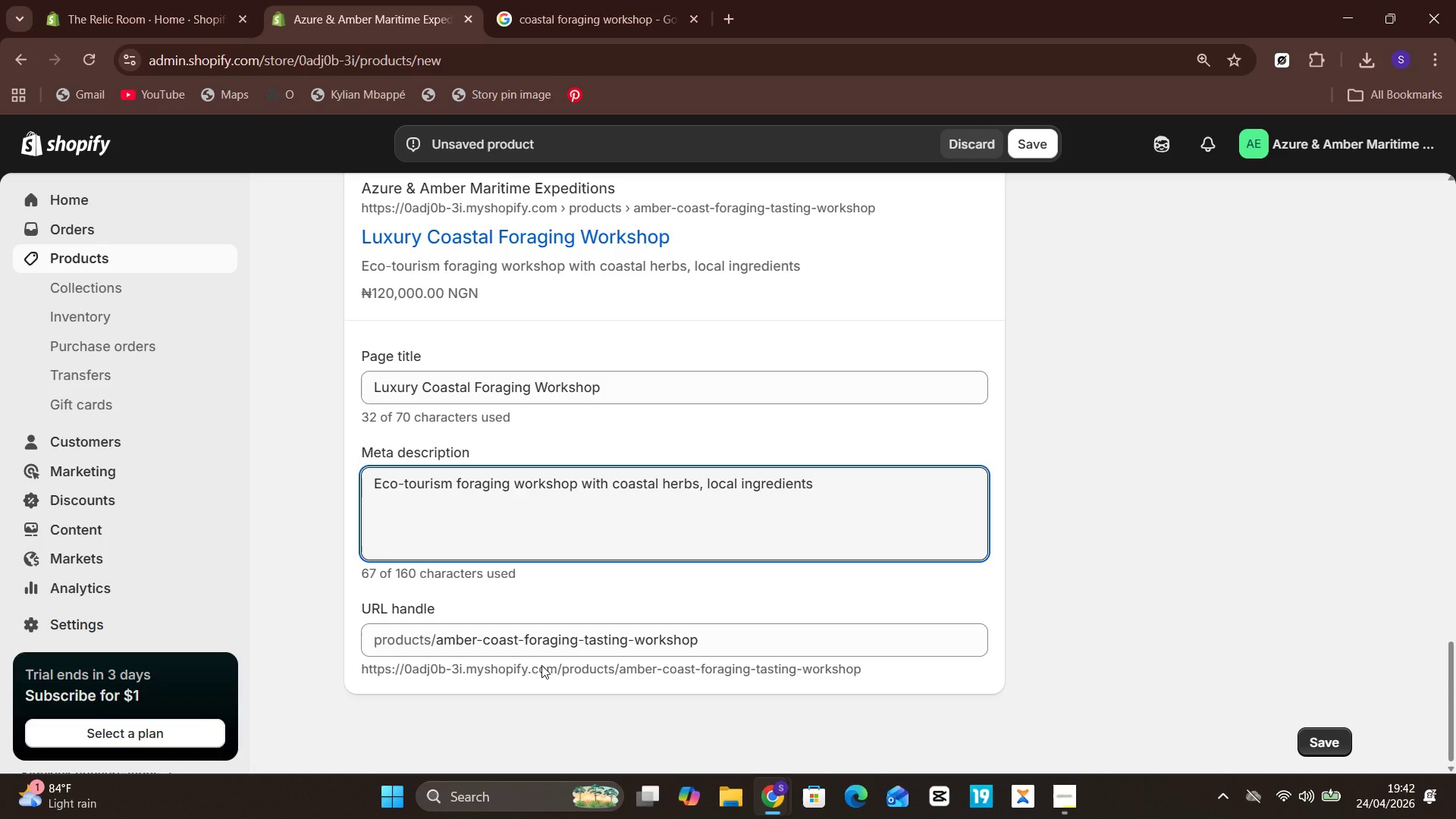 
type(, guided shoreline)
 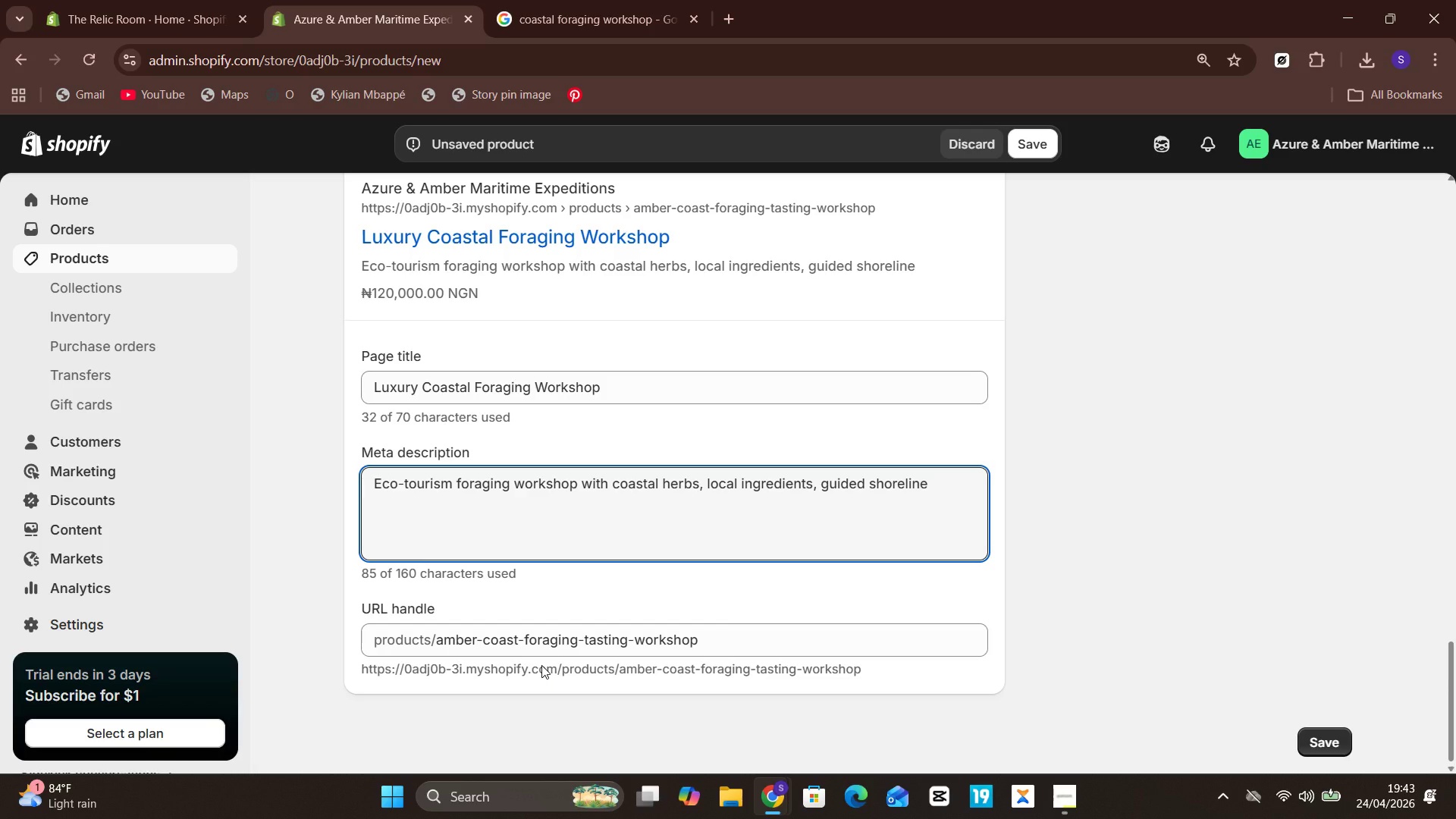 
type( education)
 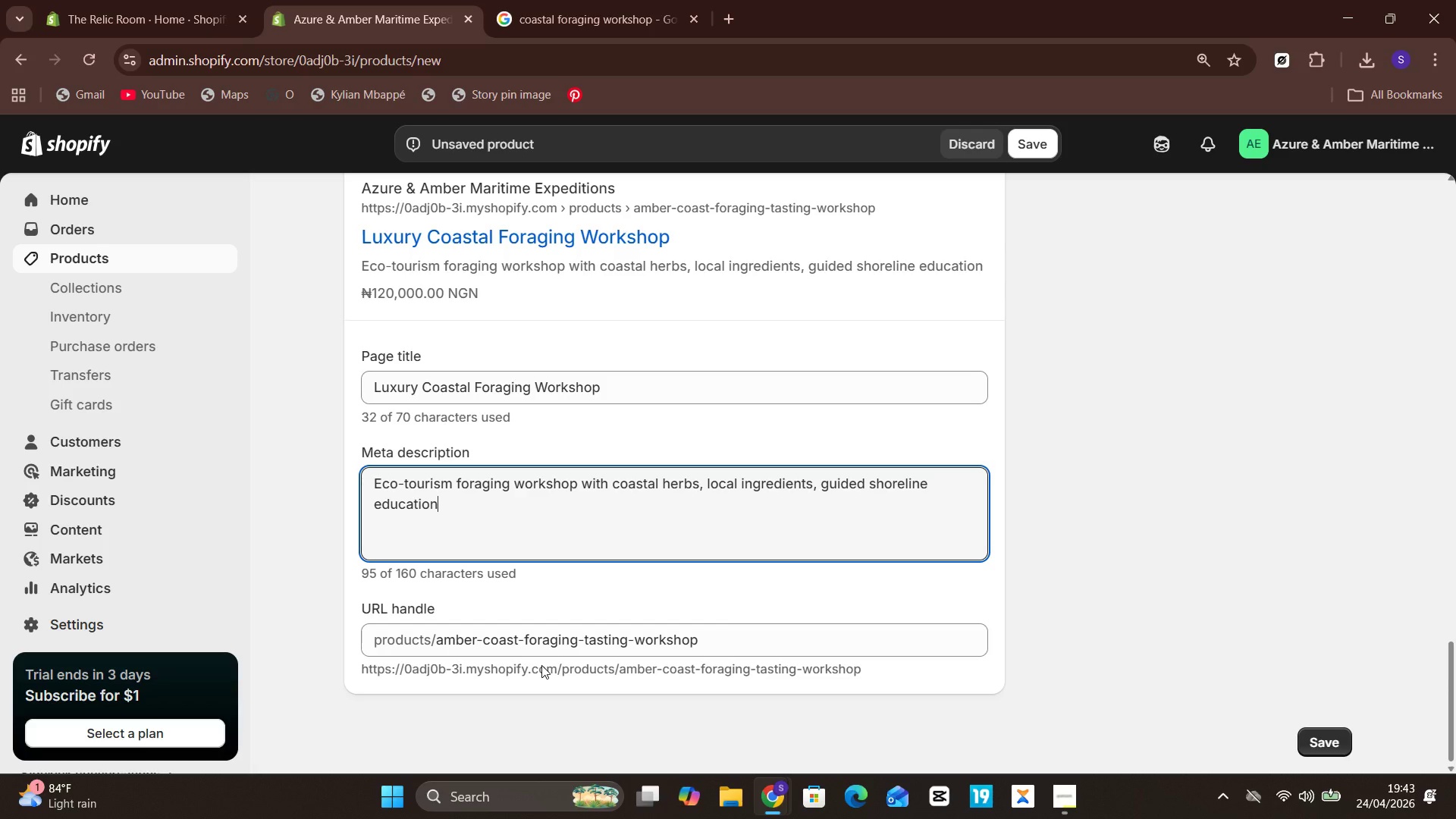 
type(, and a premium a)
key(Backspace)
type(tasting experience.)
 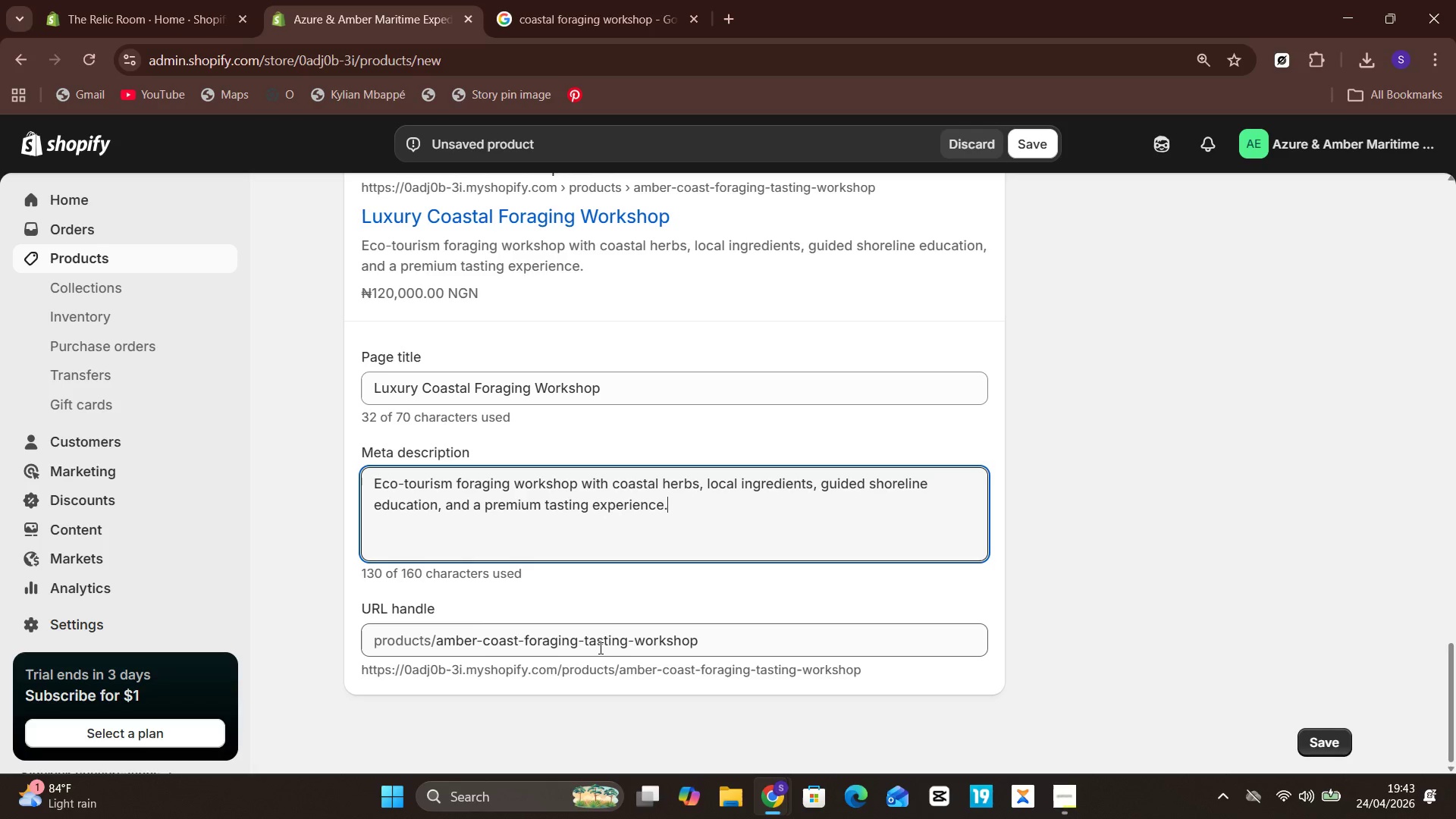 
wait(5.89)
 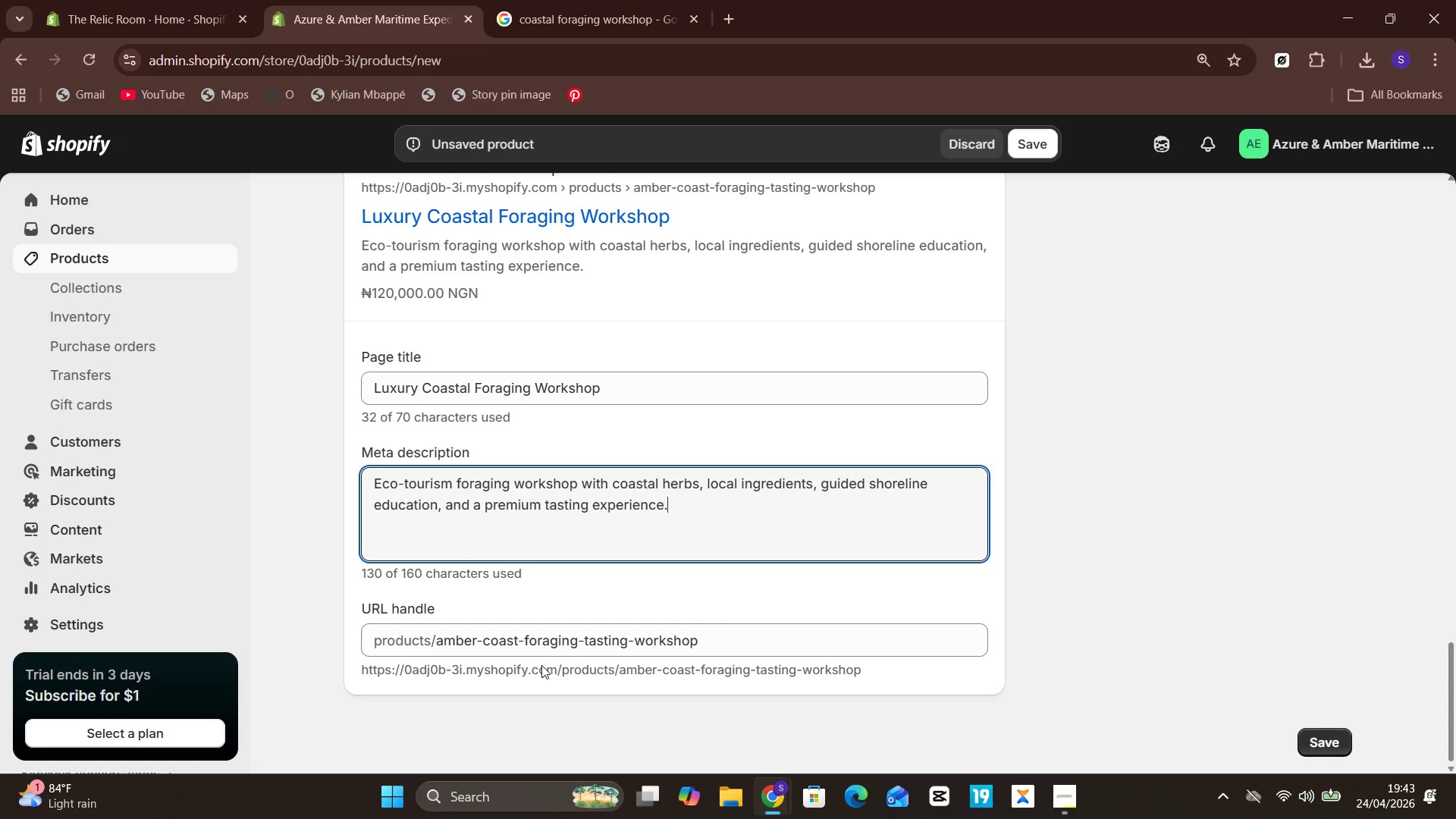 
left_click([601, 645])
 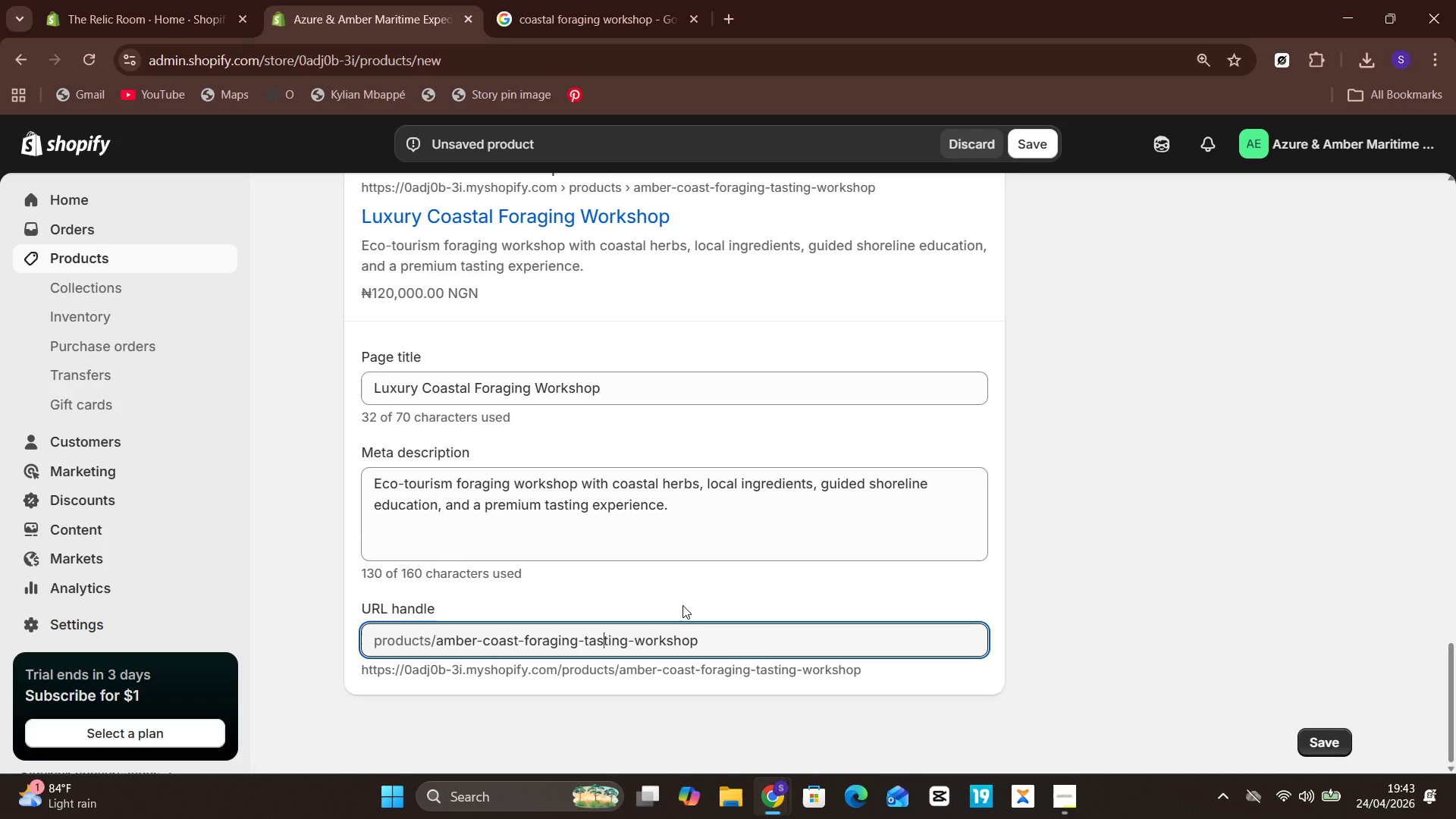 
left_click([682, 605])
 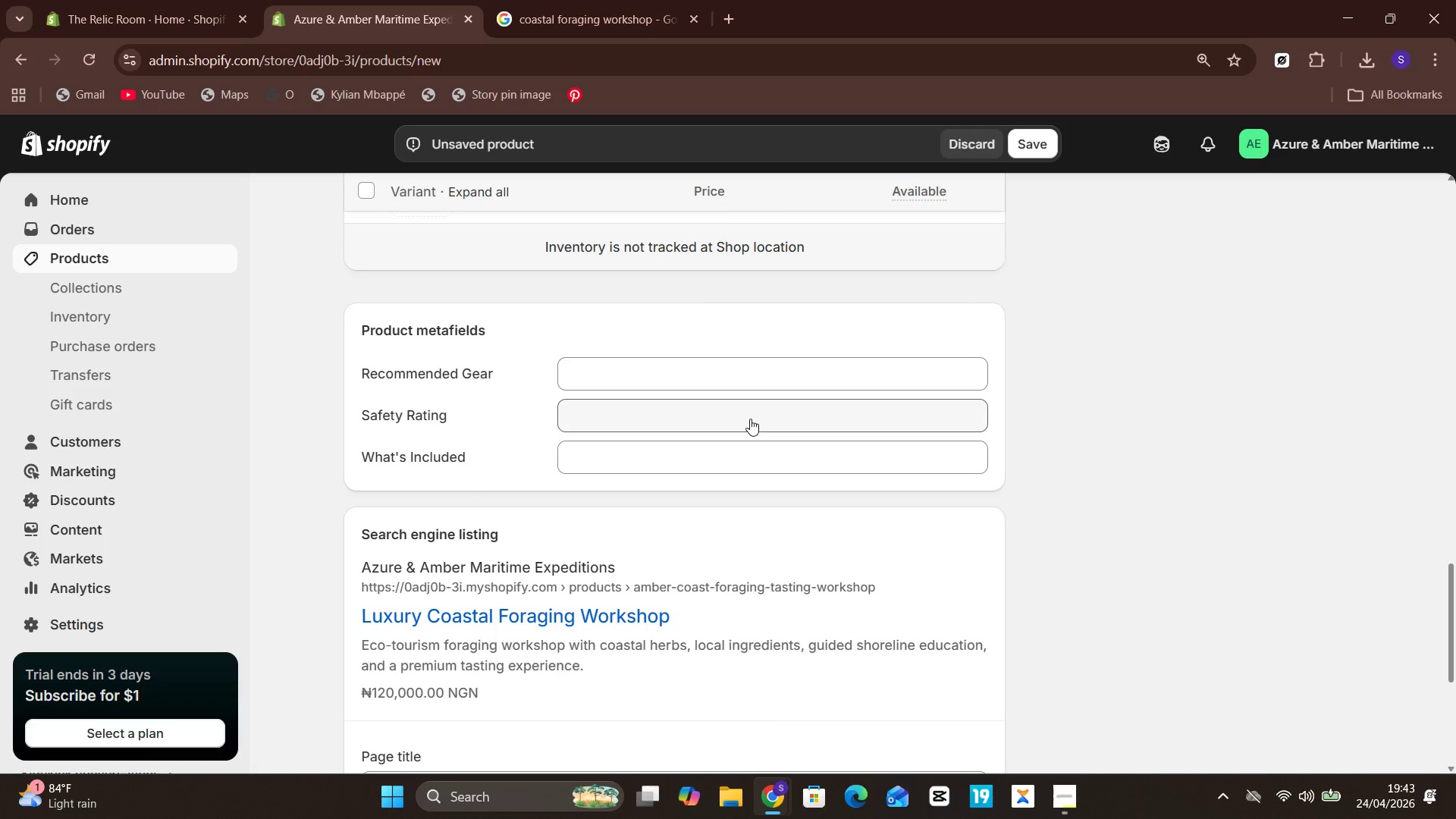 
wait(7.84)
 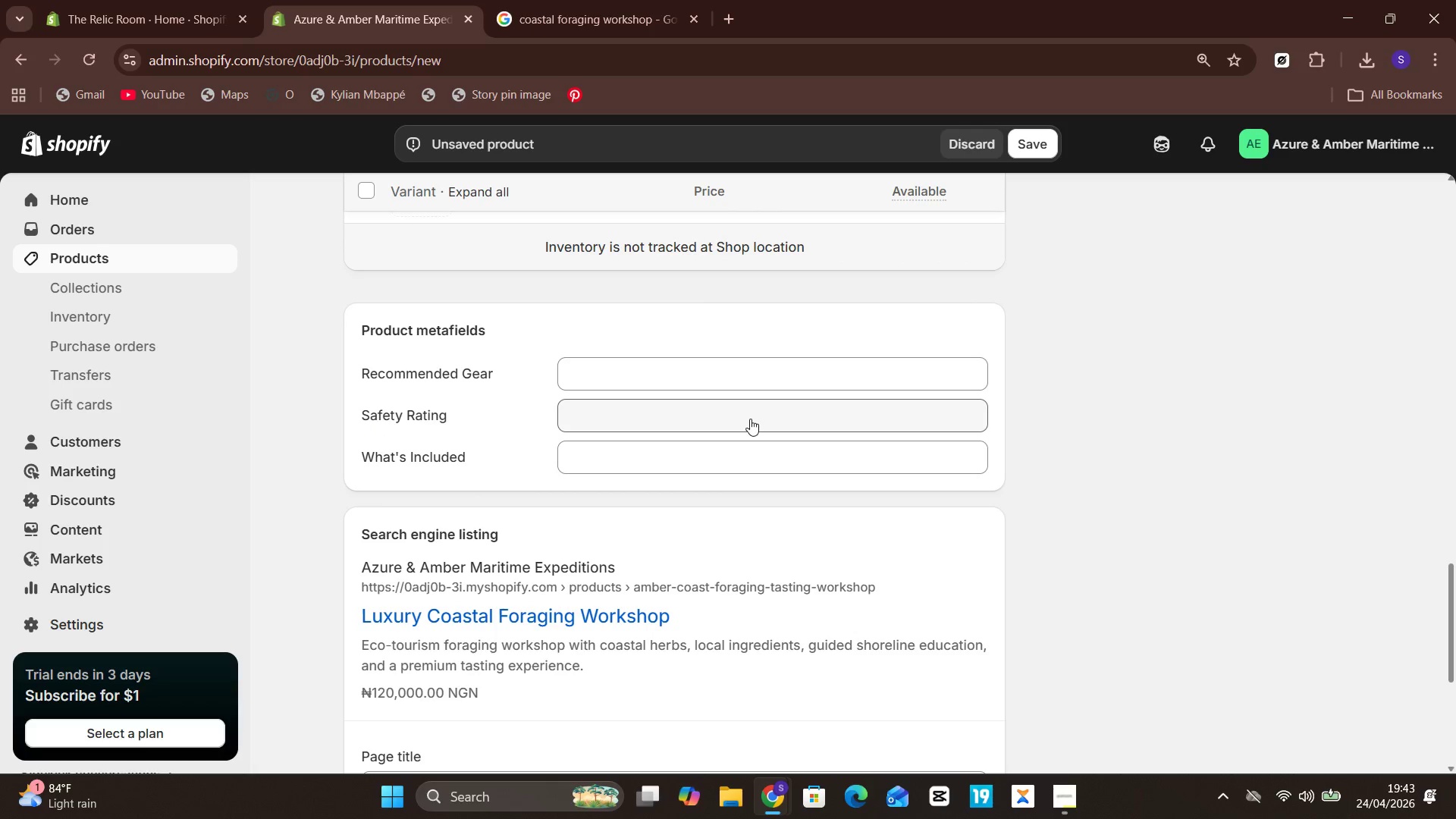 
left_click([697, 461])
 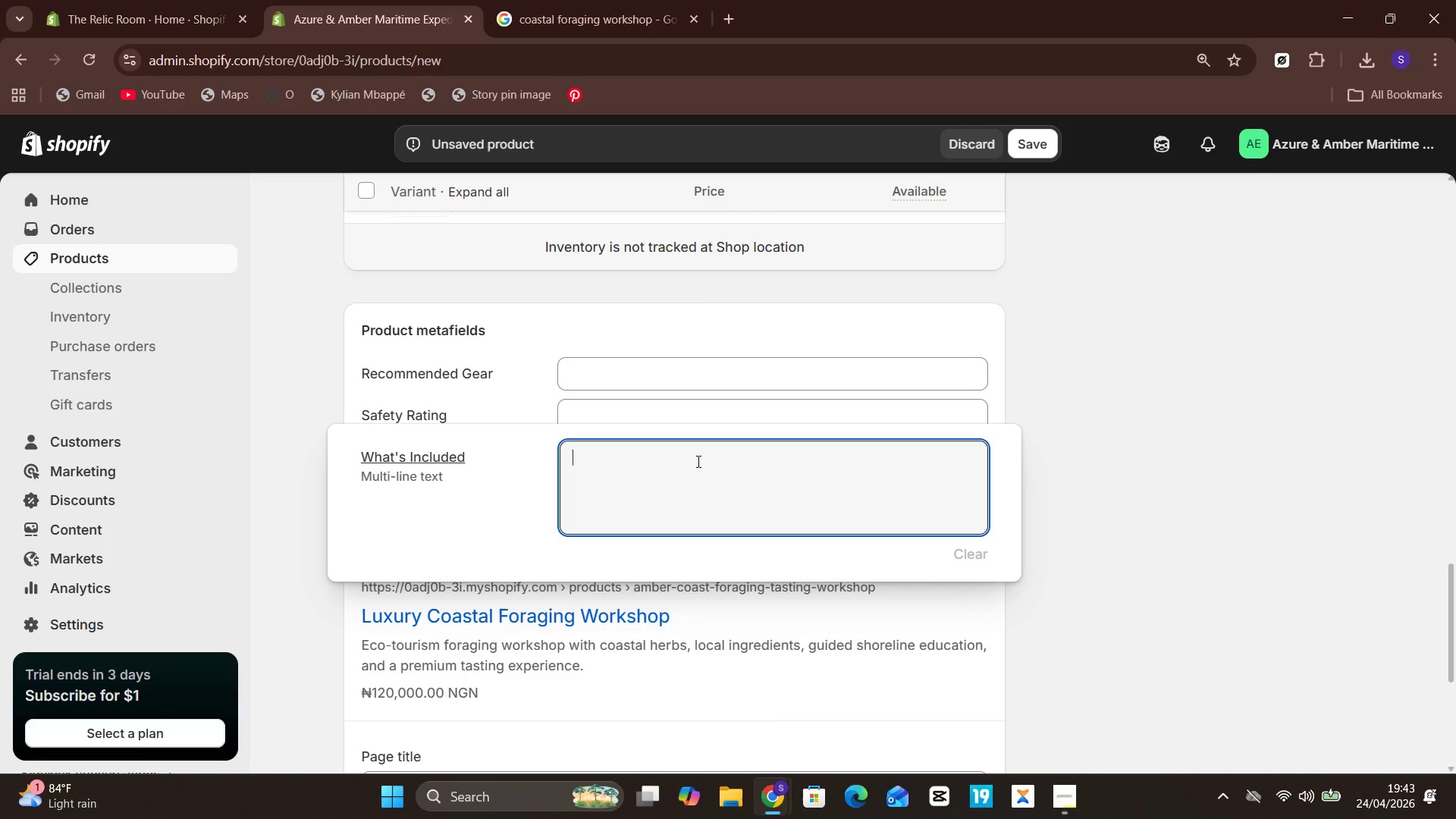 
type(Guided coastal foraging walk, ingredients)
key(Backspace)
type( education, tasting session, refreshments, safety briefing, local expert guide.)
 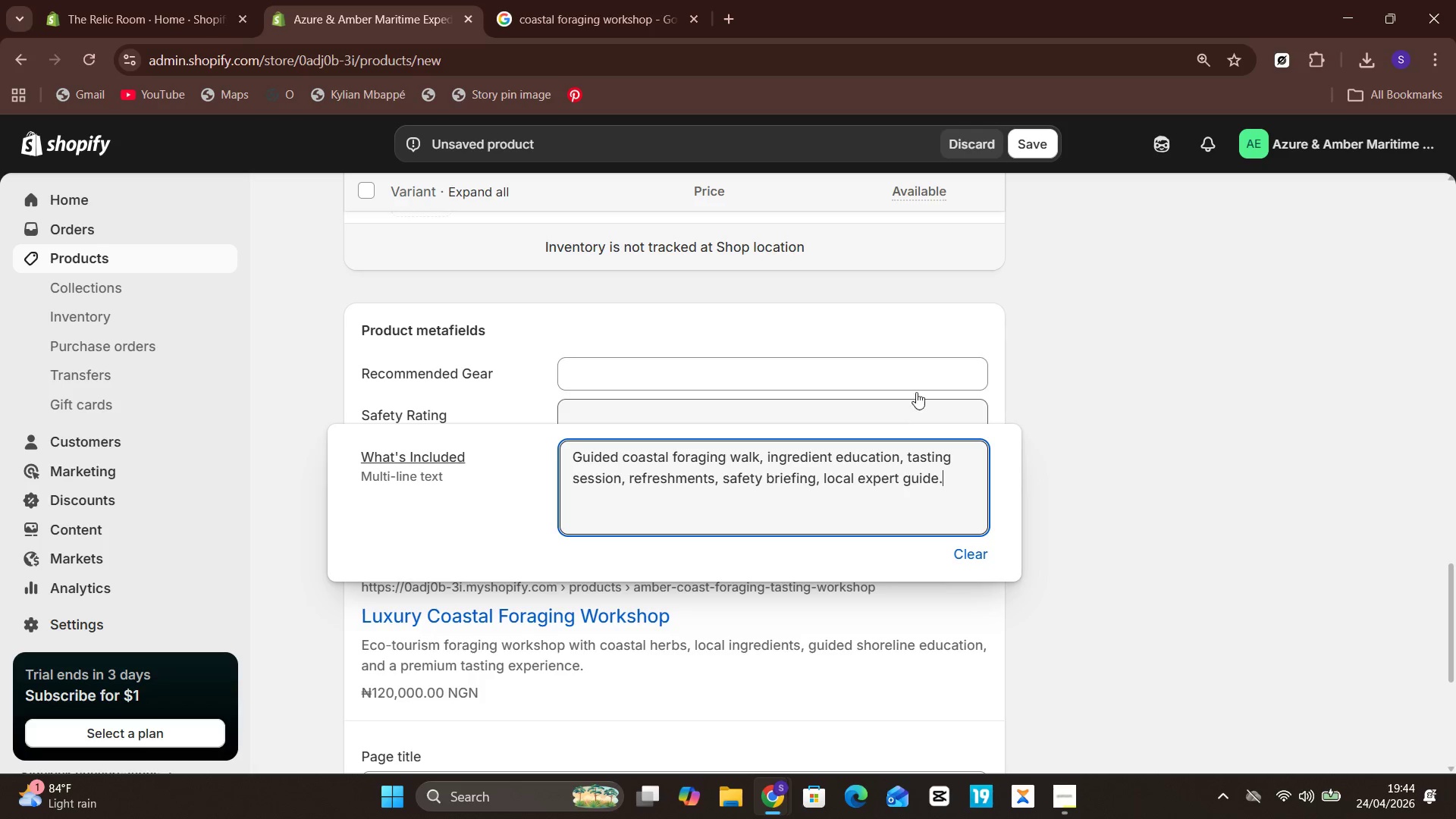 
left_click([1022, 418])
 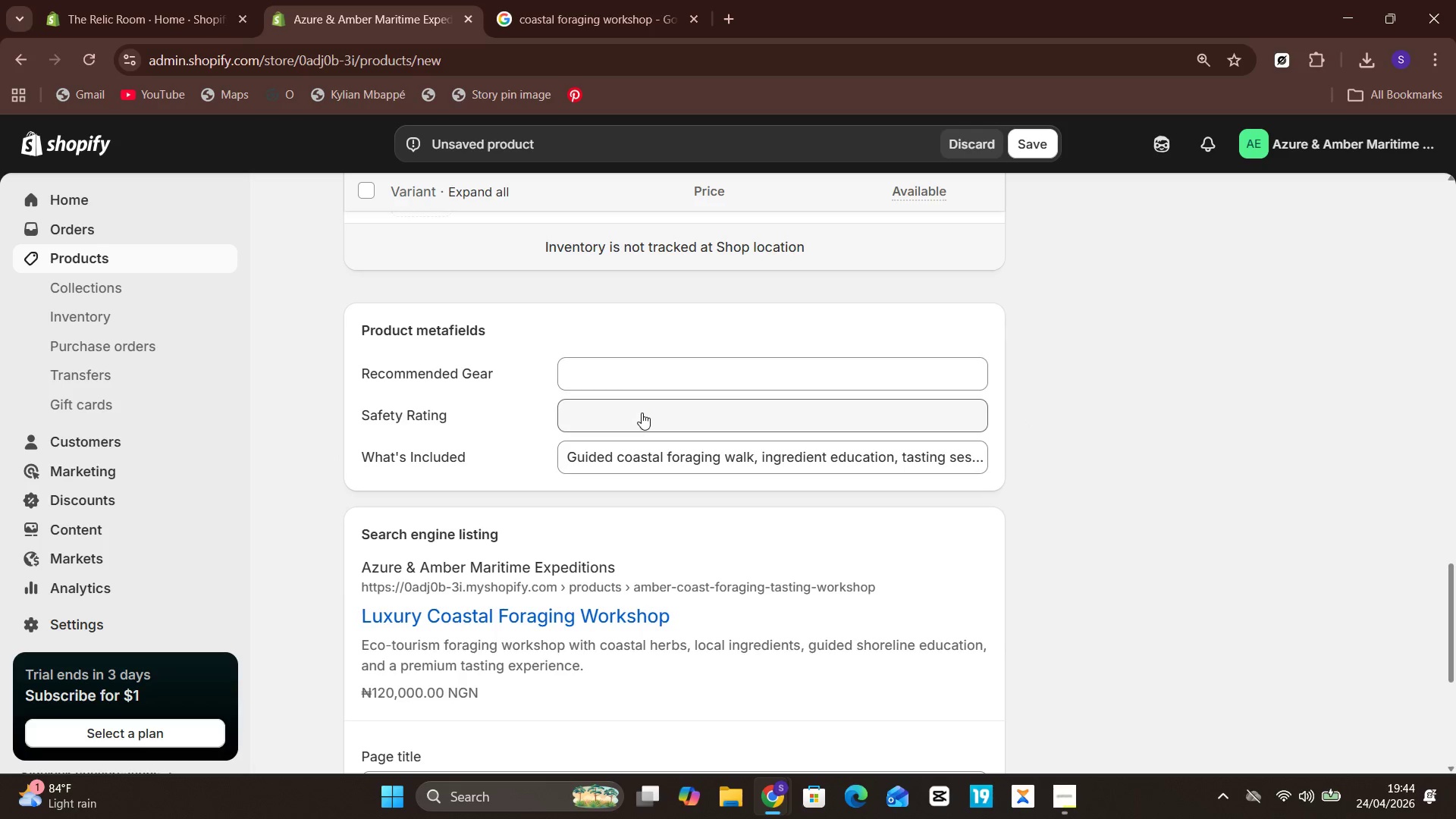 
left_click([642, 413])
 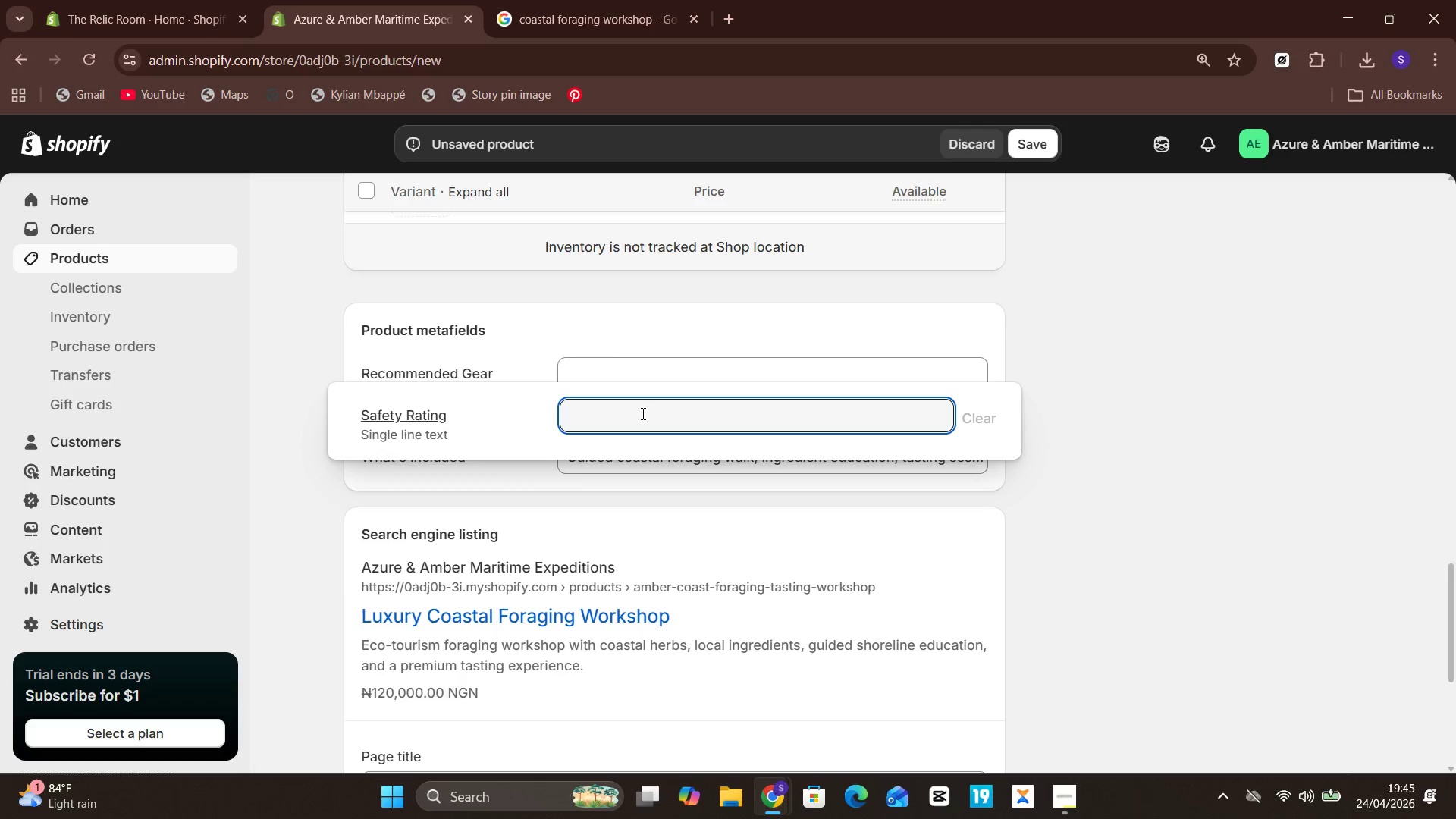 
type(Low - gentle walking experience.)
 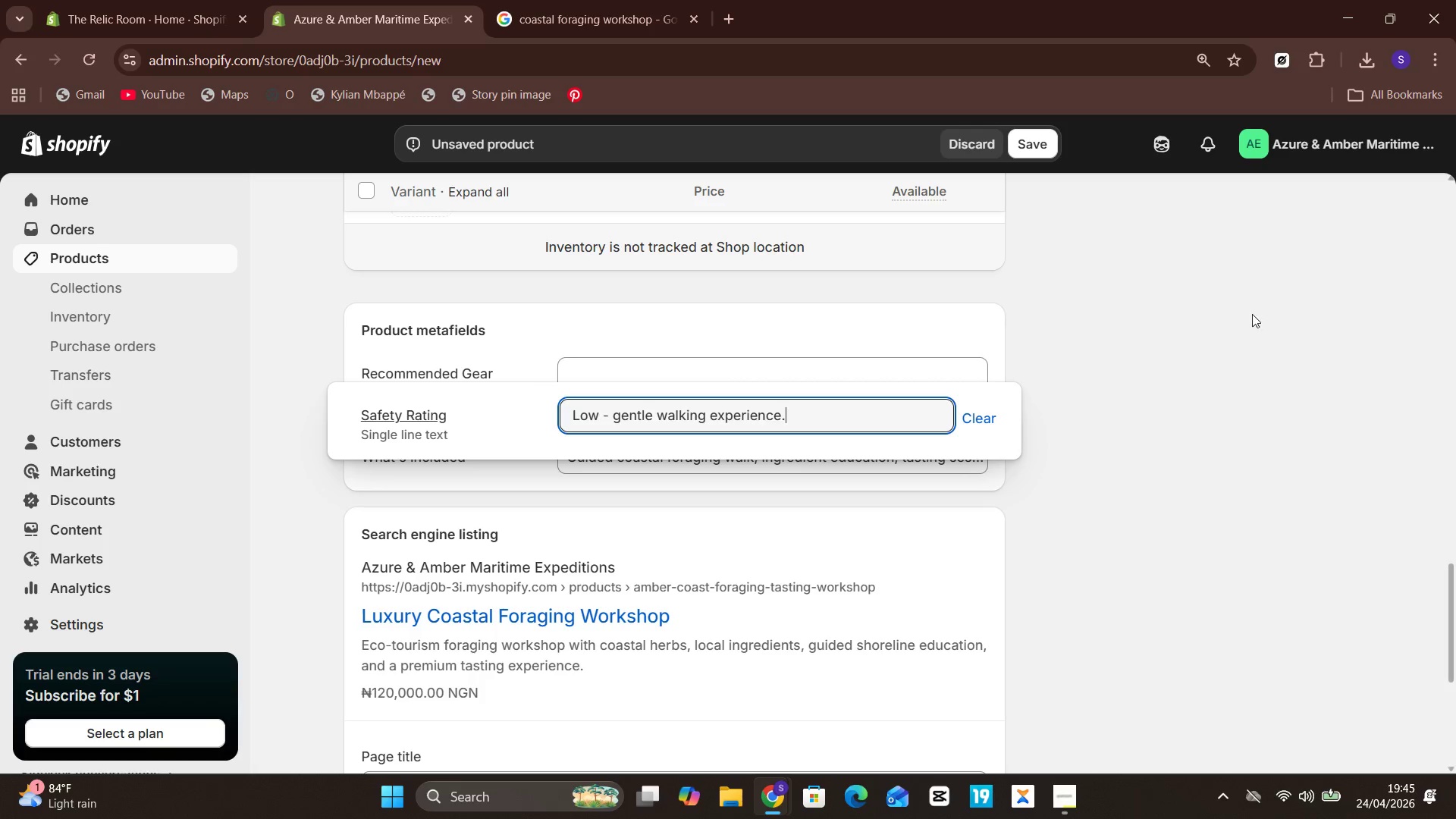 
left_click([1207, 325])
 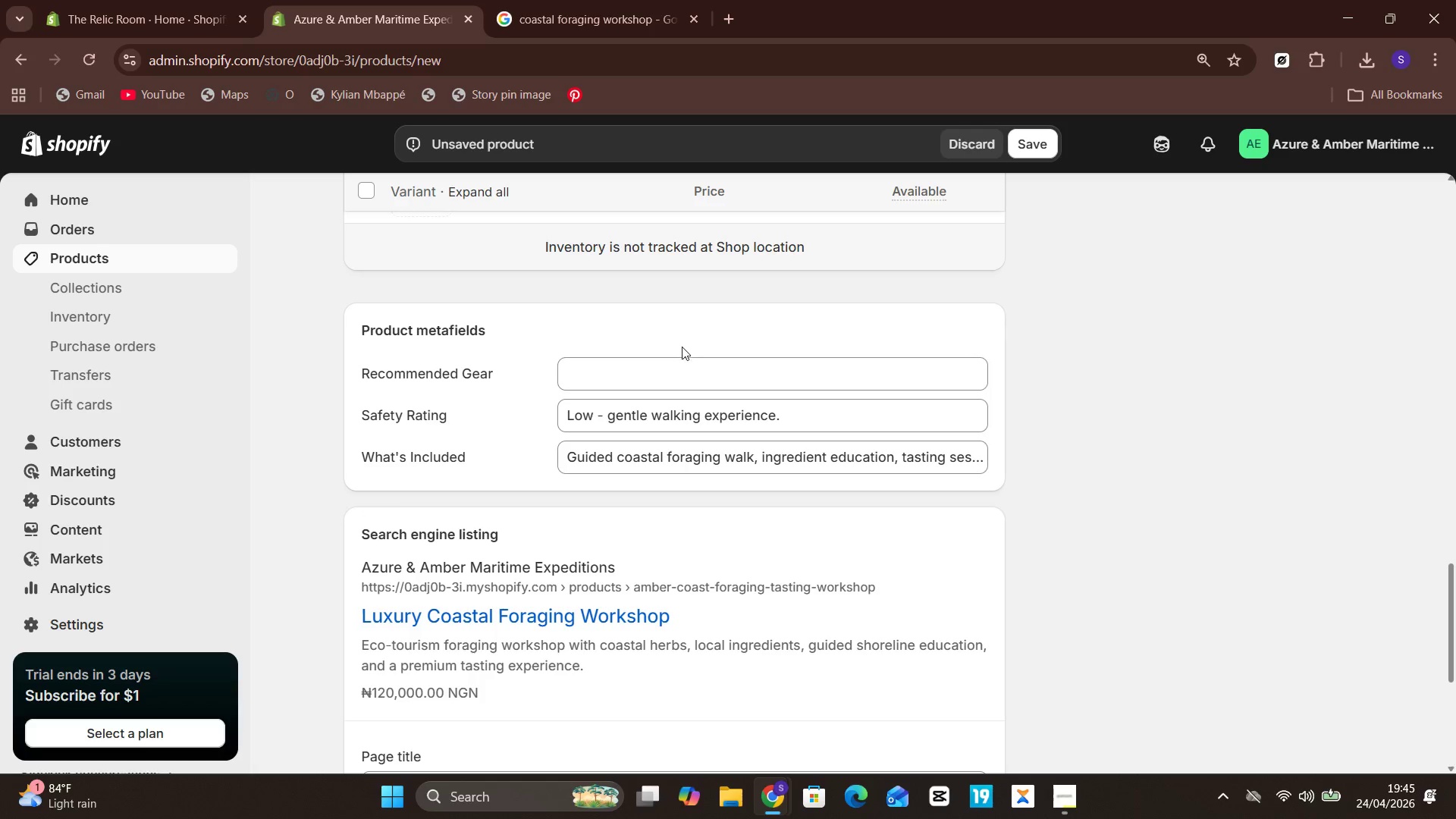 
left_click([682, 375])
 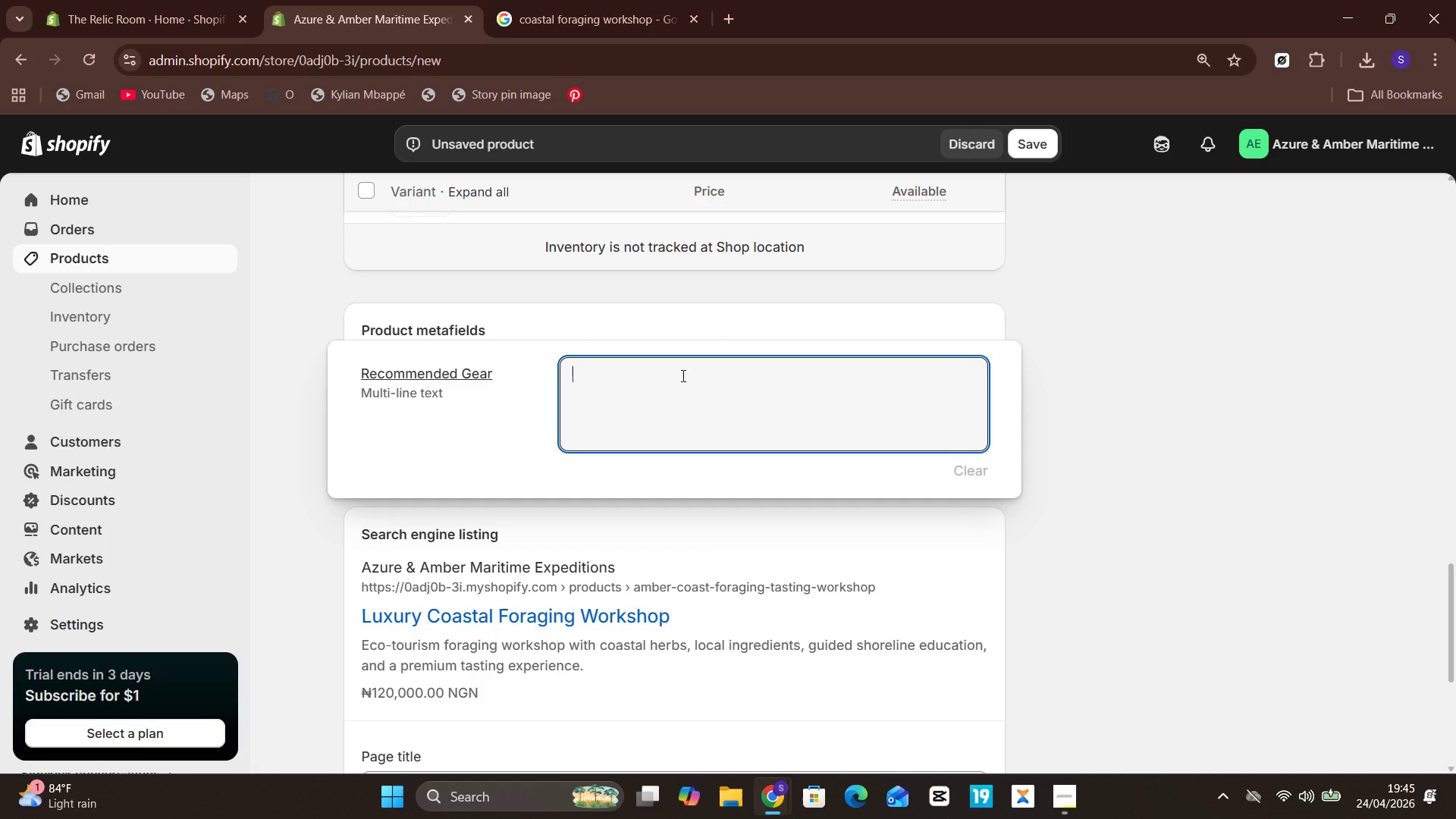 
wait(13.11)
 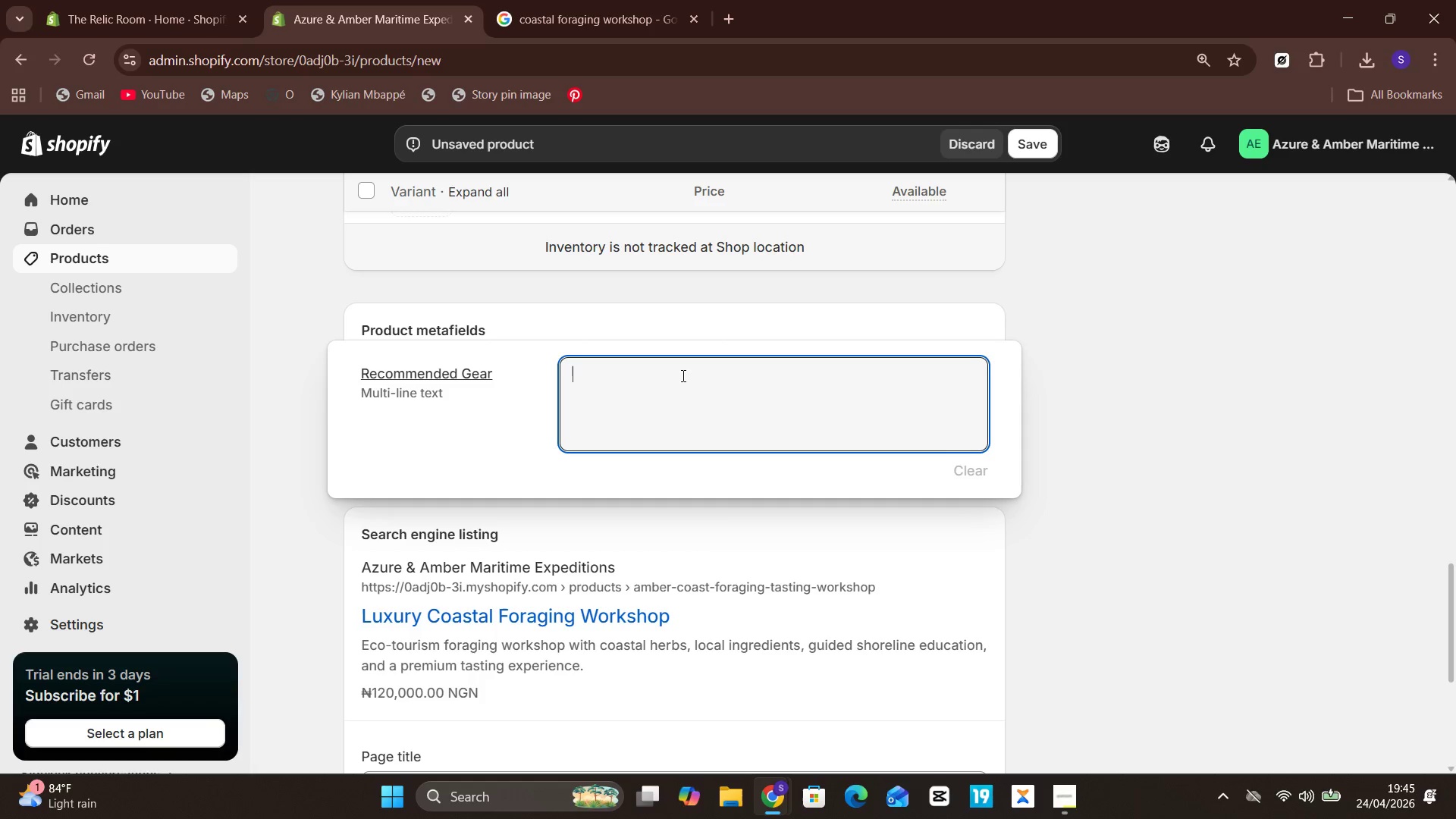 
type(Comfortable walking shoes, breathable clothing, sun hat, reusable water bottle, light jacket.)
 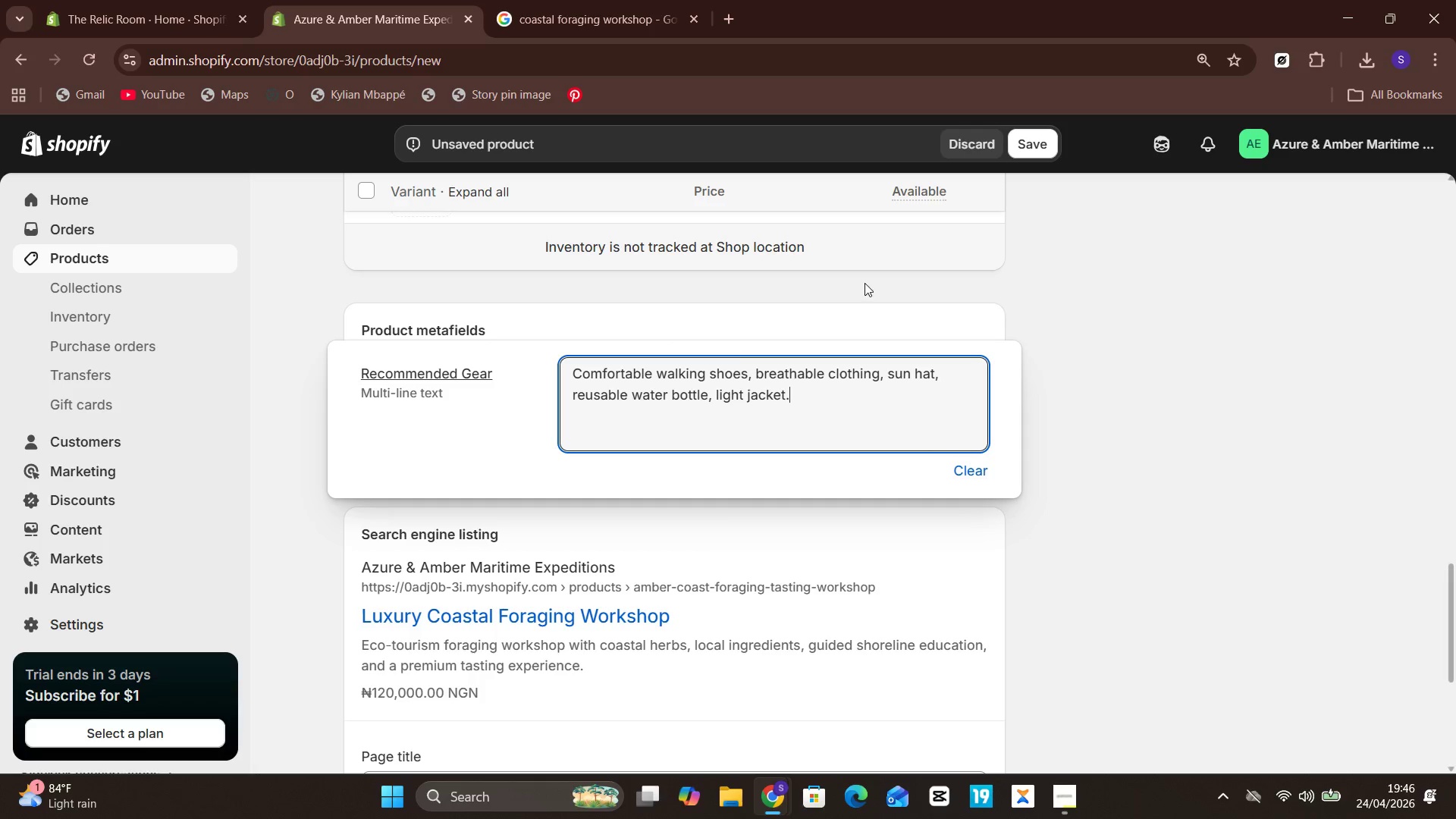 
left_click([1040, 378])
 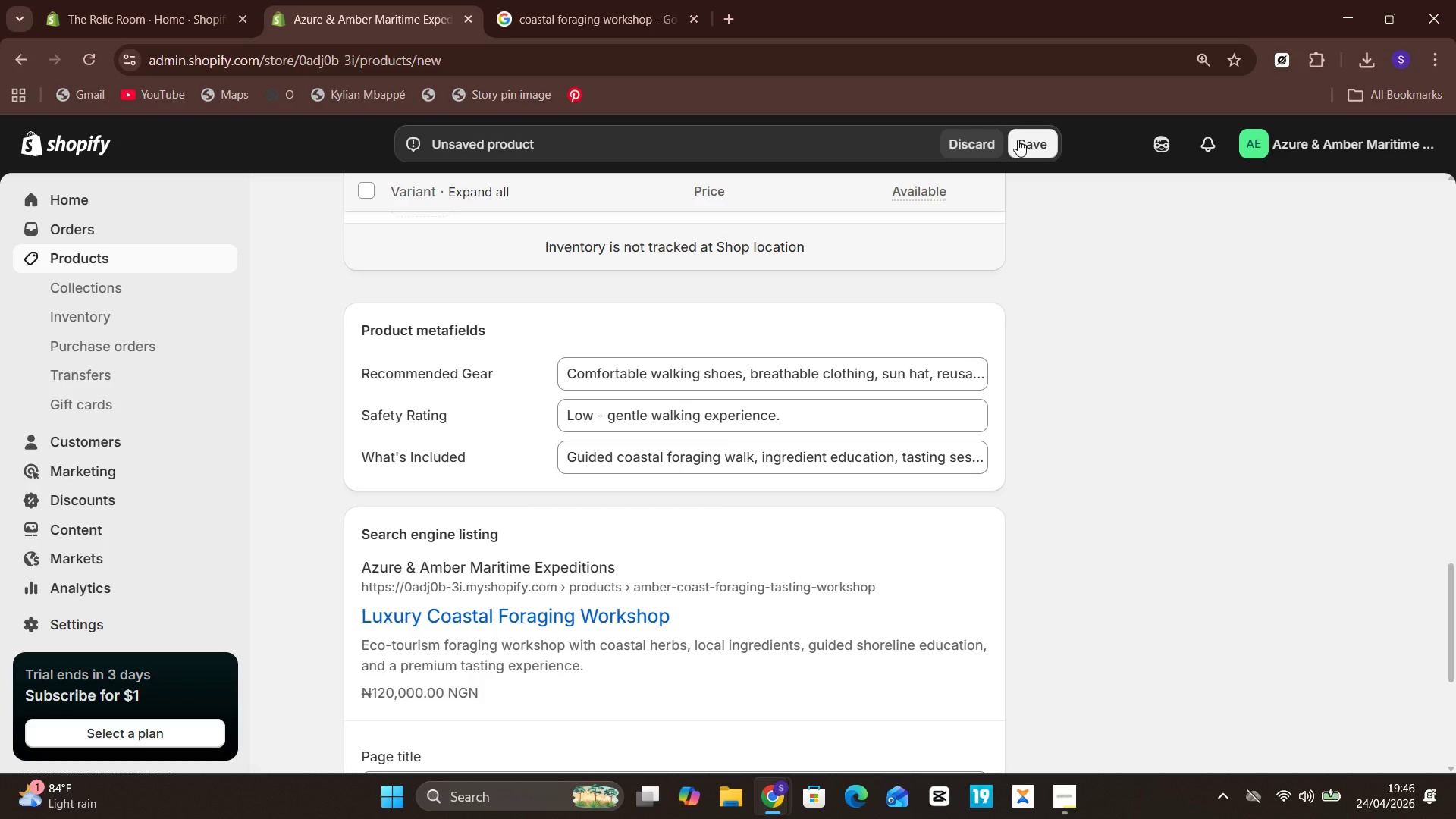 
left_click([1018, 140])
 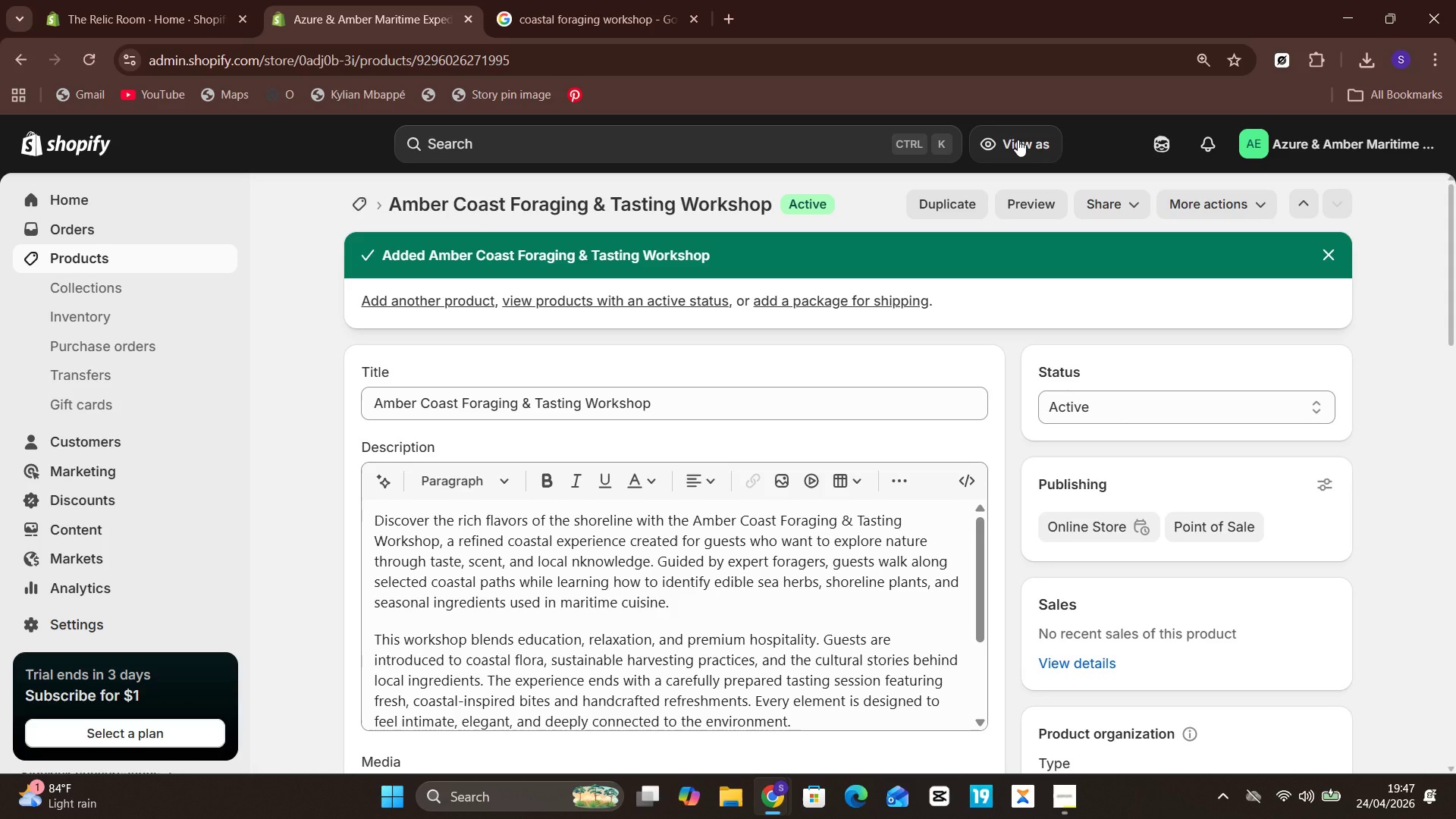 
wait(47.08)
 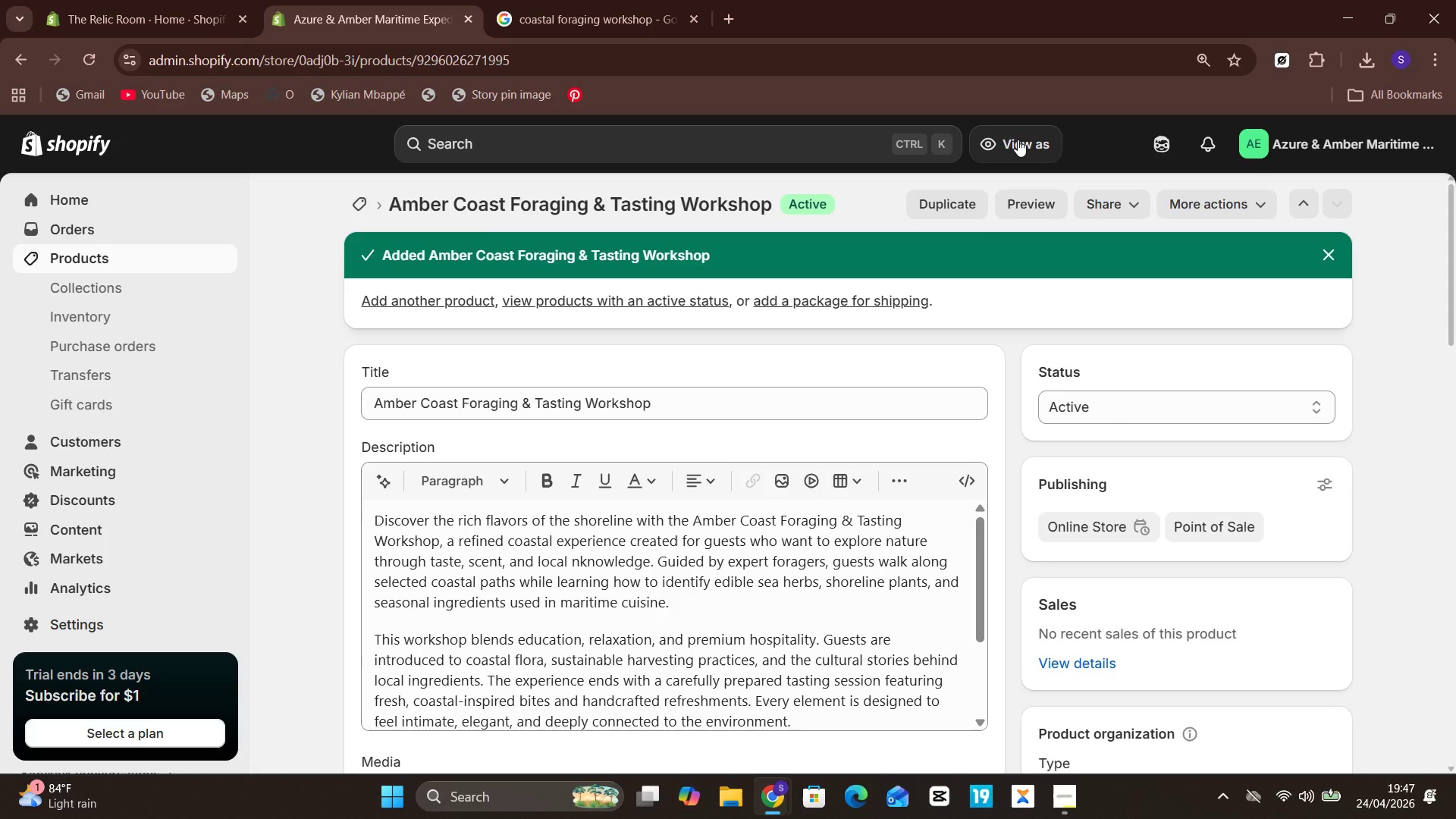 
left_click([120, 267])
 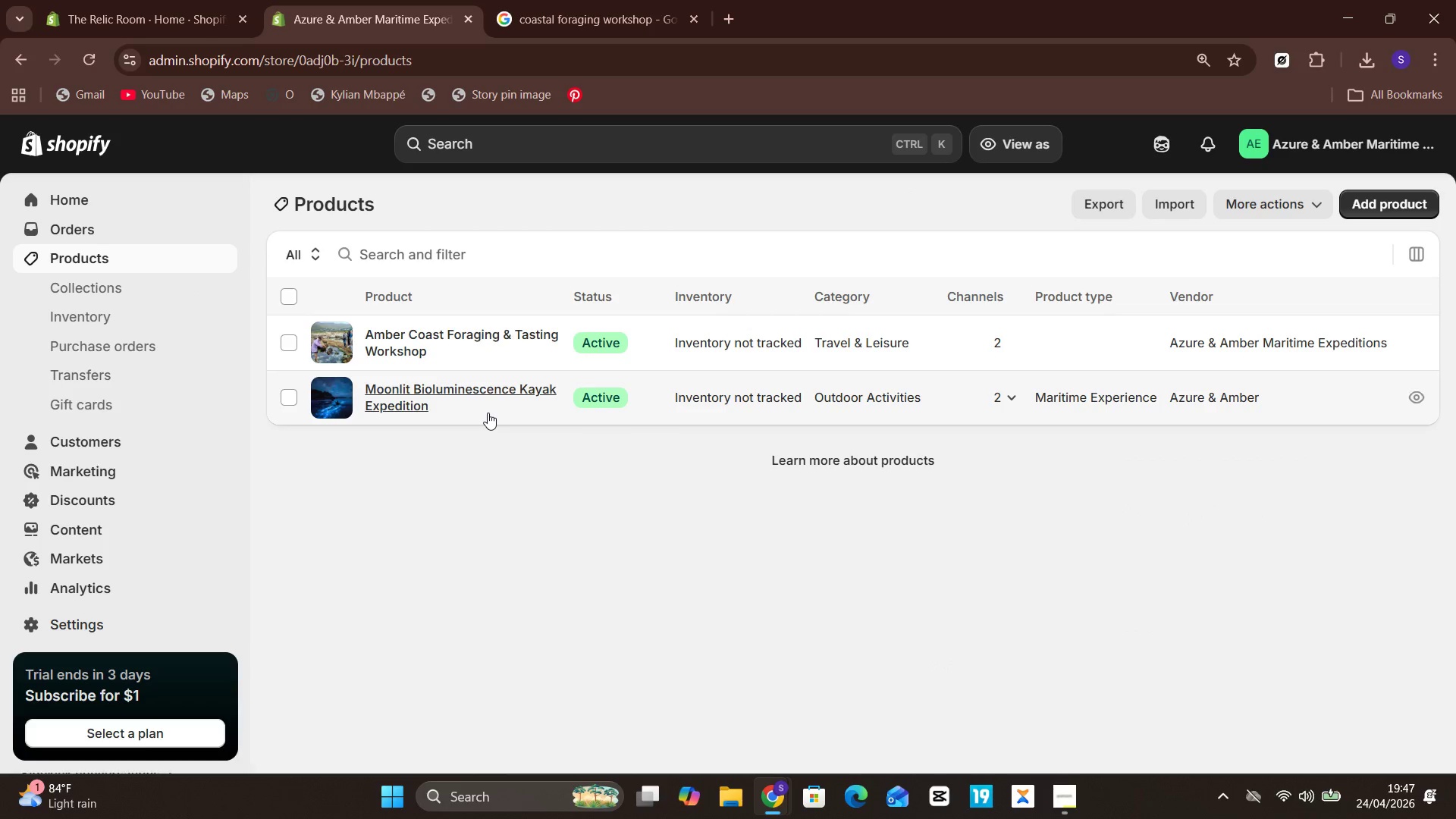 
left_click([565, 543])
 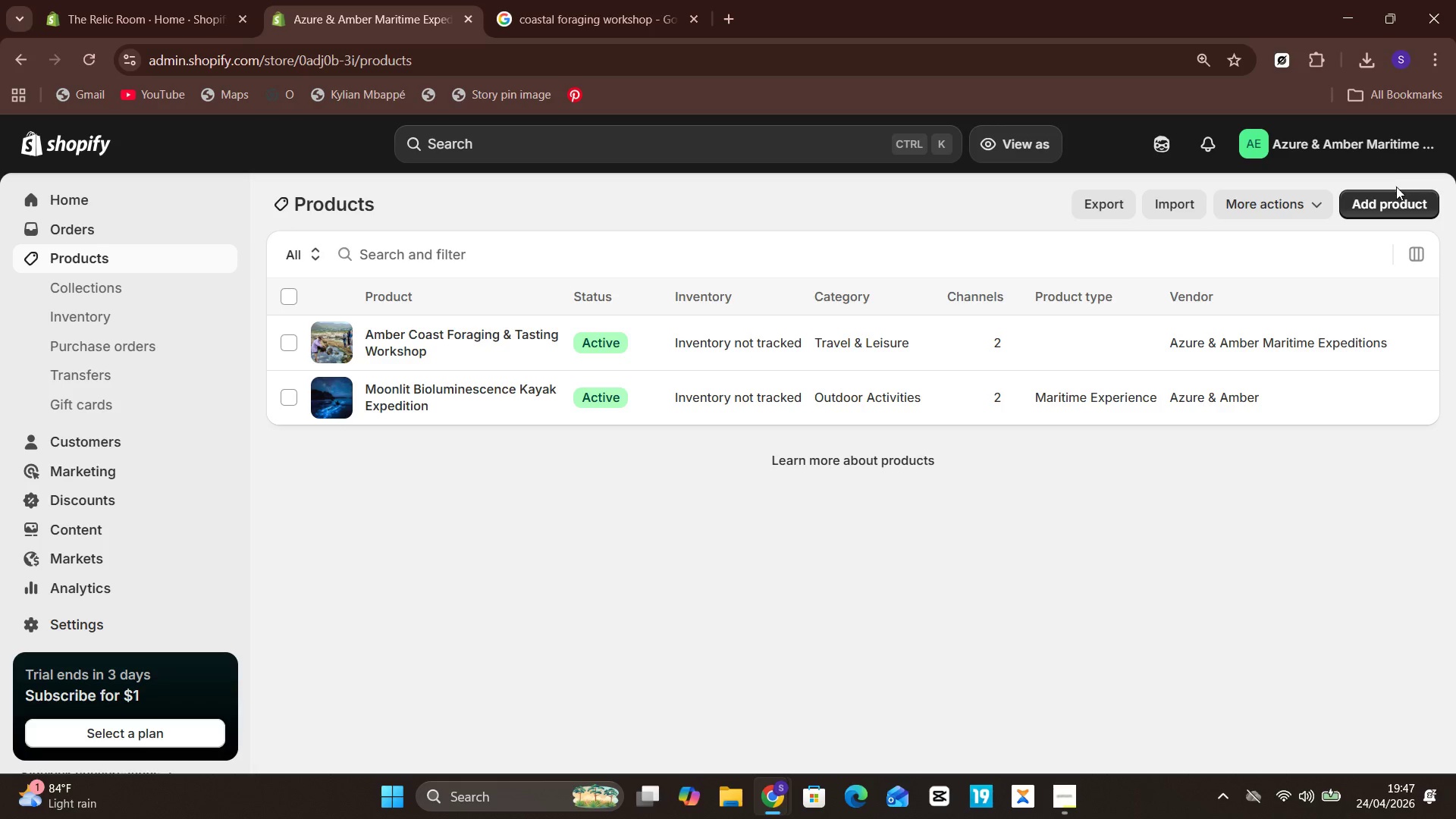 
left_click([1395, 197])
 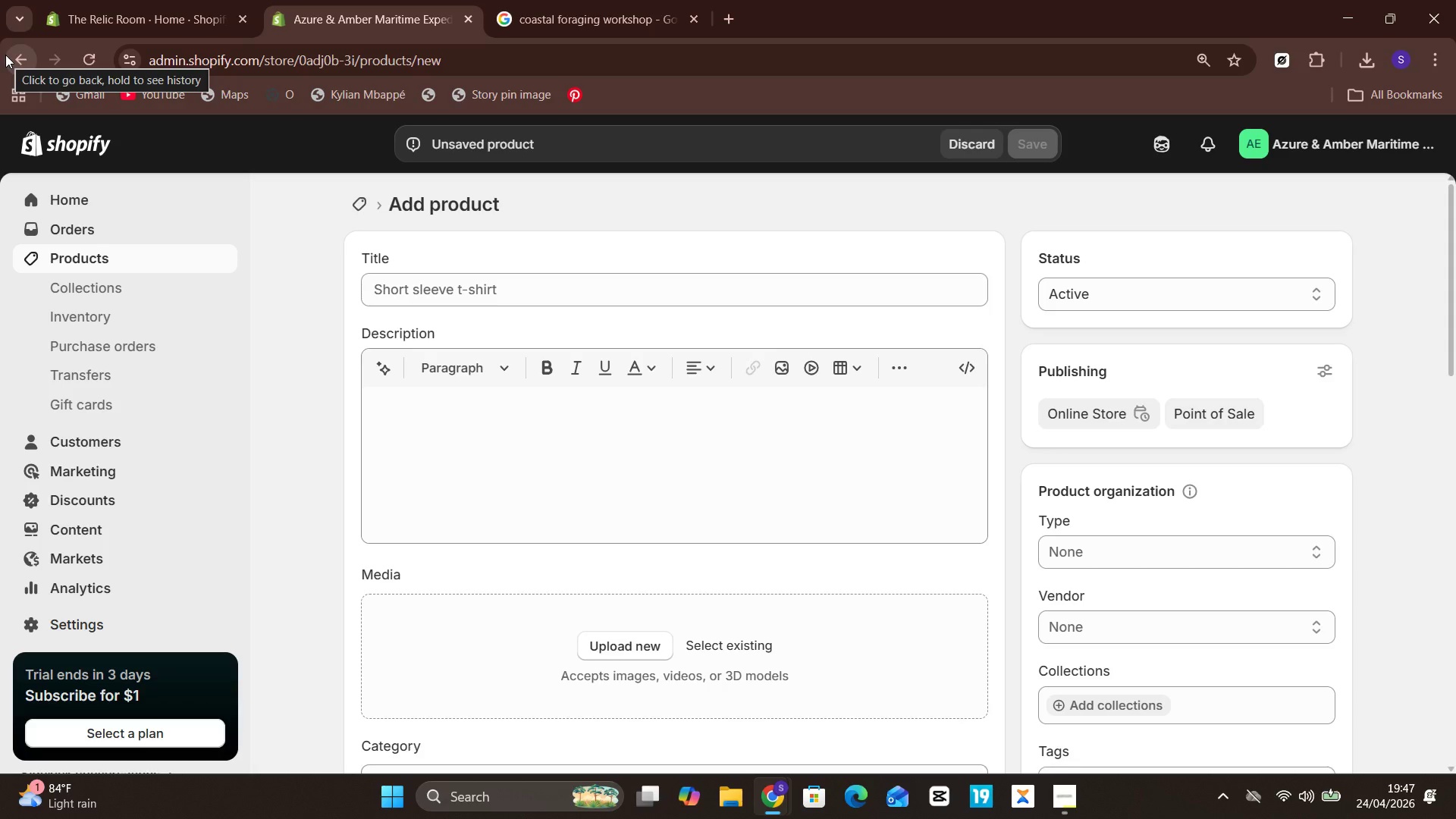 
wait(21.66)
 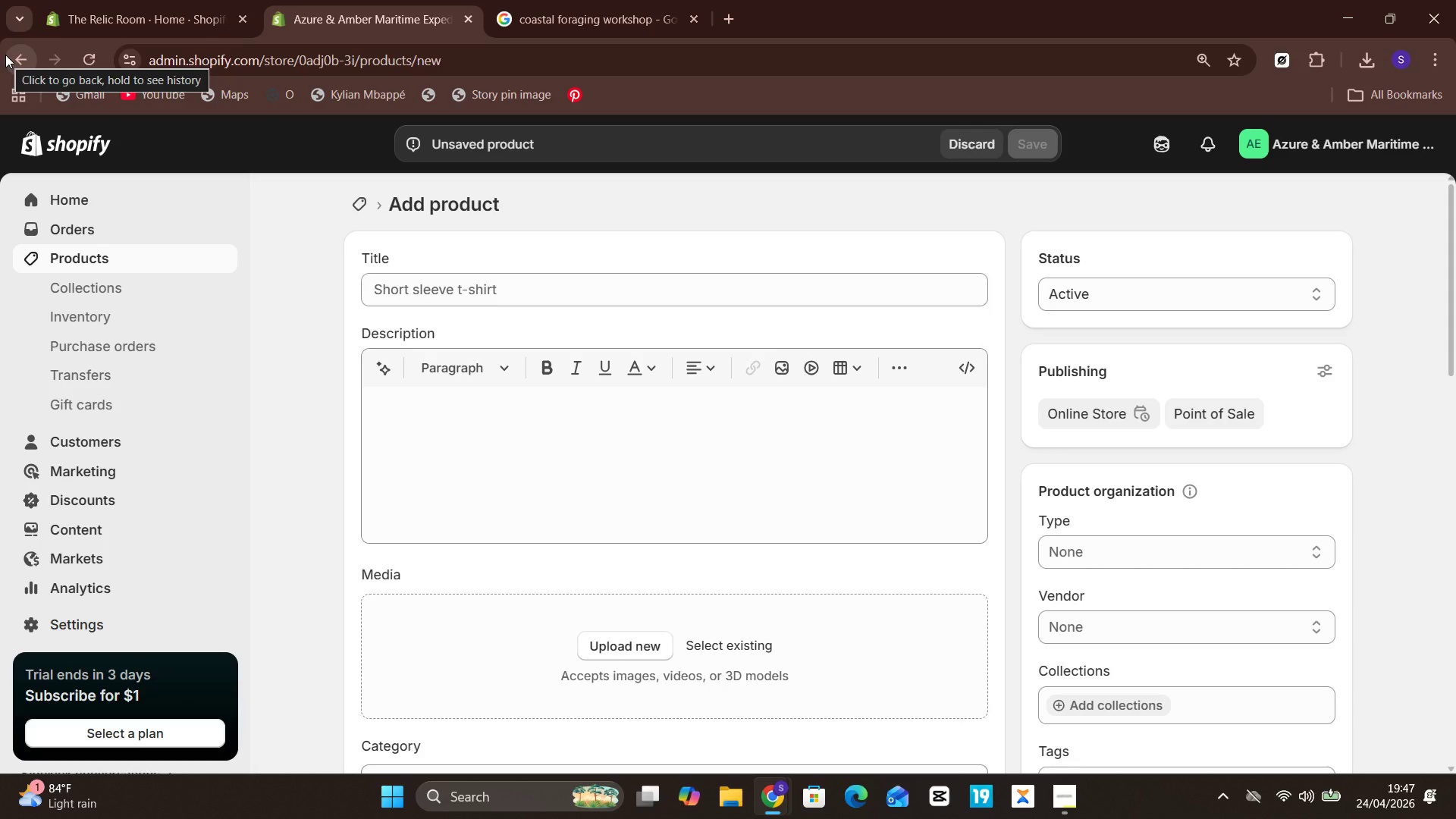 
left_click([544, 285])
 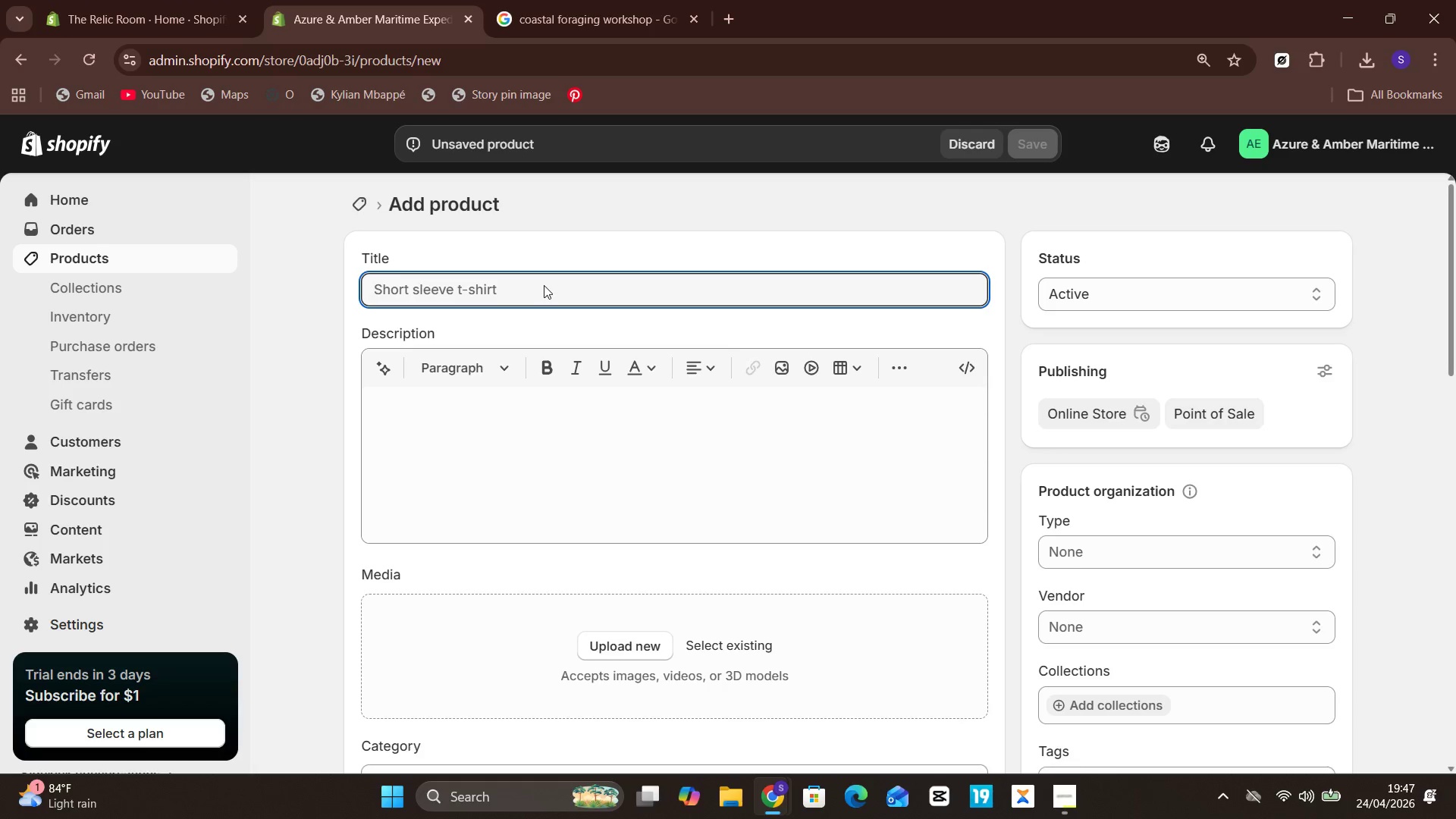 
type(Privae)
key(Backspace)
type(te Sunset Marine Safari)
 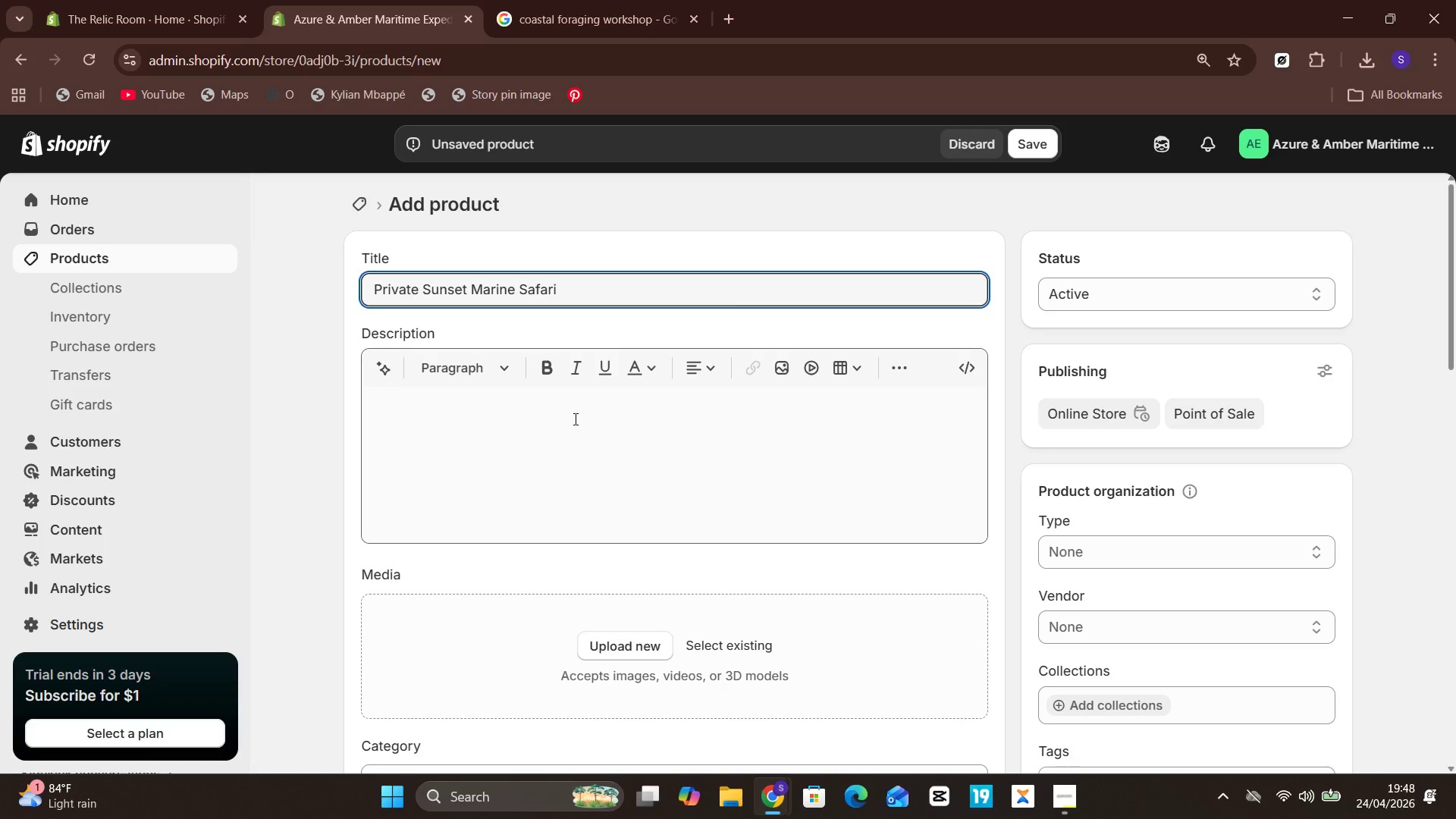 
left_click([574, 419])
 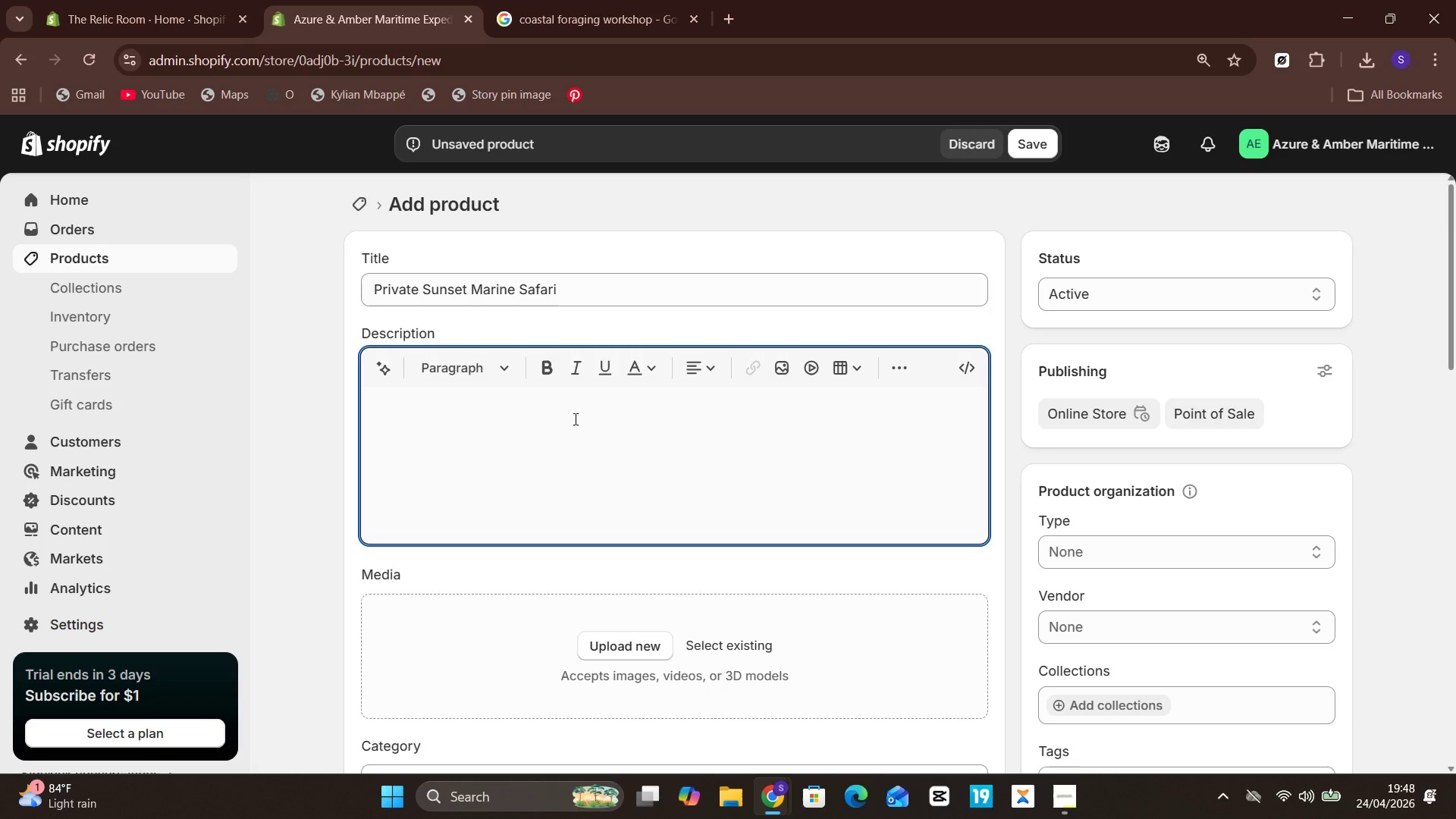 
wait(7.19)
 